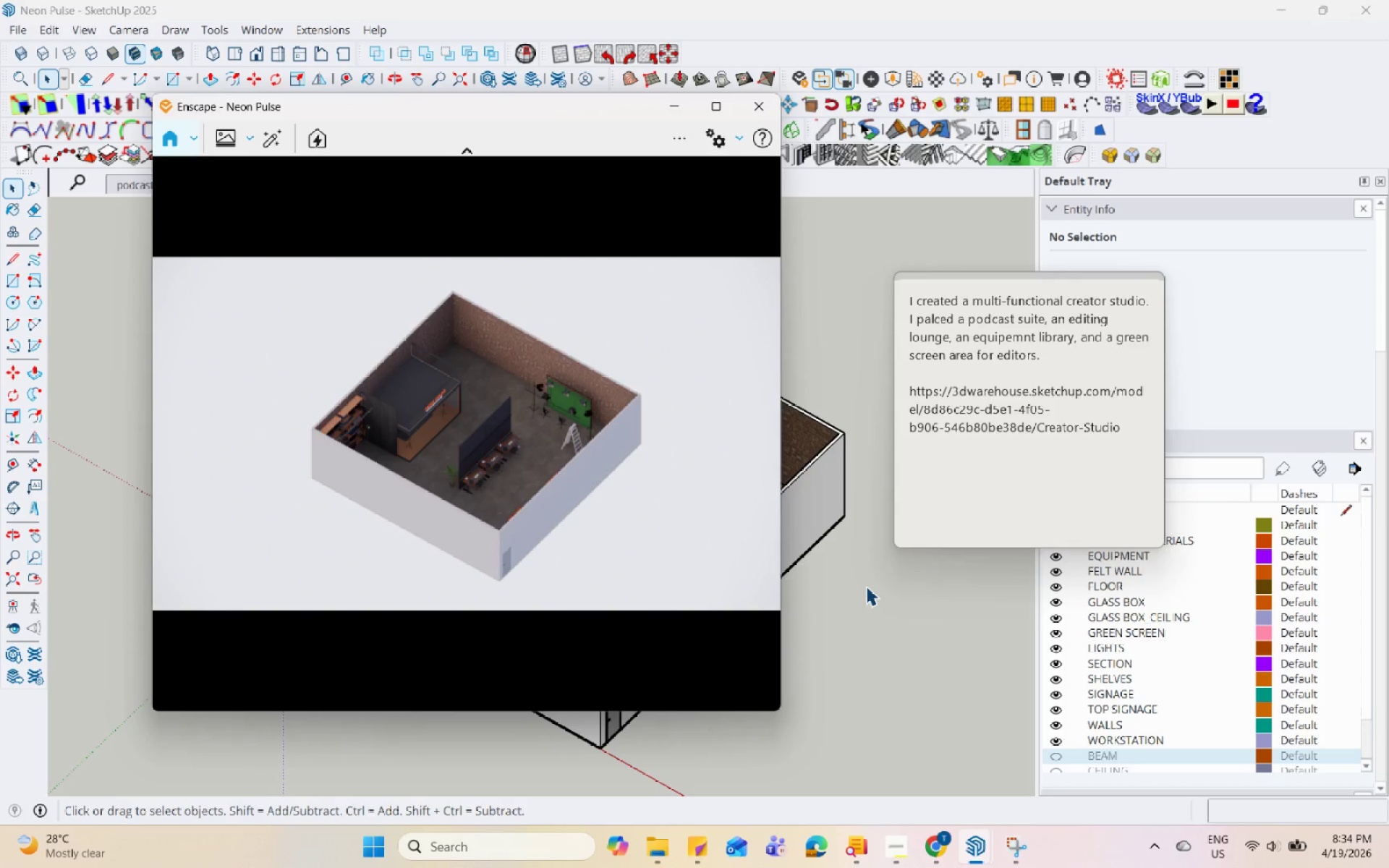 
hold_key(key=Space, duration=1.5)
 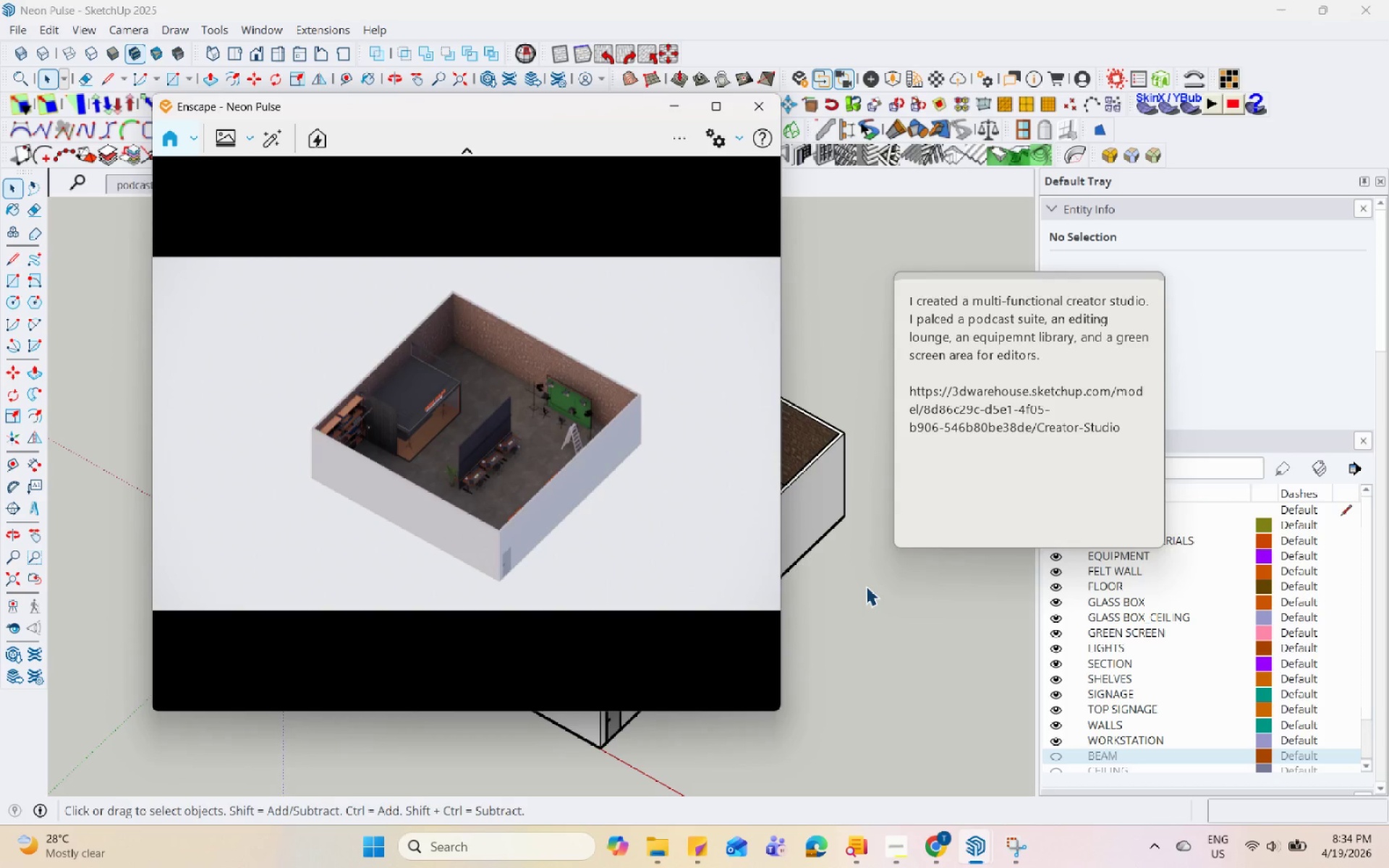 
hold_key(key=Space, duration=1.51)
 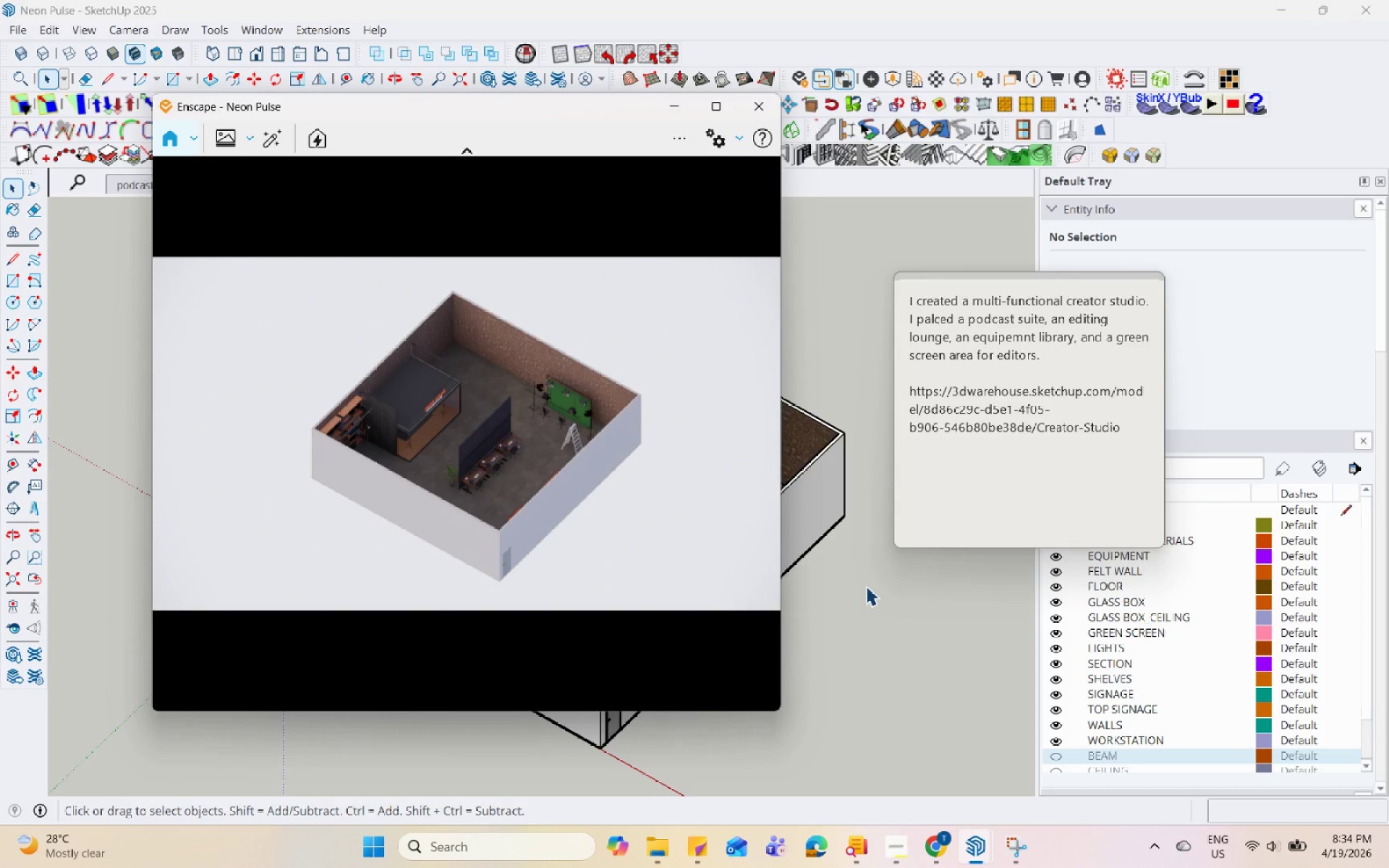 
hold_key(key=Space, duration=1.5)
 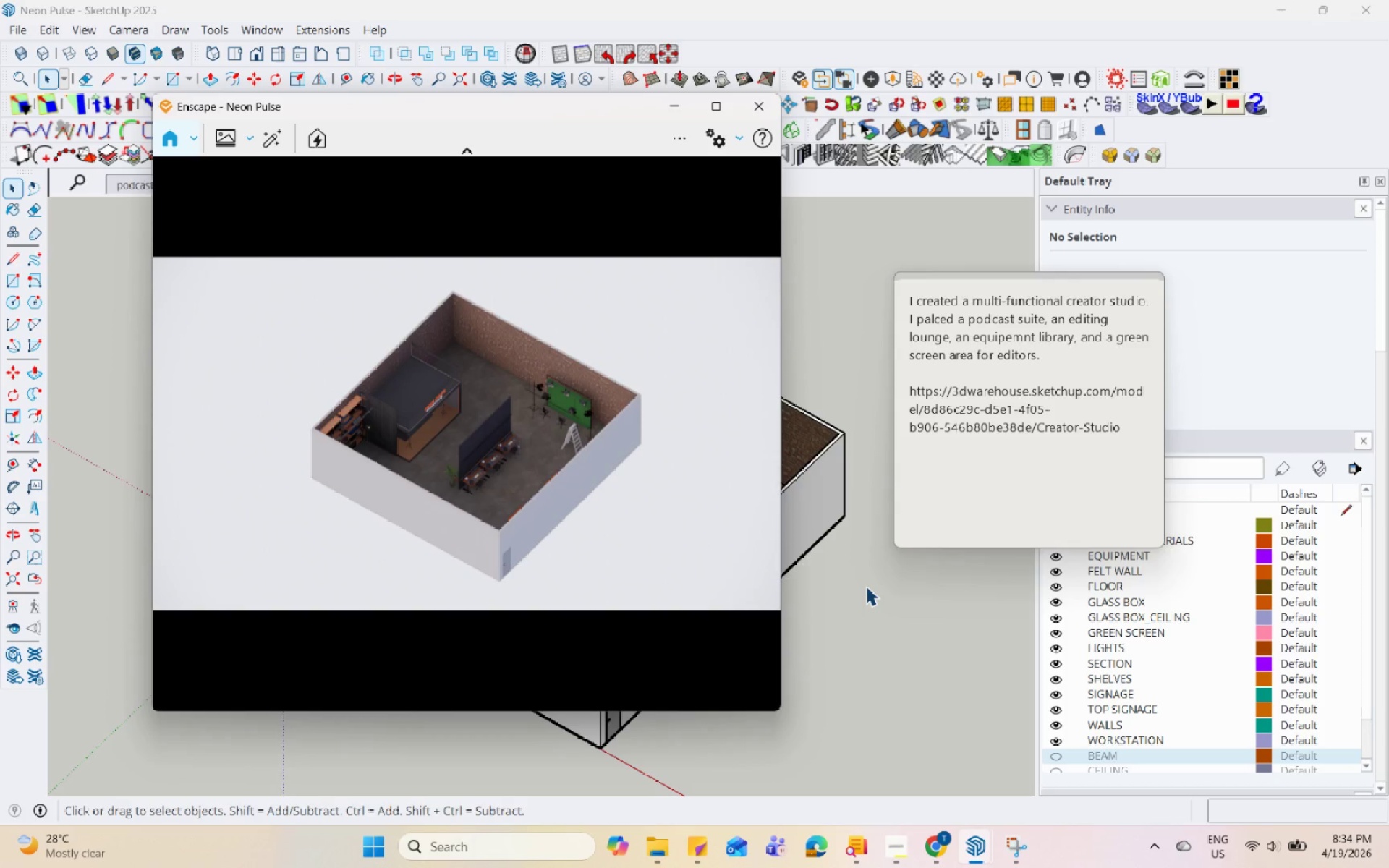 
hold_key(key=Space, duration=1.5)
 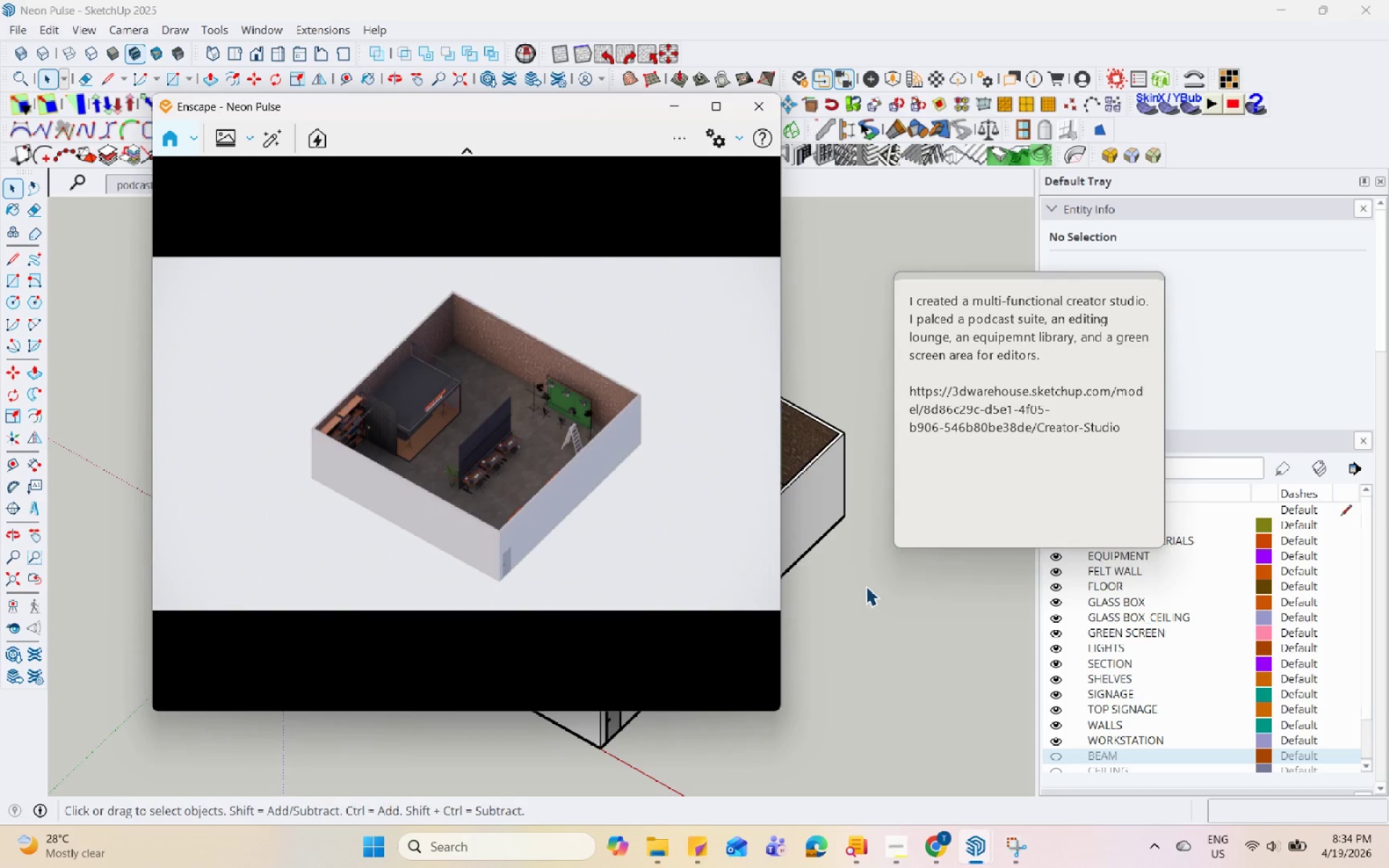 
hold_key(key=Space, duration=1.52)
 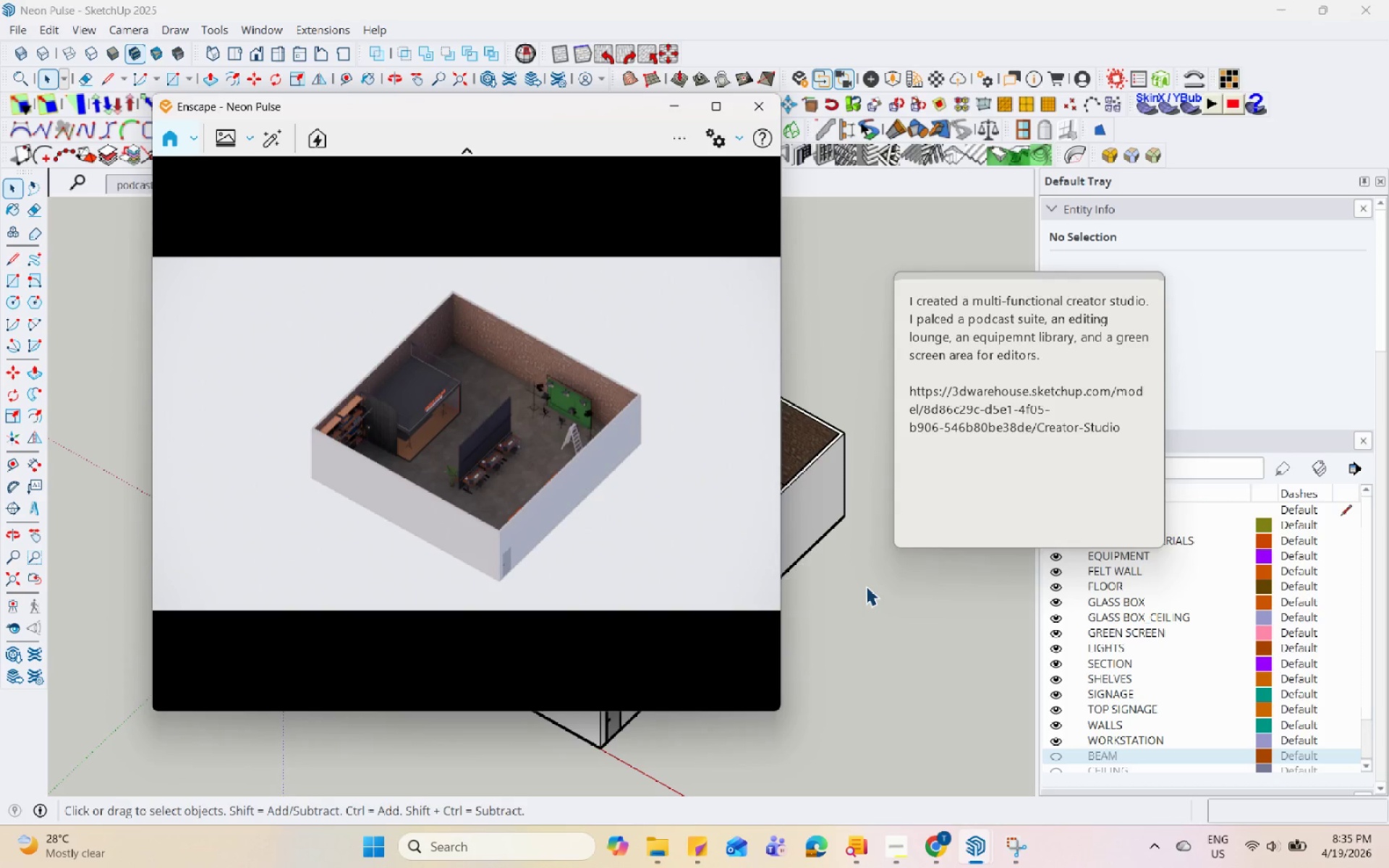 
hold_key(key=Space, duration=1.5)
 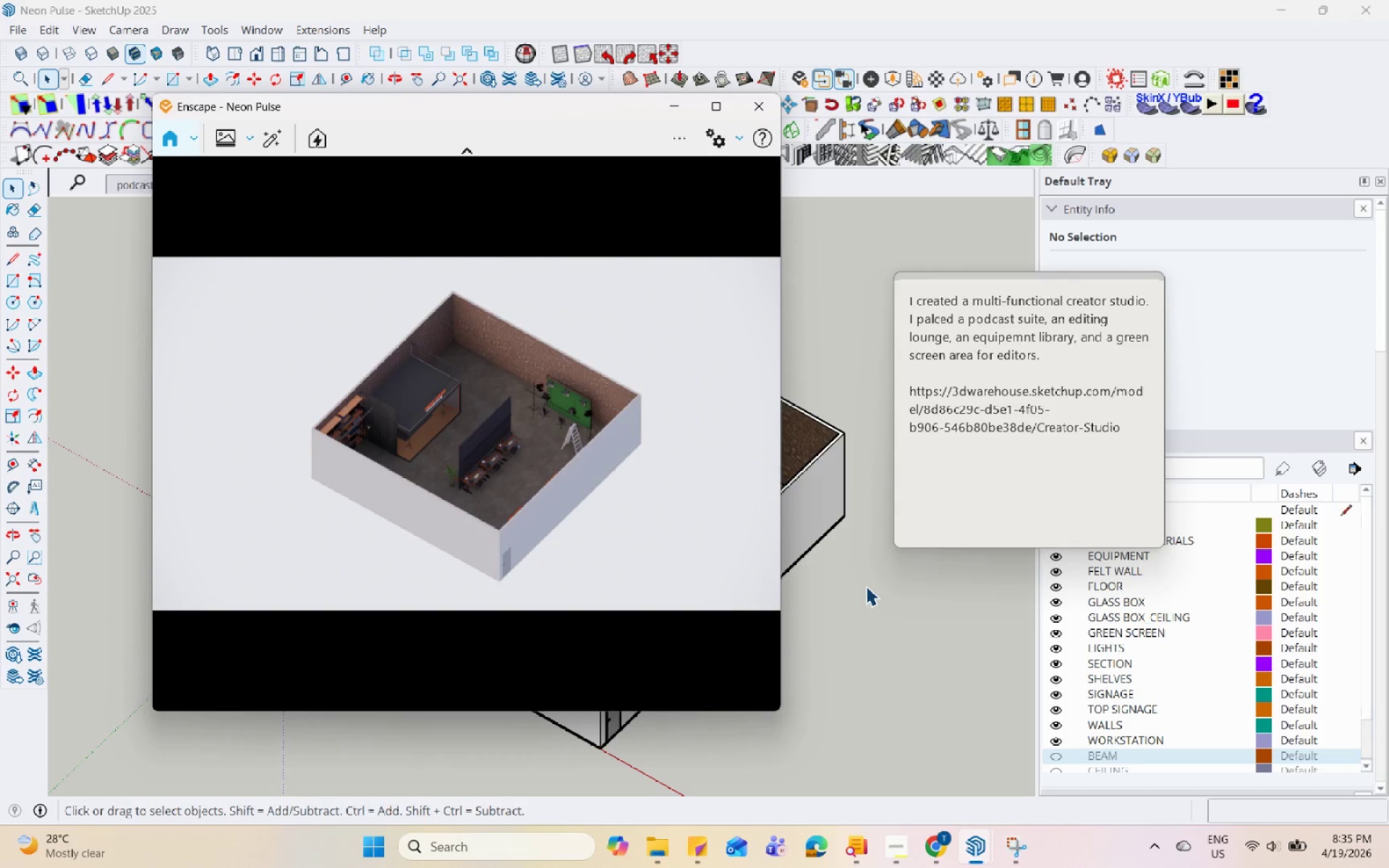 
hold_key(key=Space, duration=1.5)
 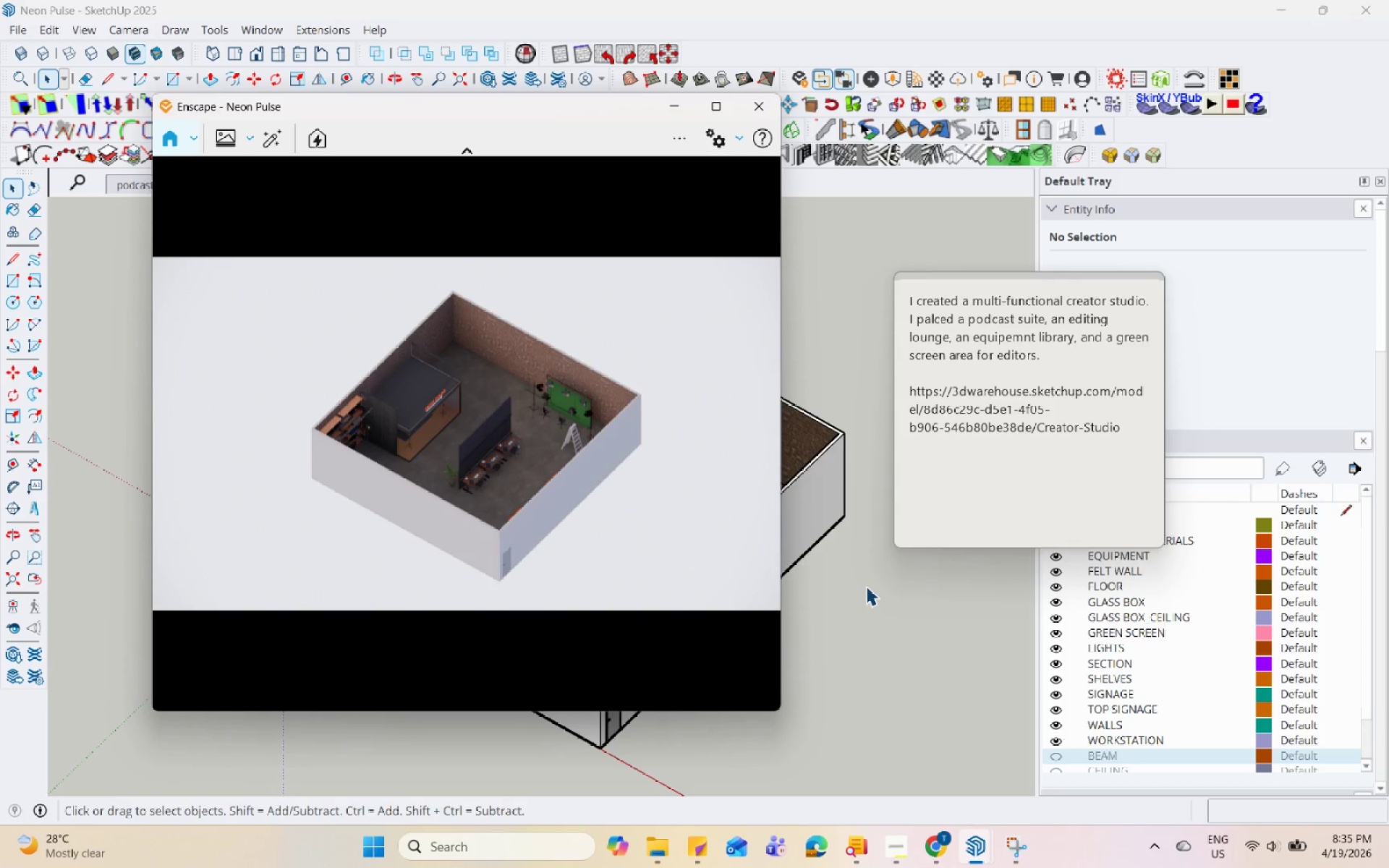 
hold_key(key=Space, duration=1.5)
 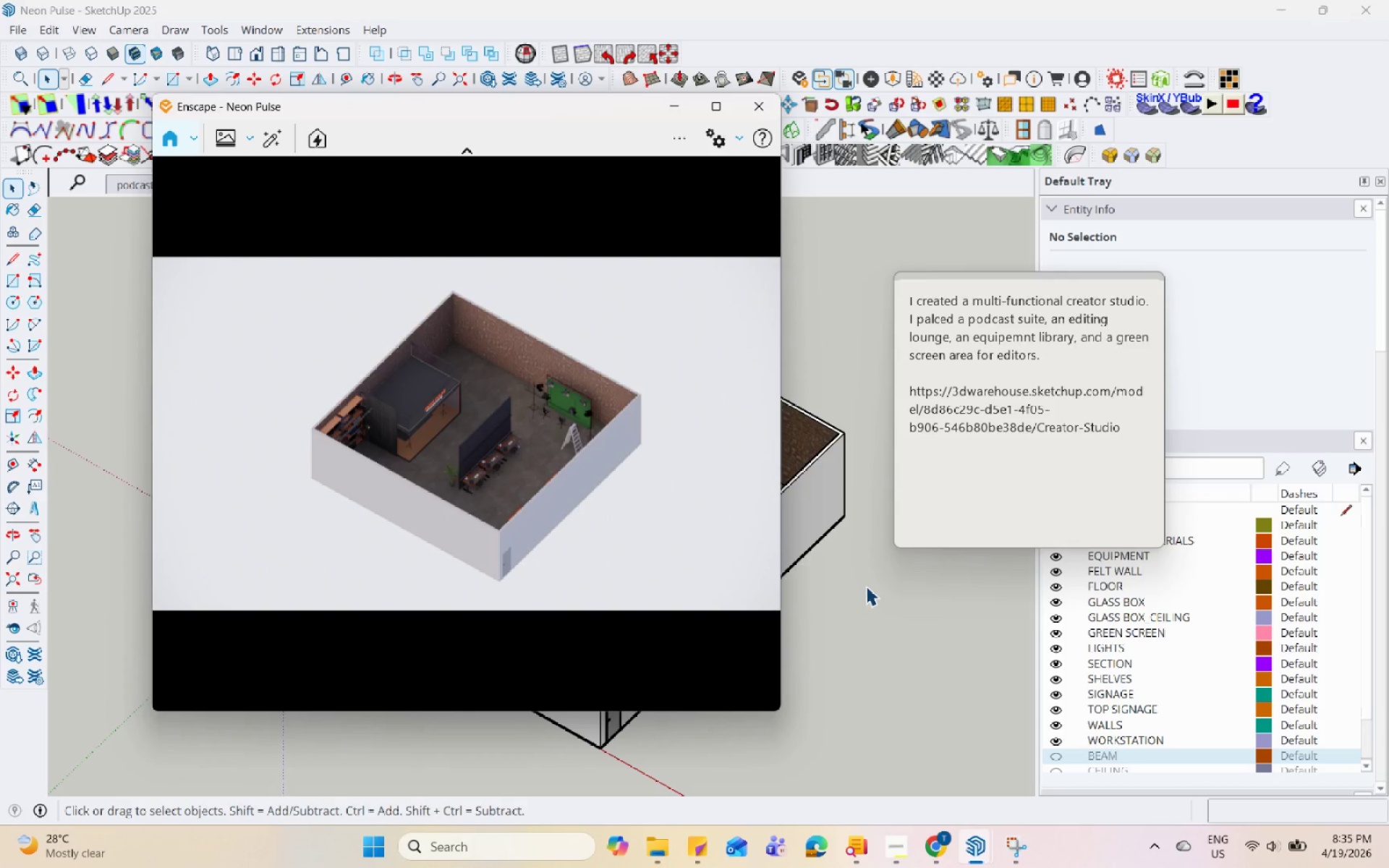 
hold_key(key=Space, duration=1.5)
 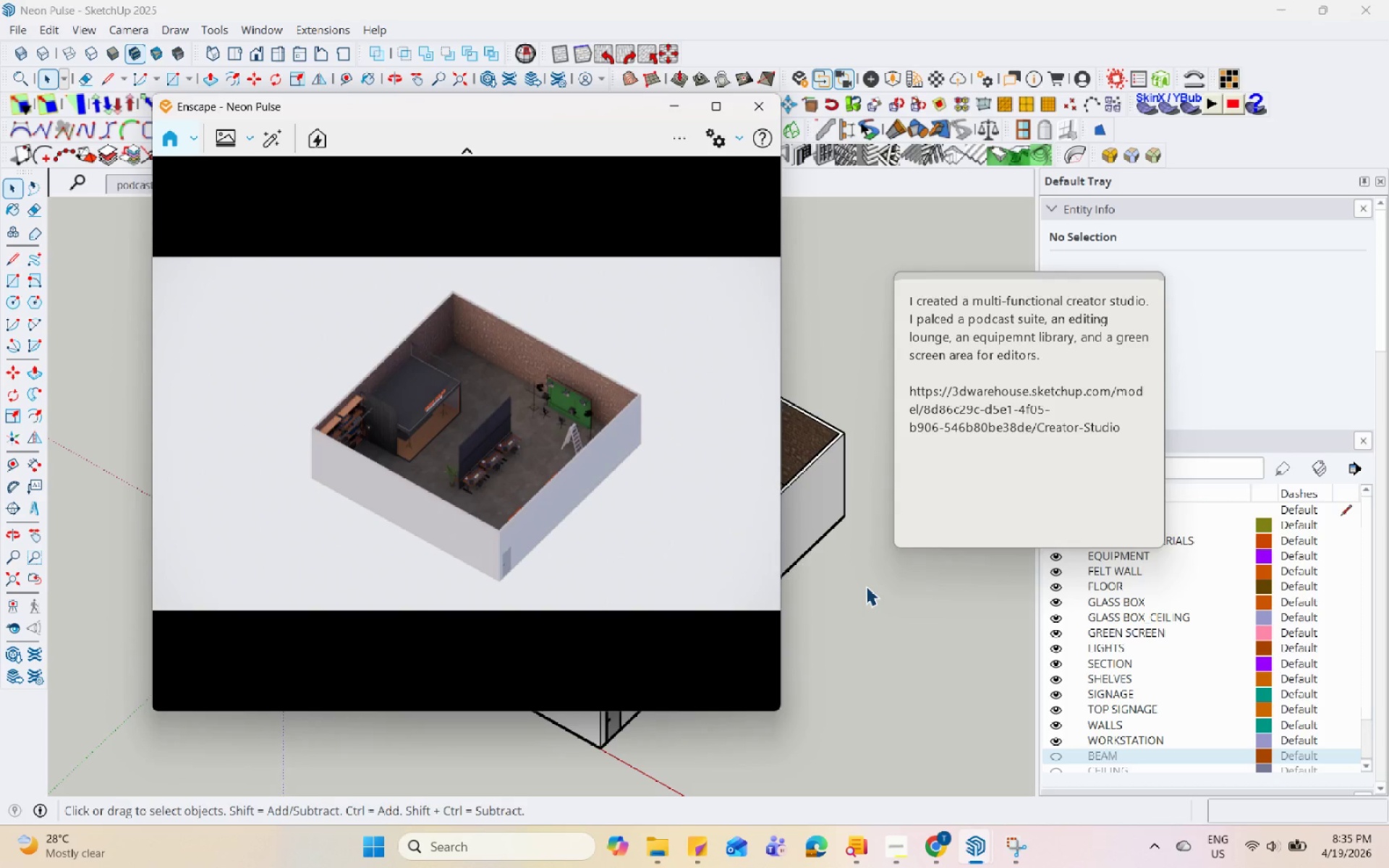 
hold_key(key=Space, duration=1.5)
 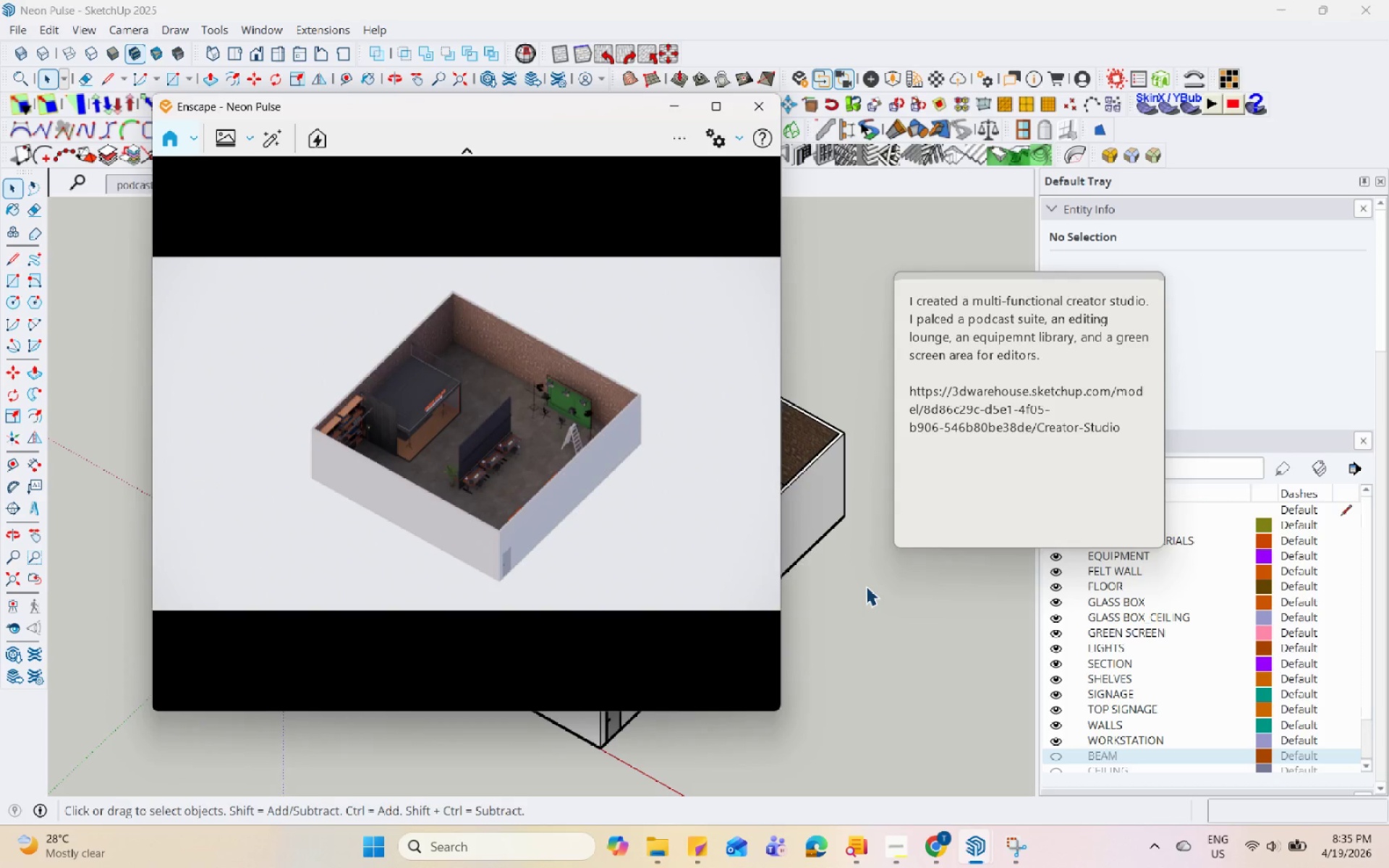 
hold_key(key=Space, duration=1.52)
 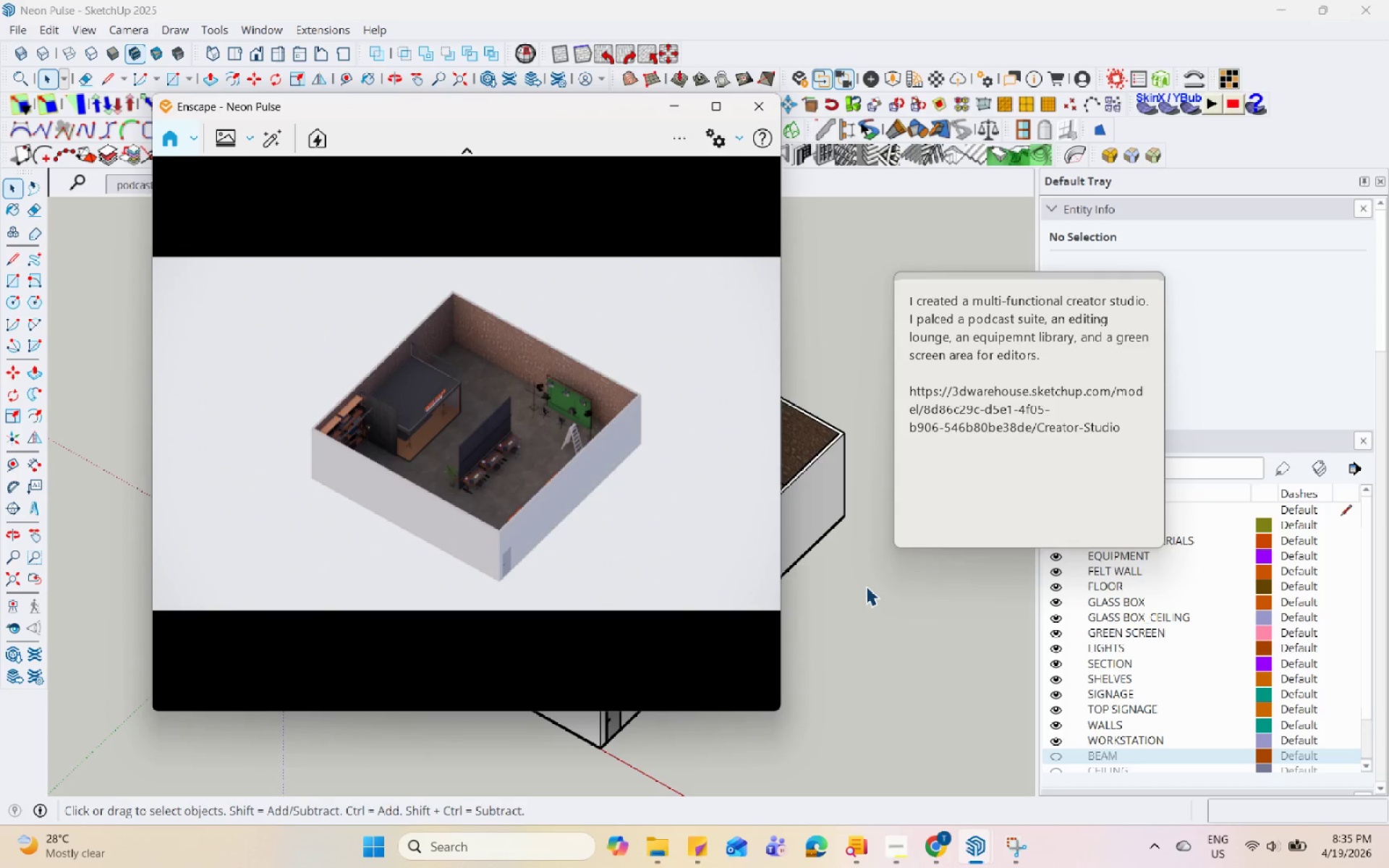 
hold_key(key=Space, duration=1.51)
 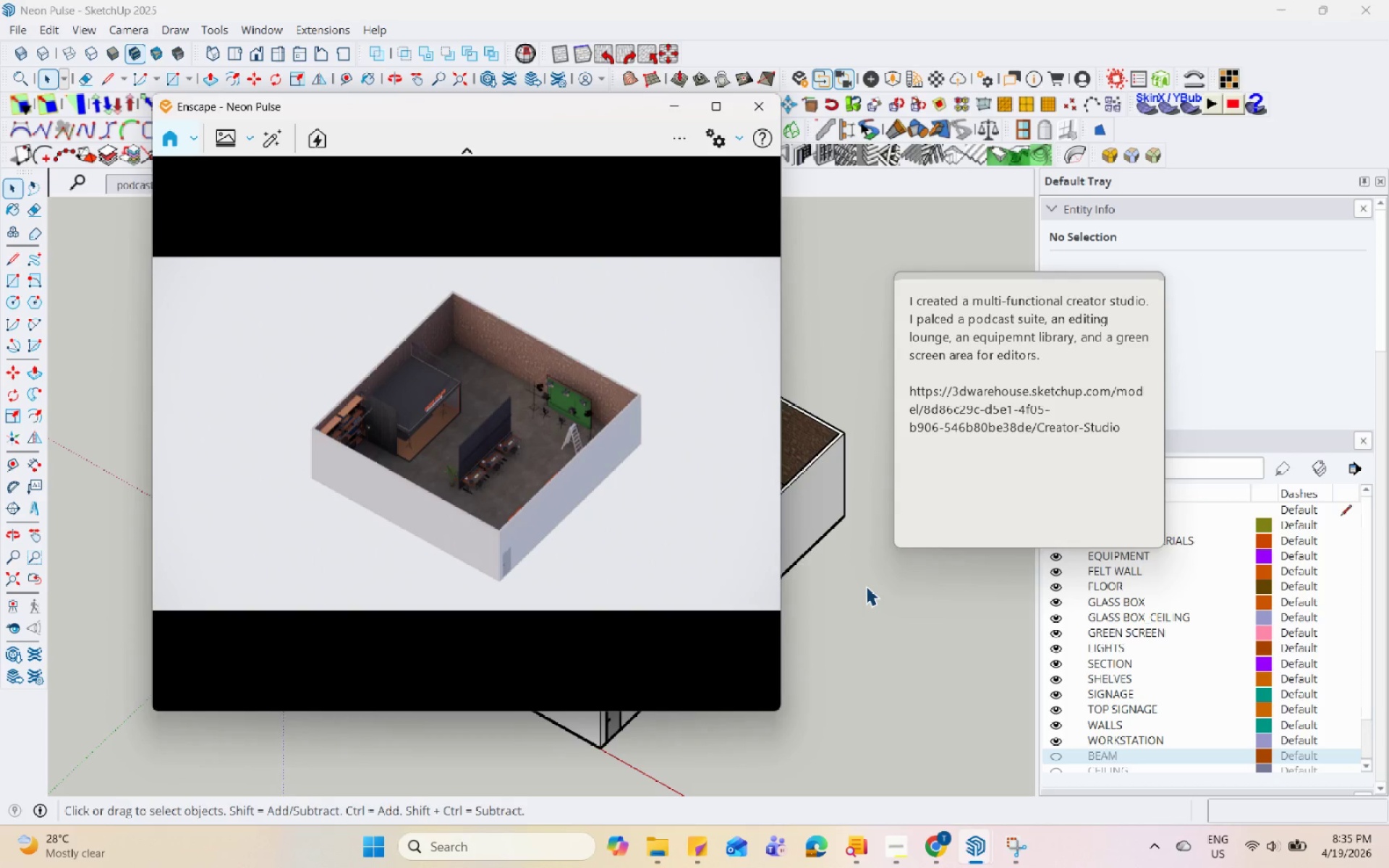 
hold_key(key=Space, duration=1.52)
 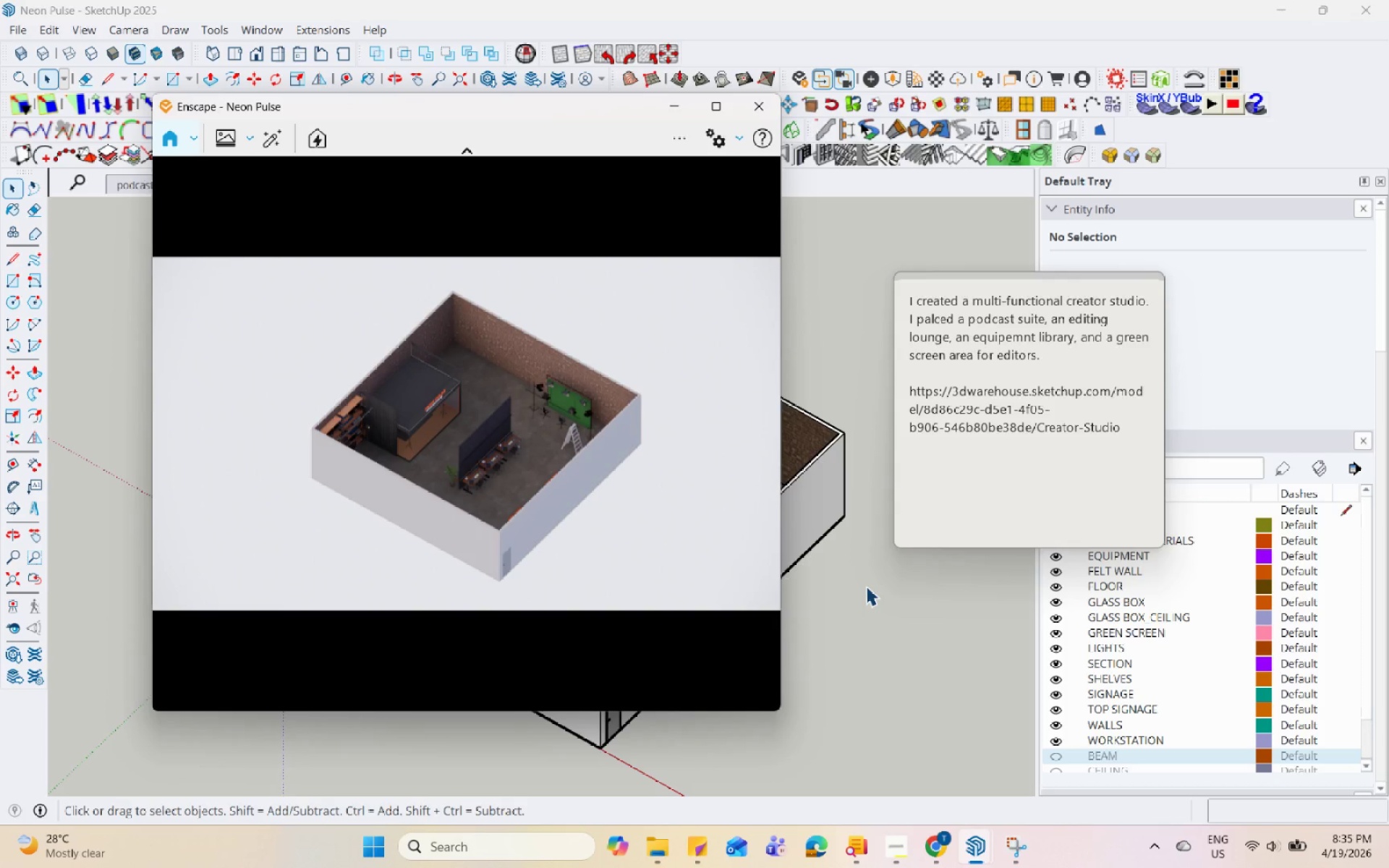 
hold_key(key=Space, duration=1.52)
 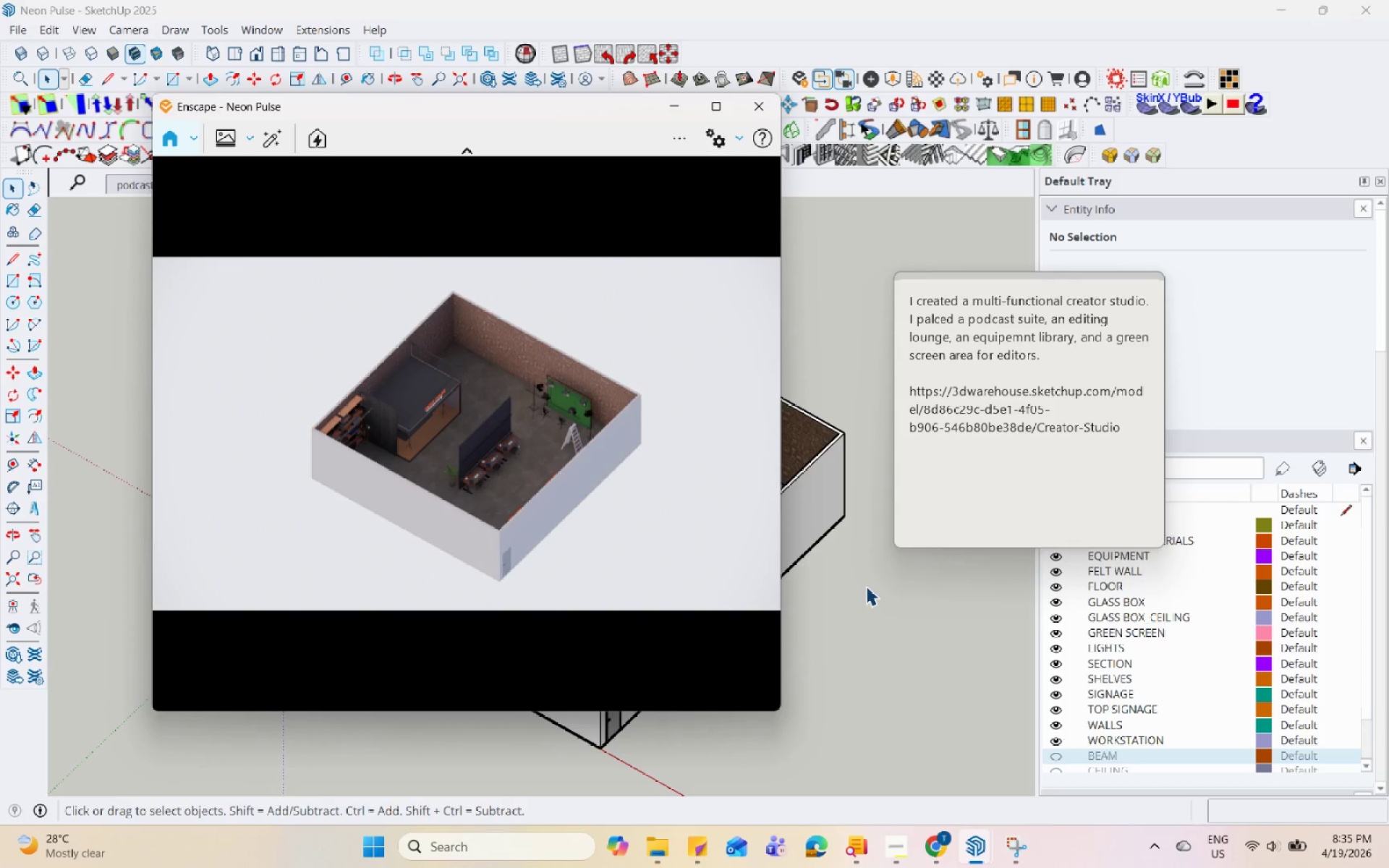 
hold_key(key=Space, duration=1.51)
 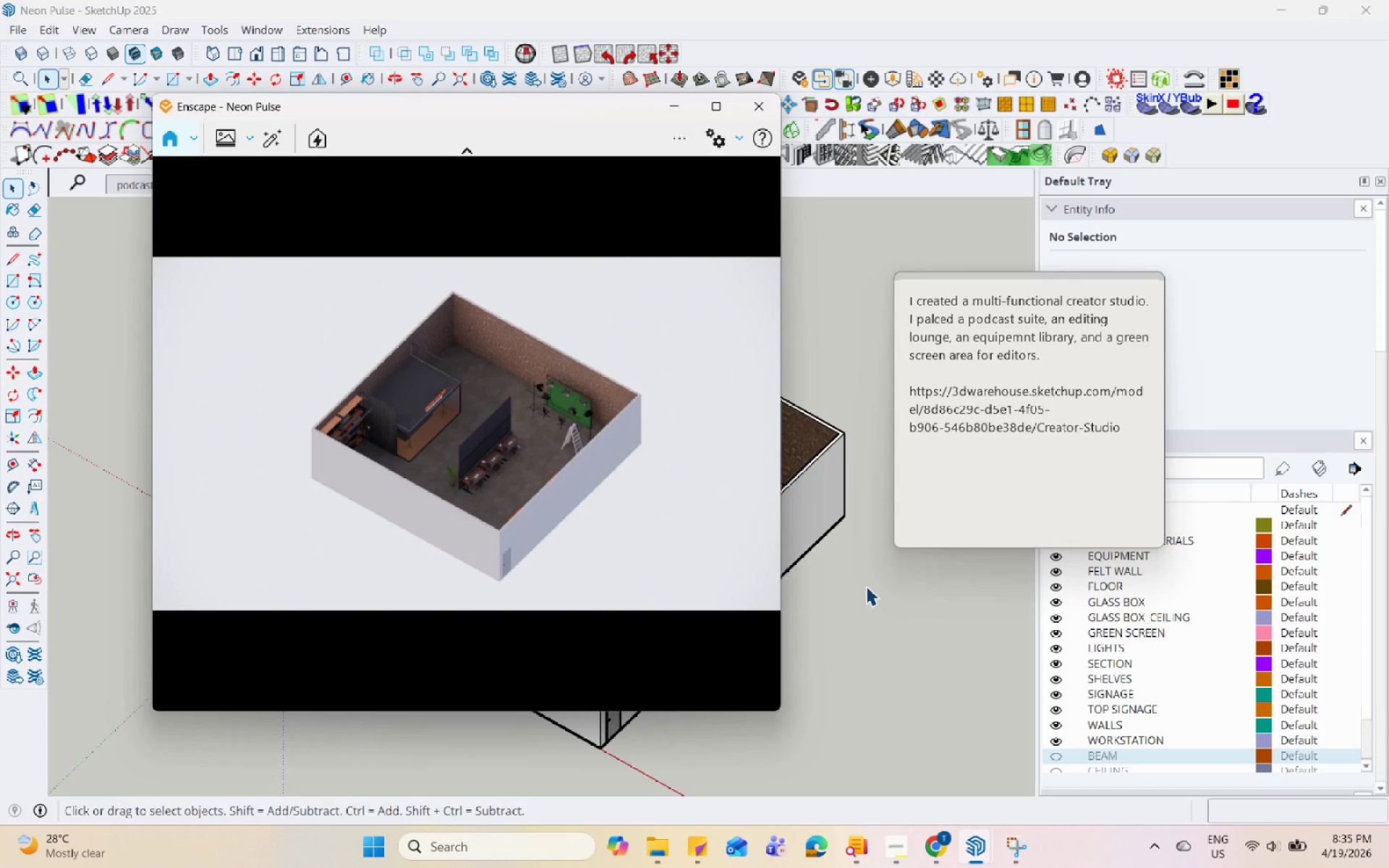 
hold_key(key=Space, duration=1.52)
 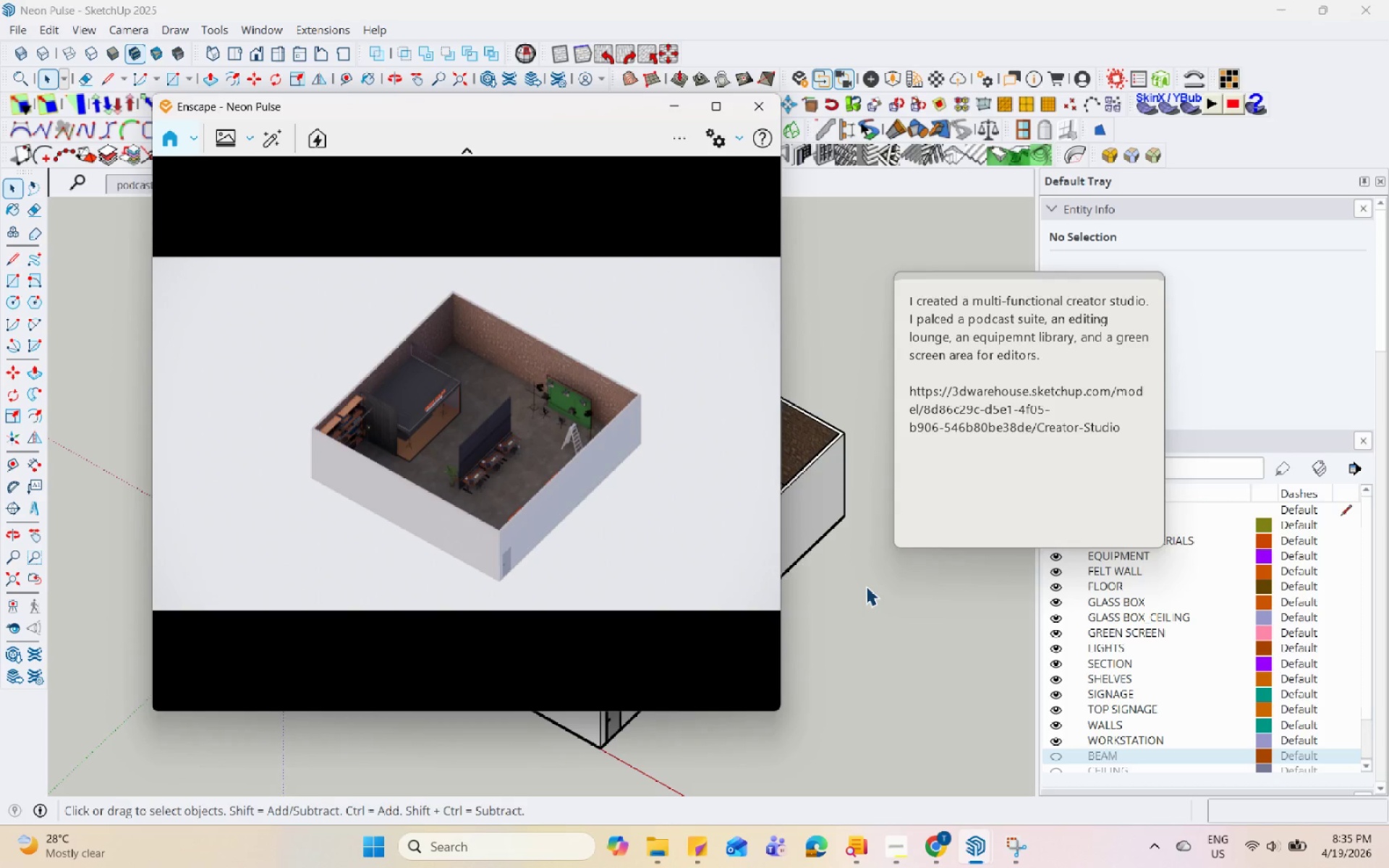 
hold_key(key=Space, duration=1.51)
 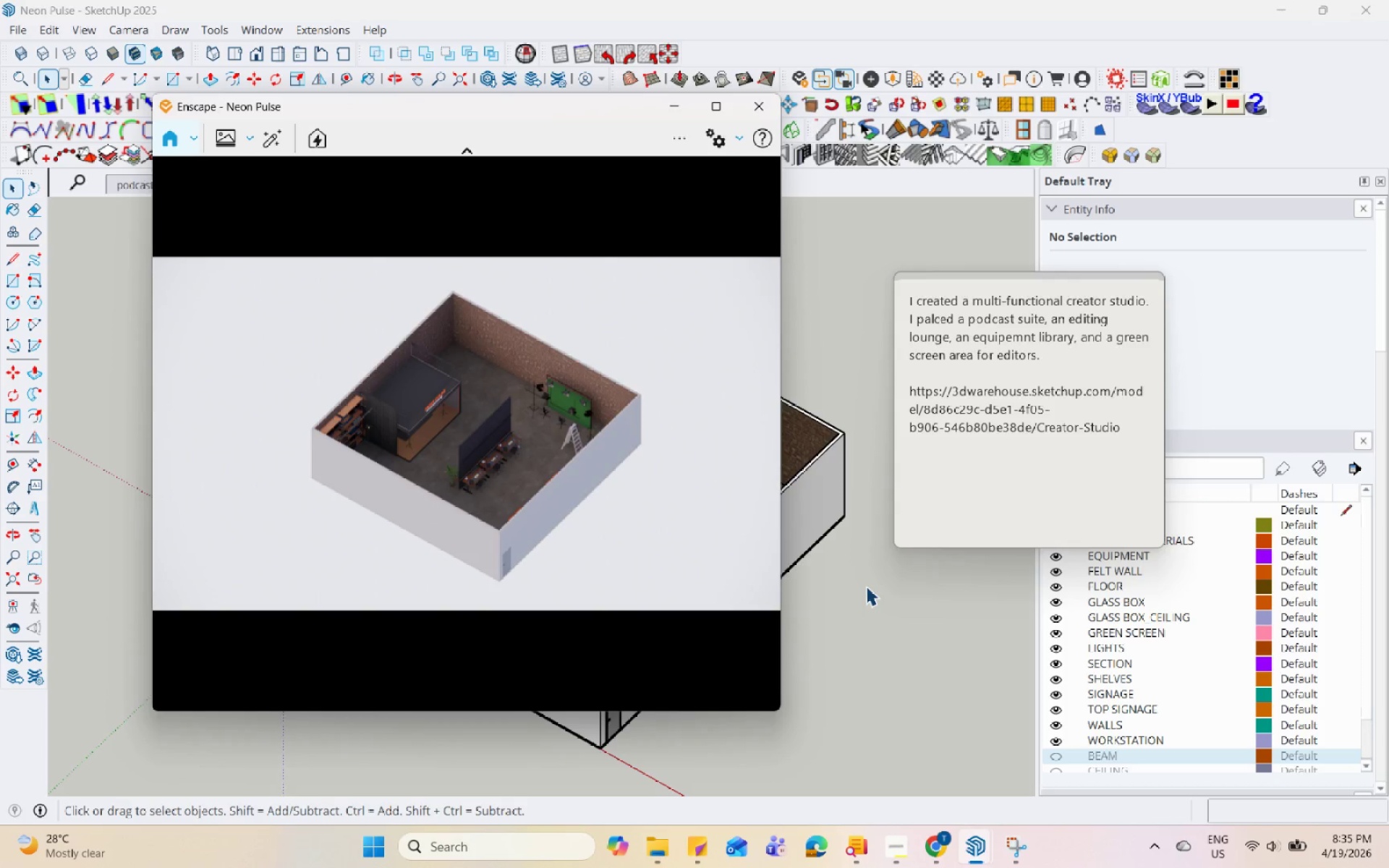 
hold_key(key=Space, duration=1.52)
 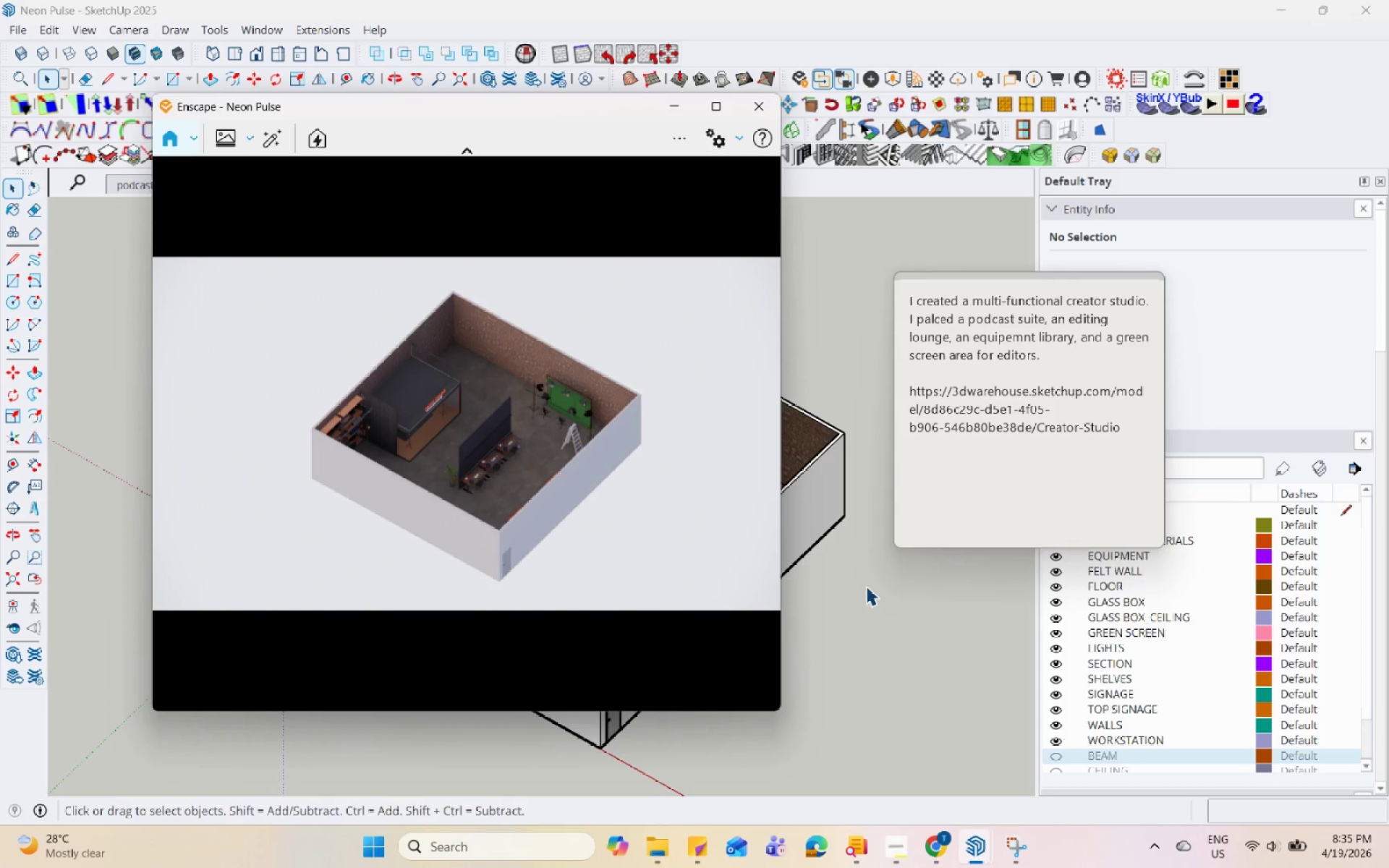 
hold_key(key=Space, duration=1.52)
 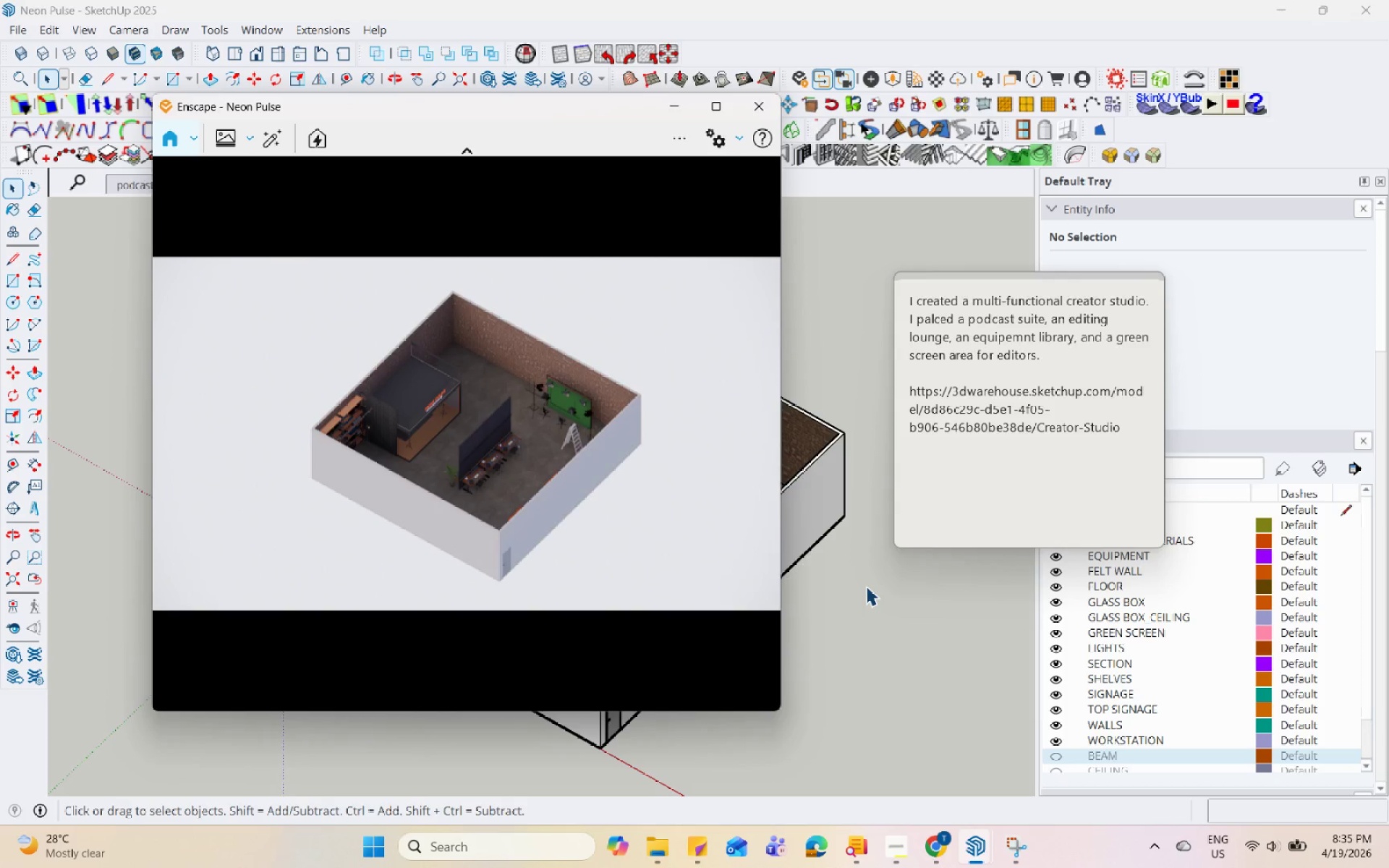 
hold_key(key=Space, duration=1.5)
 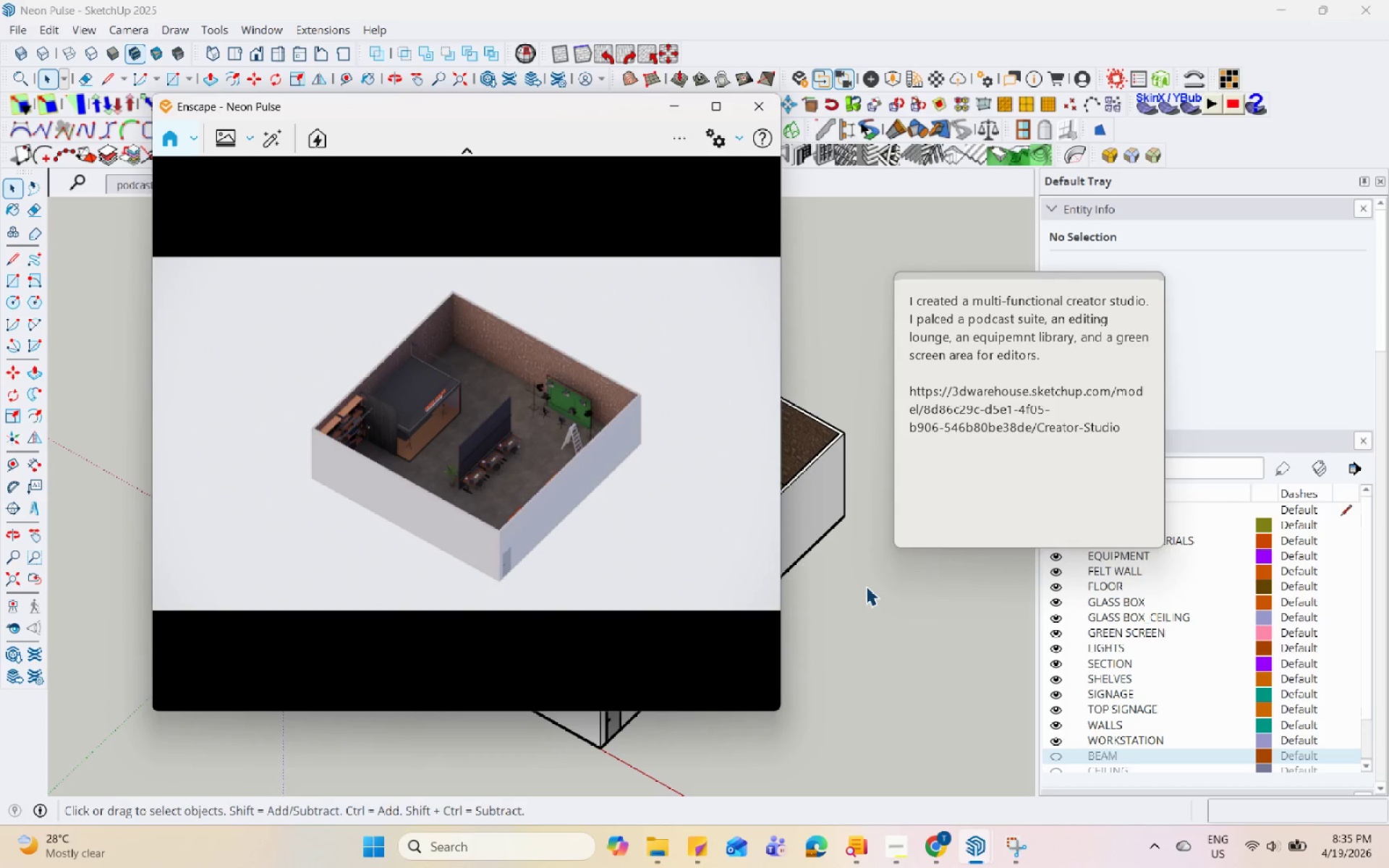 
hold_key(key=Space, duration=1.51)
 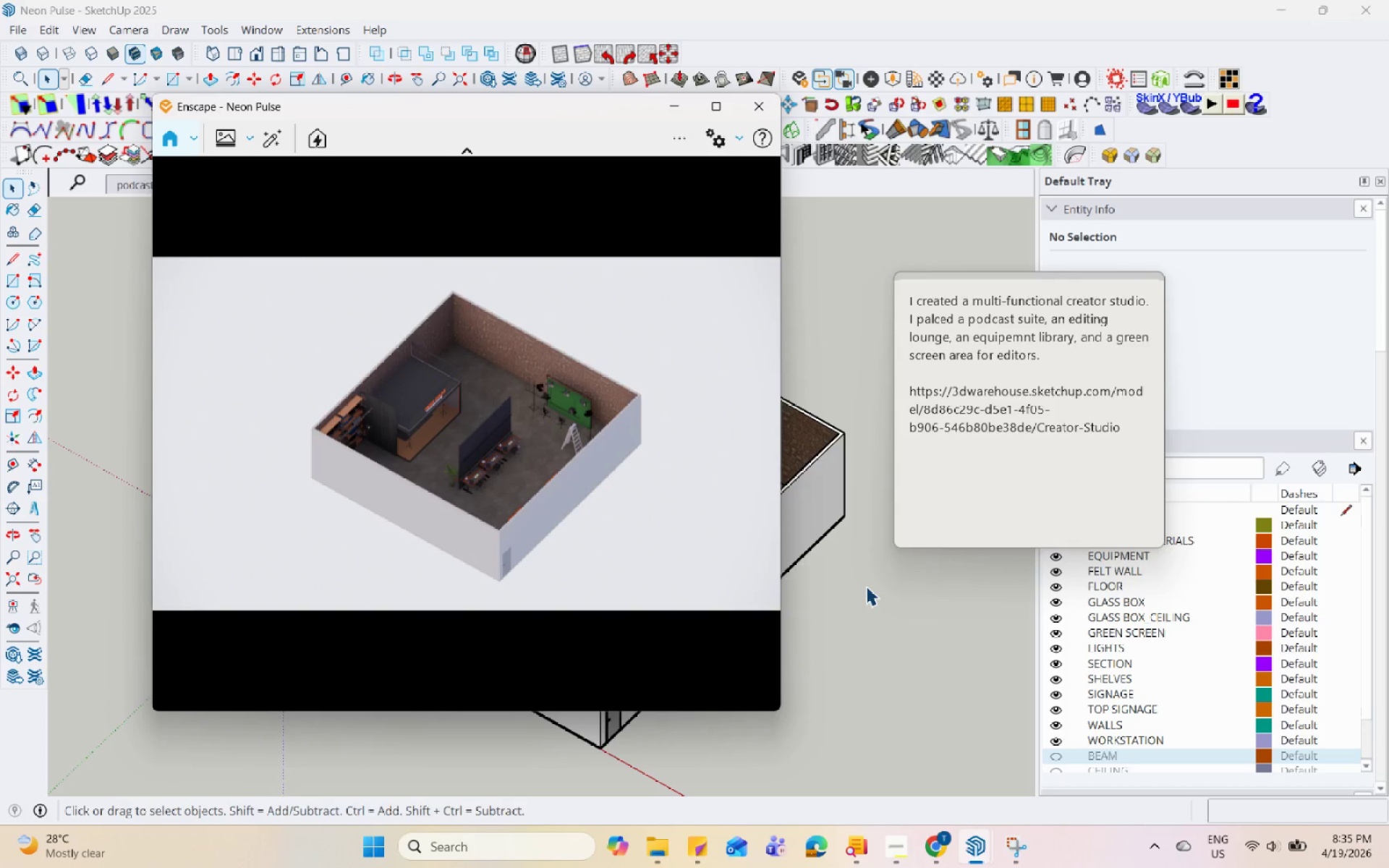 
hold_key(key=Space, duration=1.52)
 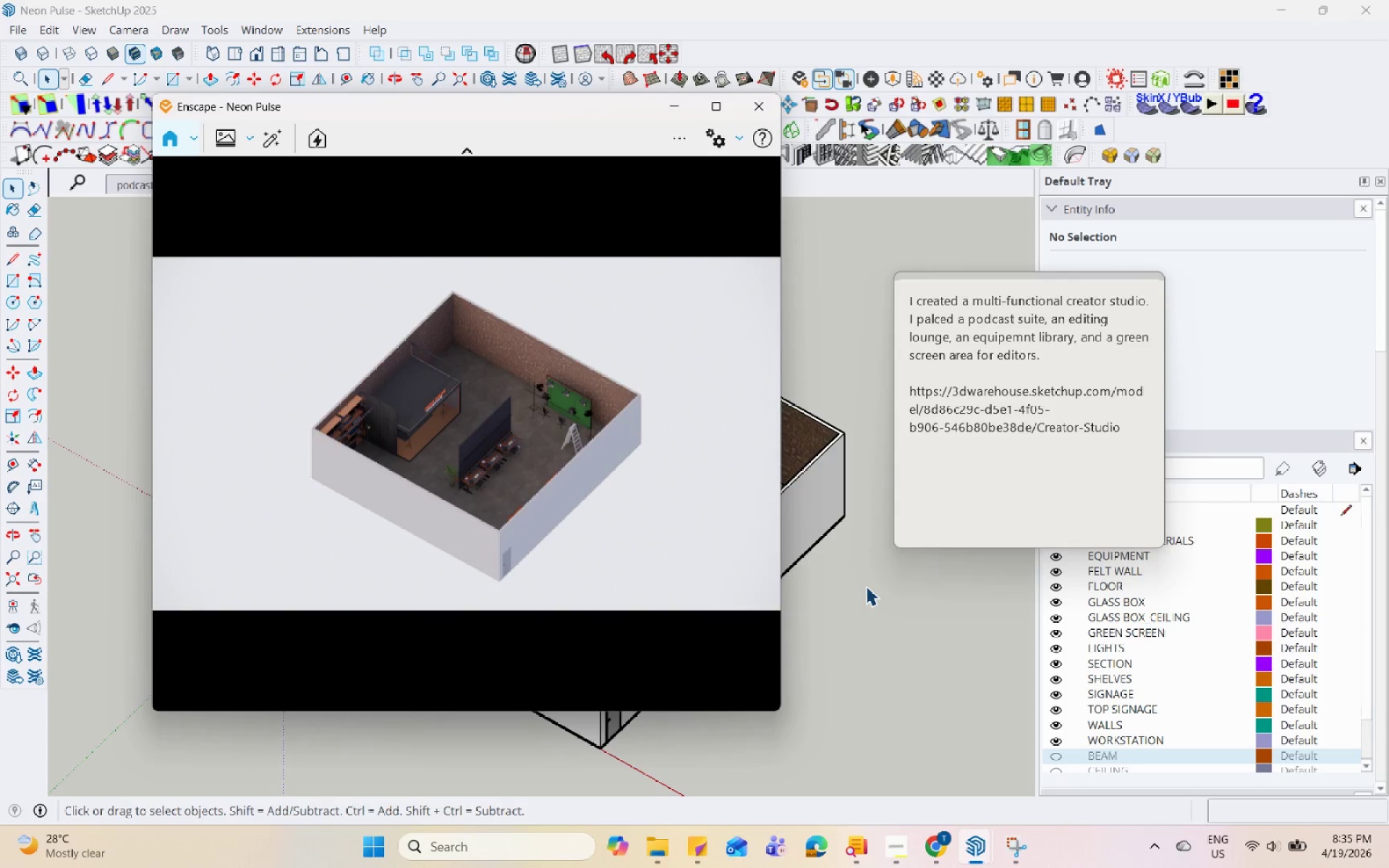 
hold_key(key=Space, duration=1.53)
 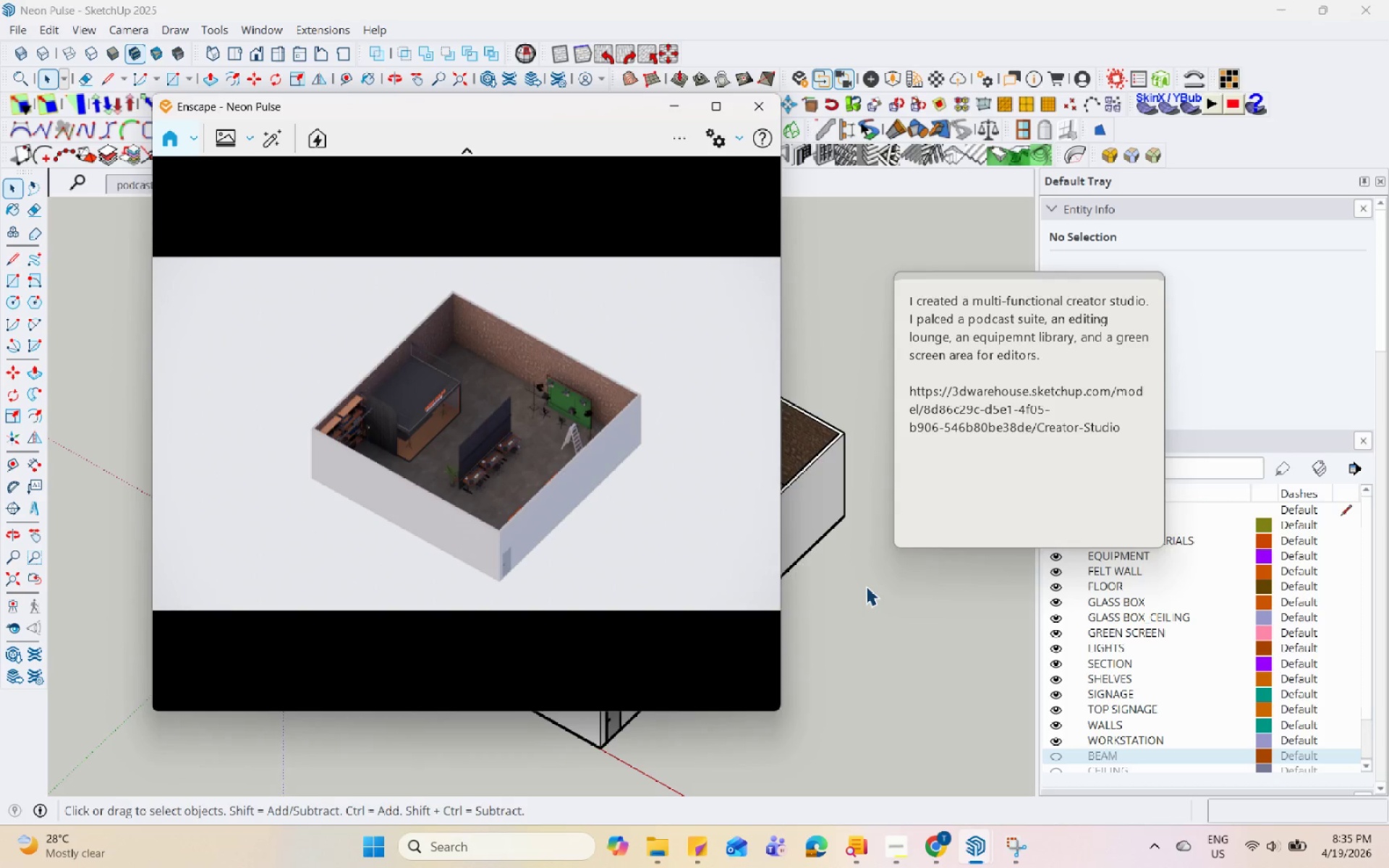 
hold_key(key=Space, duration=1.52)
 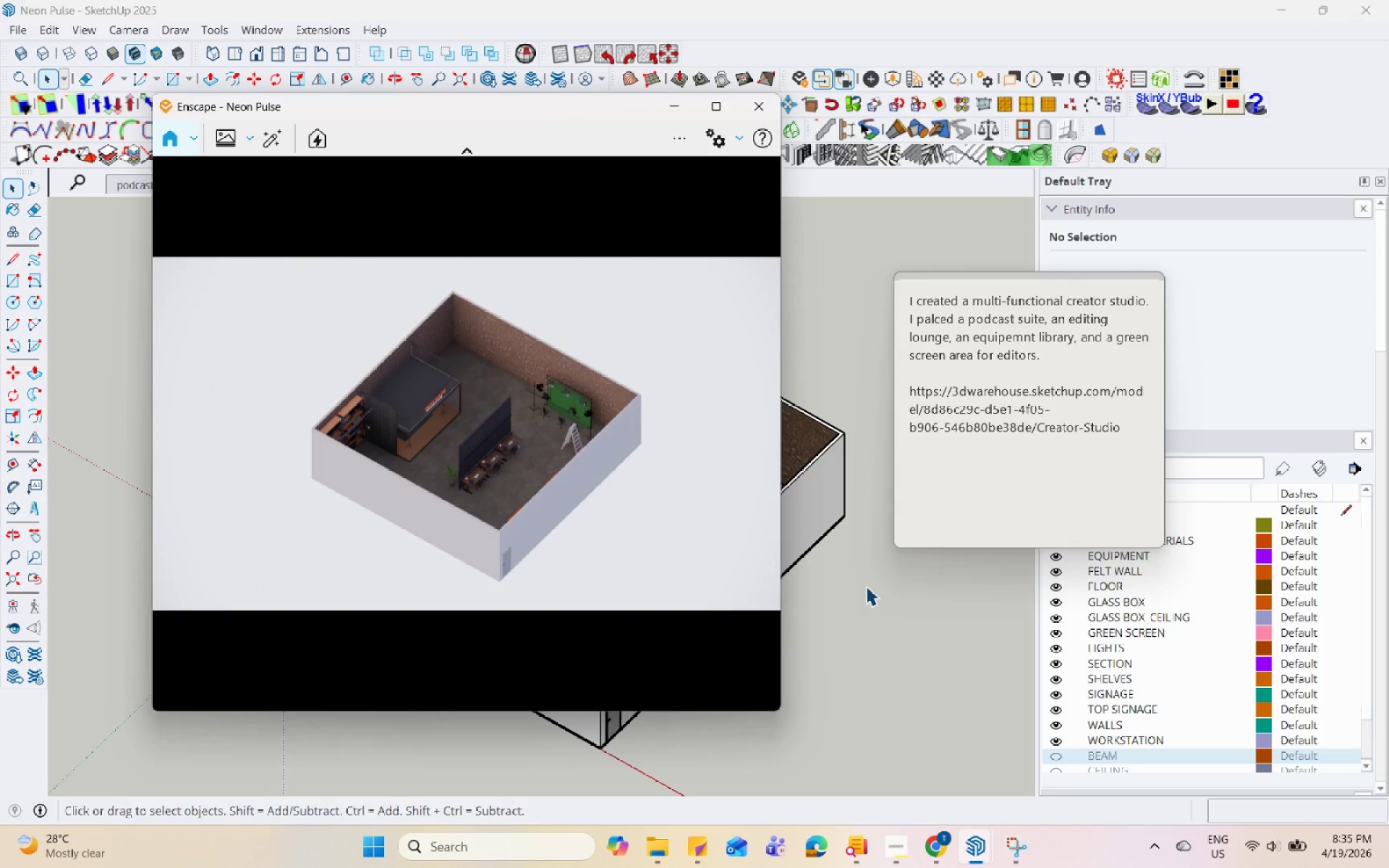 
hold_key(key=Space, duration=1.51)
 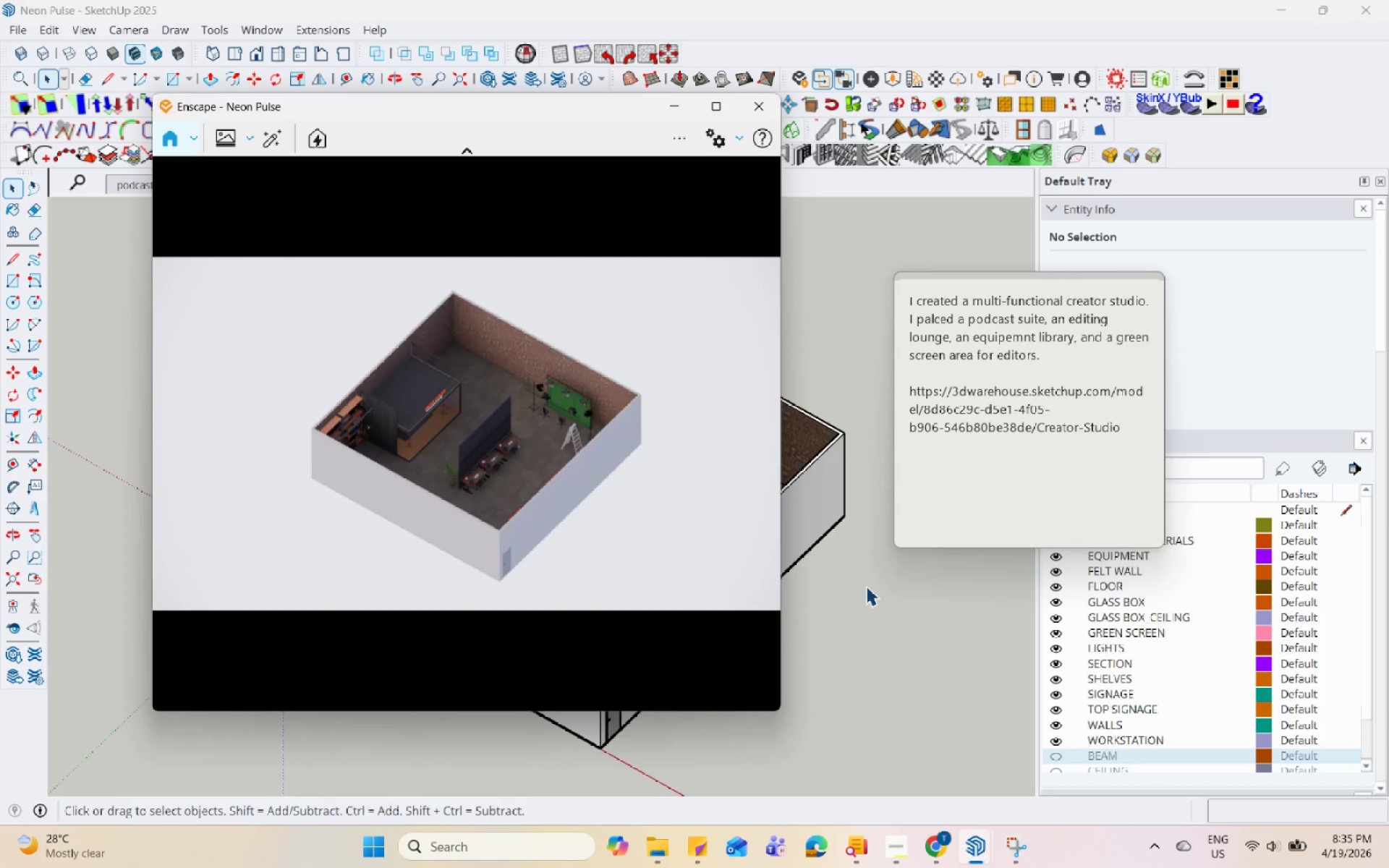 
hold_key(key=Space, duration=1.52)
 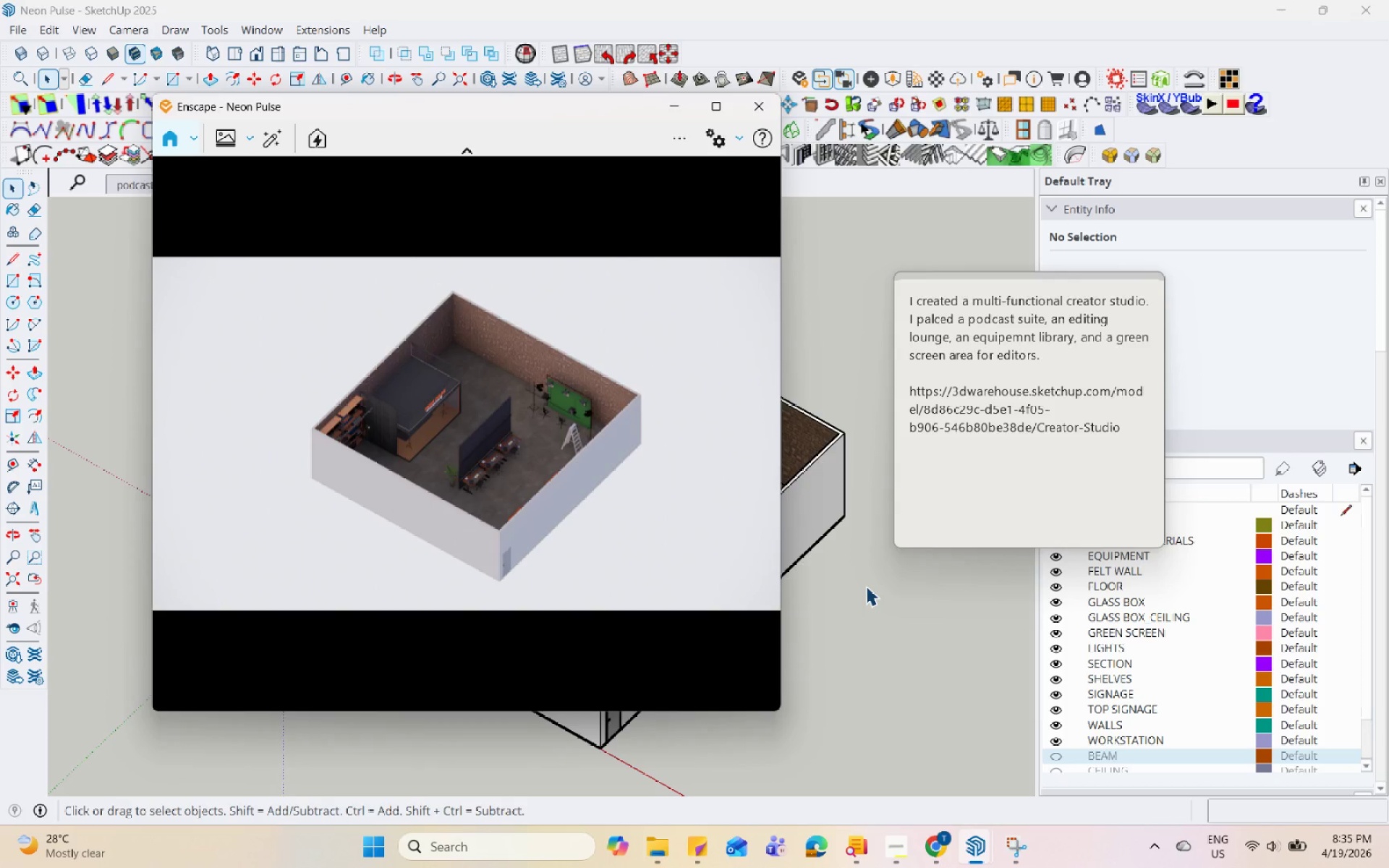 
hold_key(key=Space, duration=1.52)
 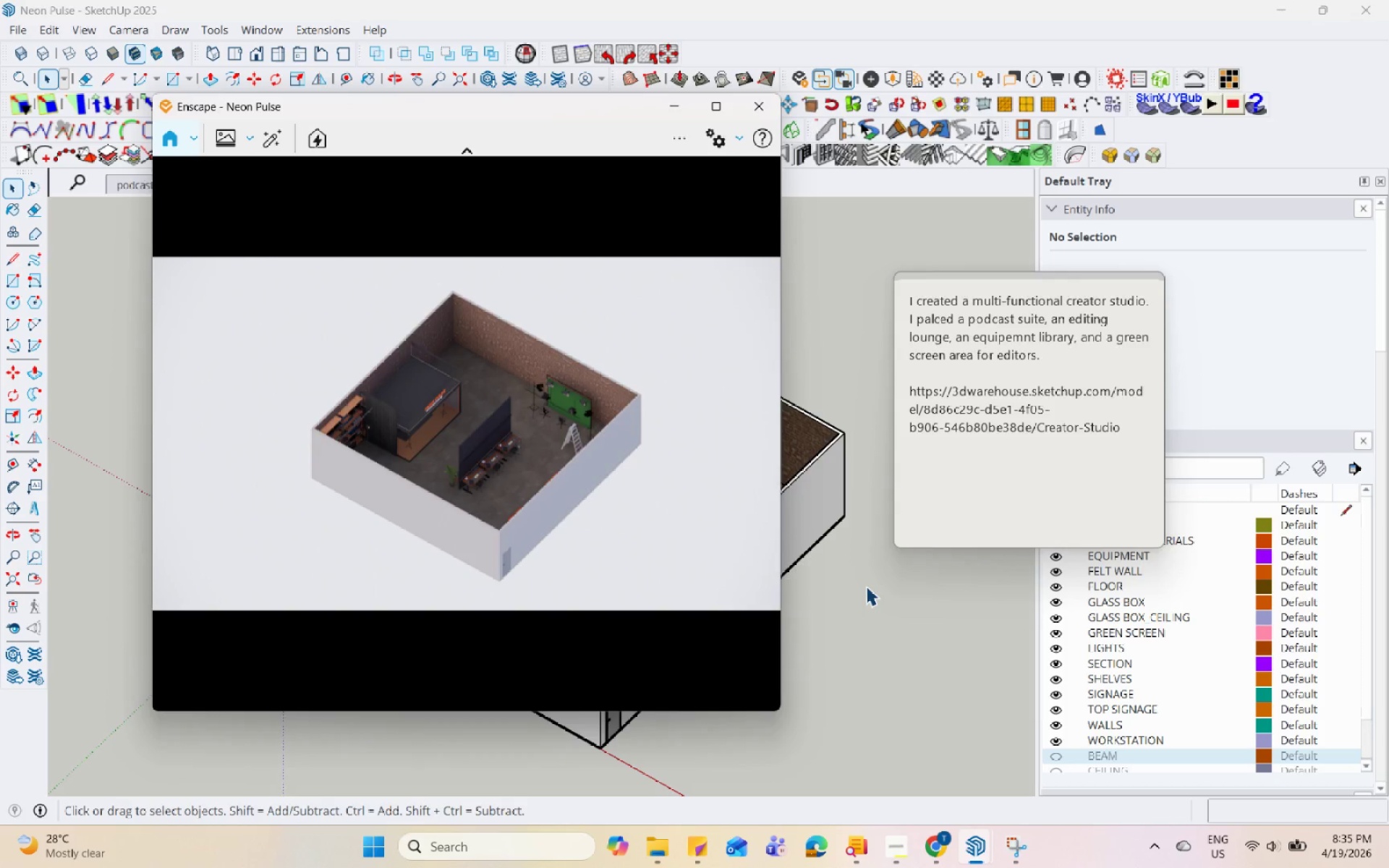 
hold_key(key=Space, duration=1.51)
 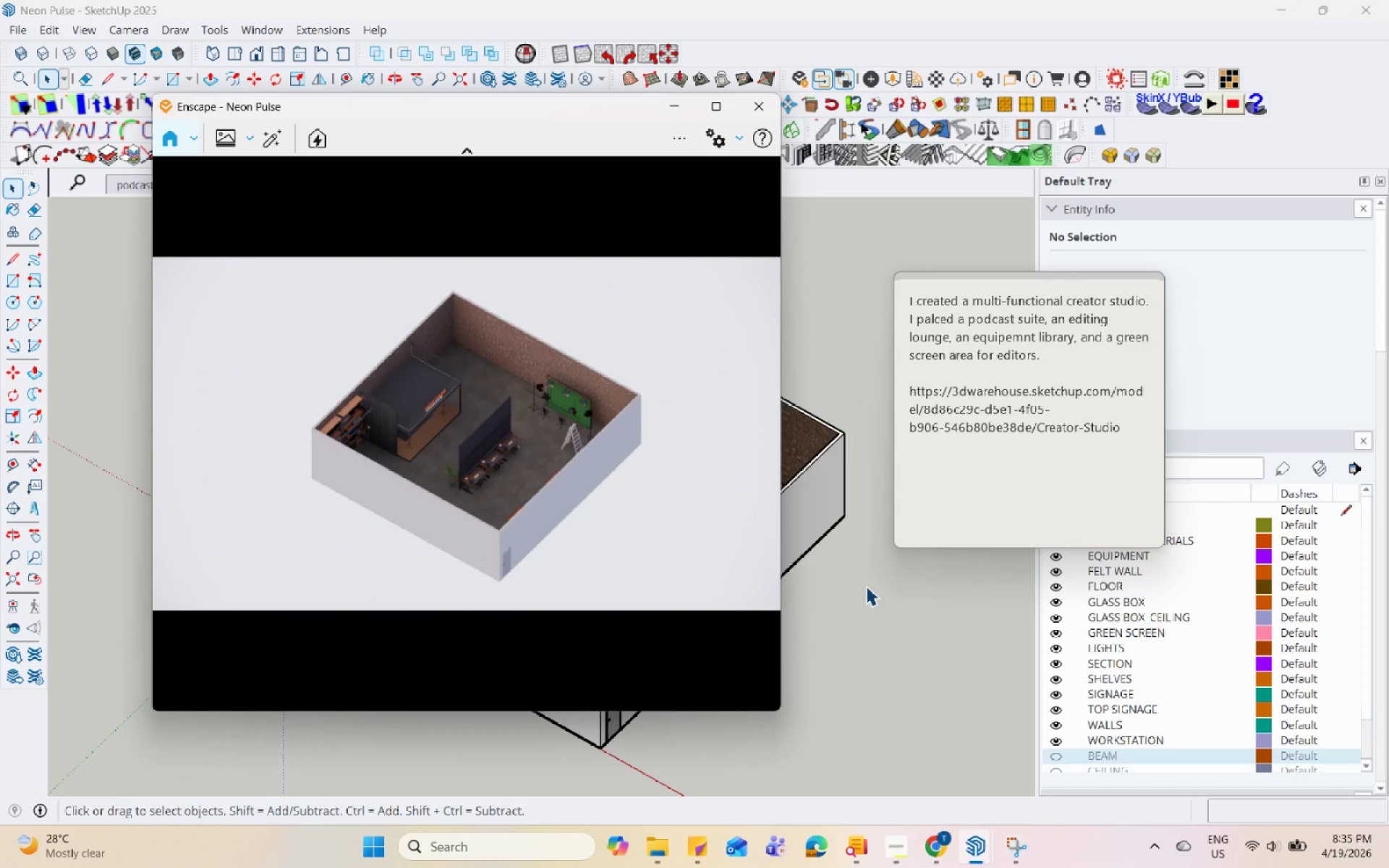 
hold_key(key=Space, duration=1.53)
 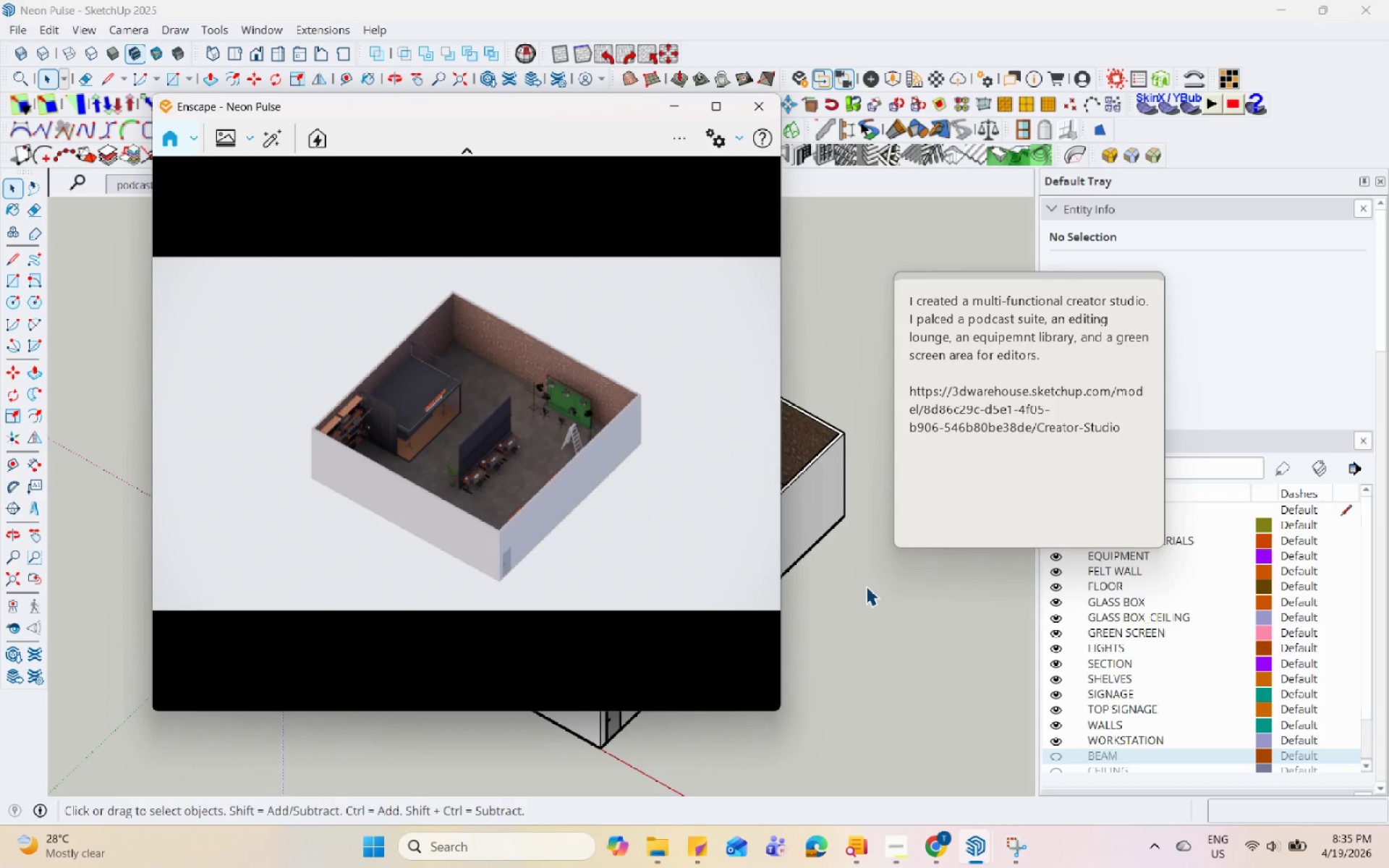 
hold_key(key=Space, duration=1.51)
 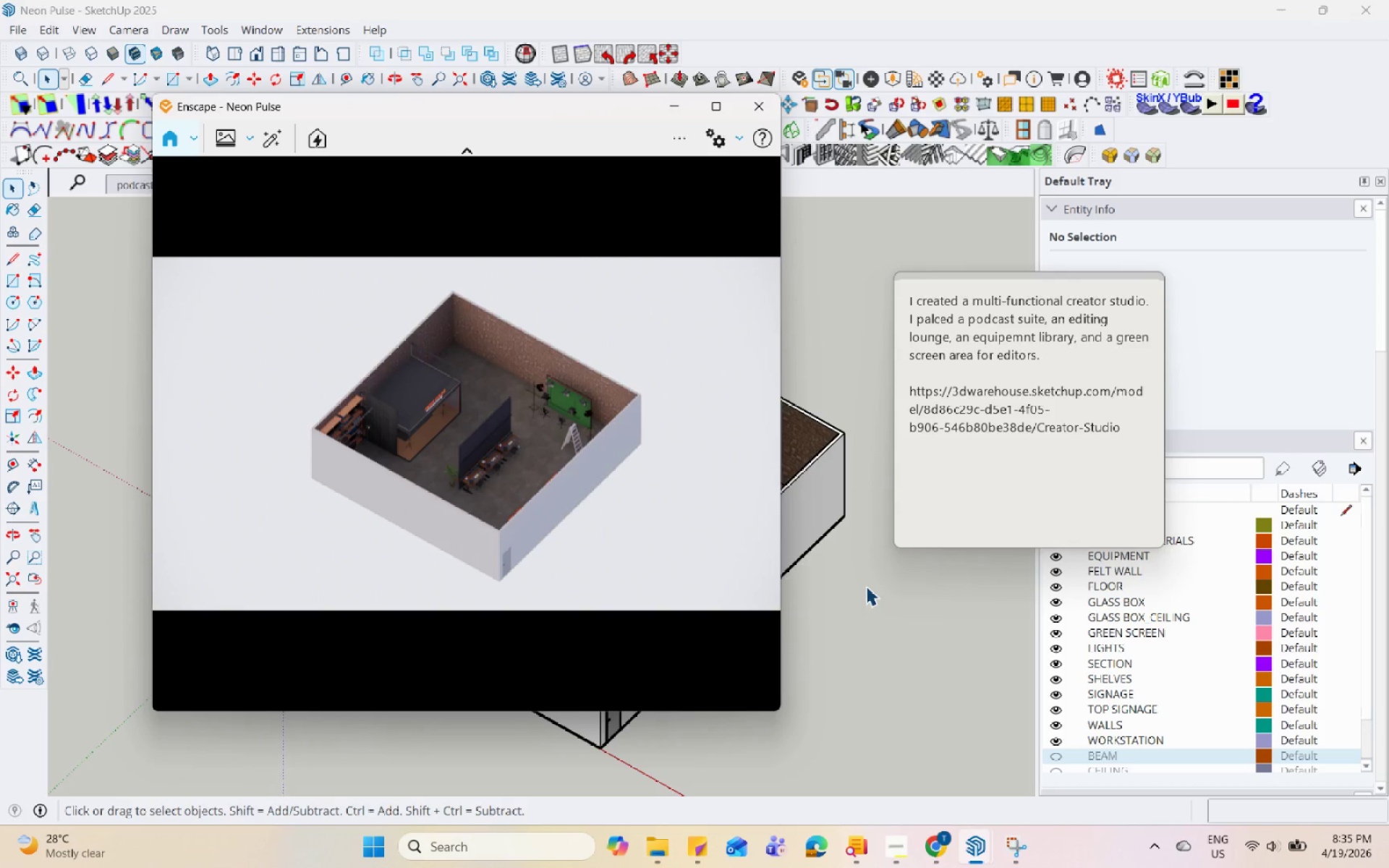 
hold_key(key=Space, duration=1.52)
 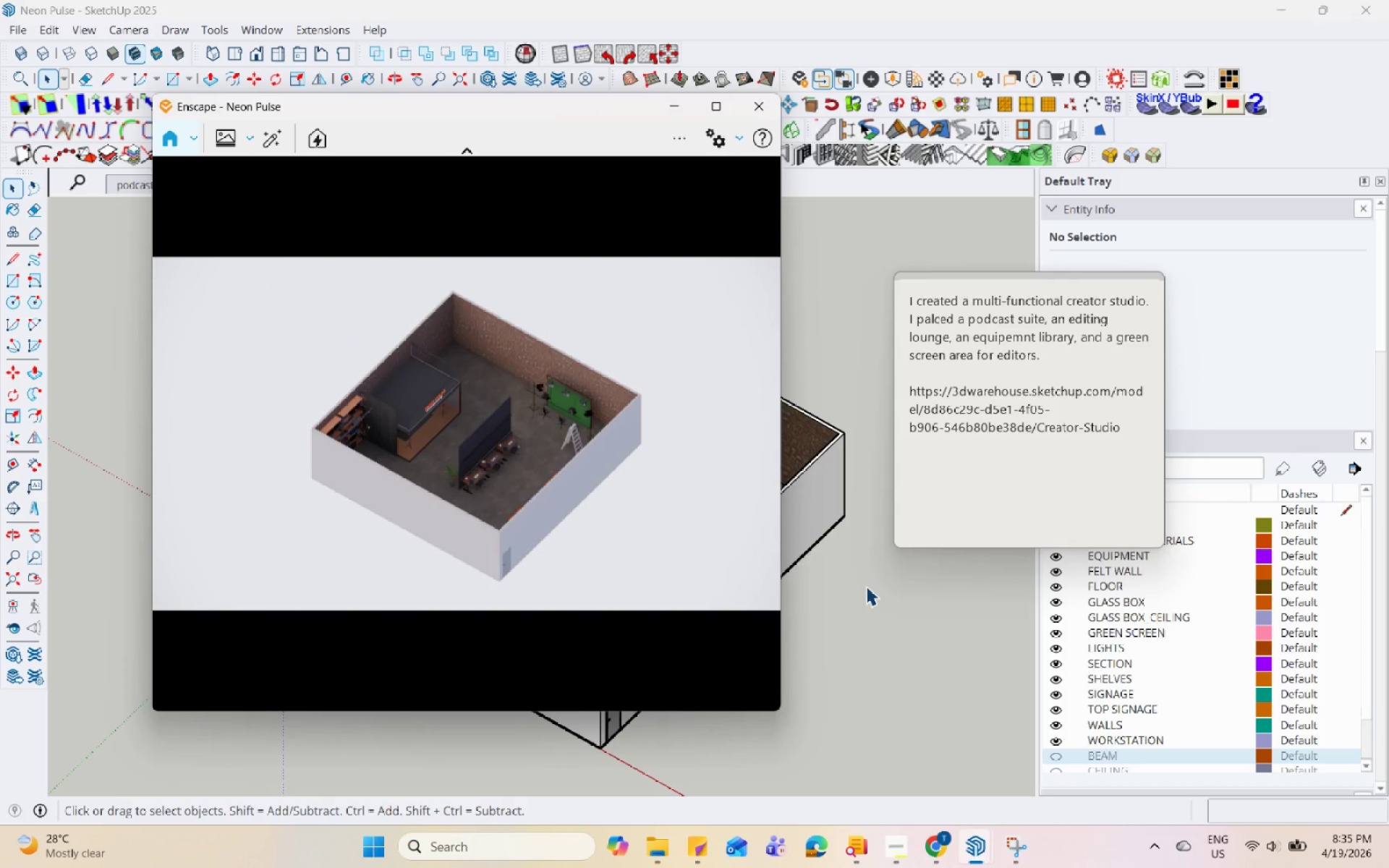 
hold_key(key=Space, duration=1.51)
 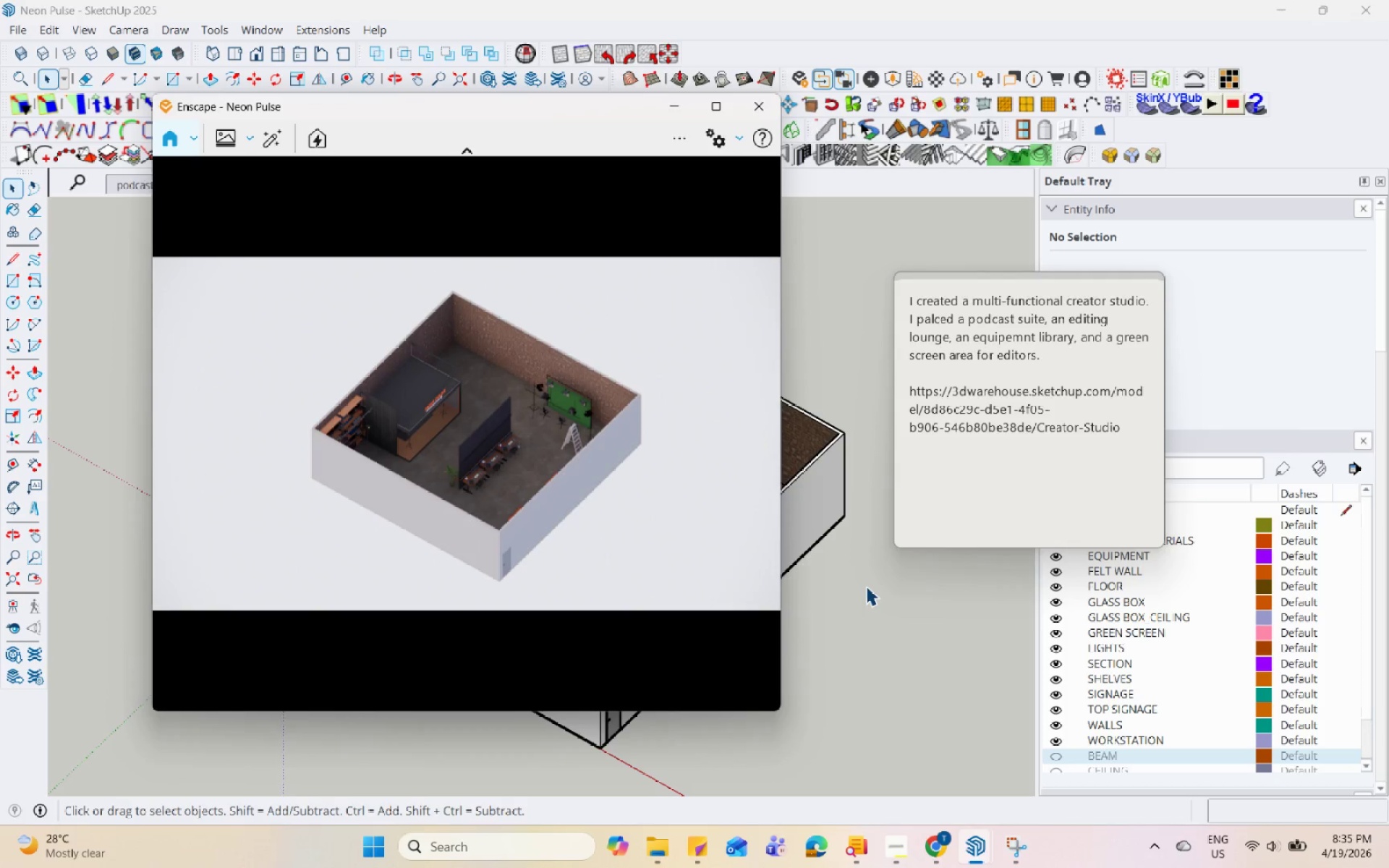 
hold_key(key=Space, duration=1.5)
 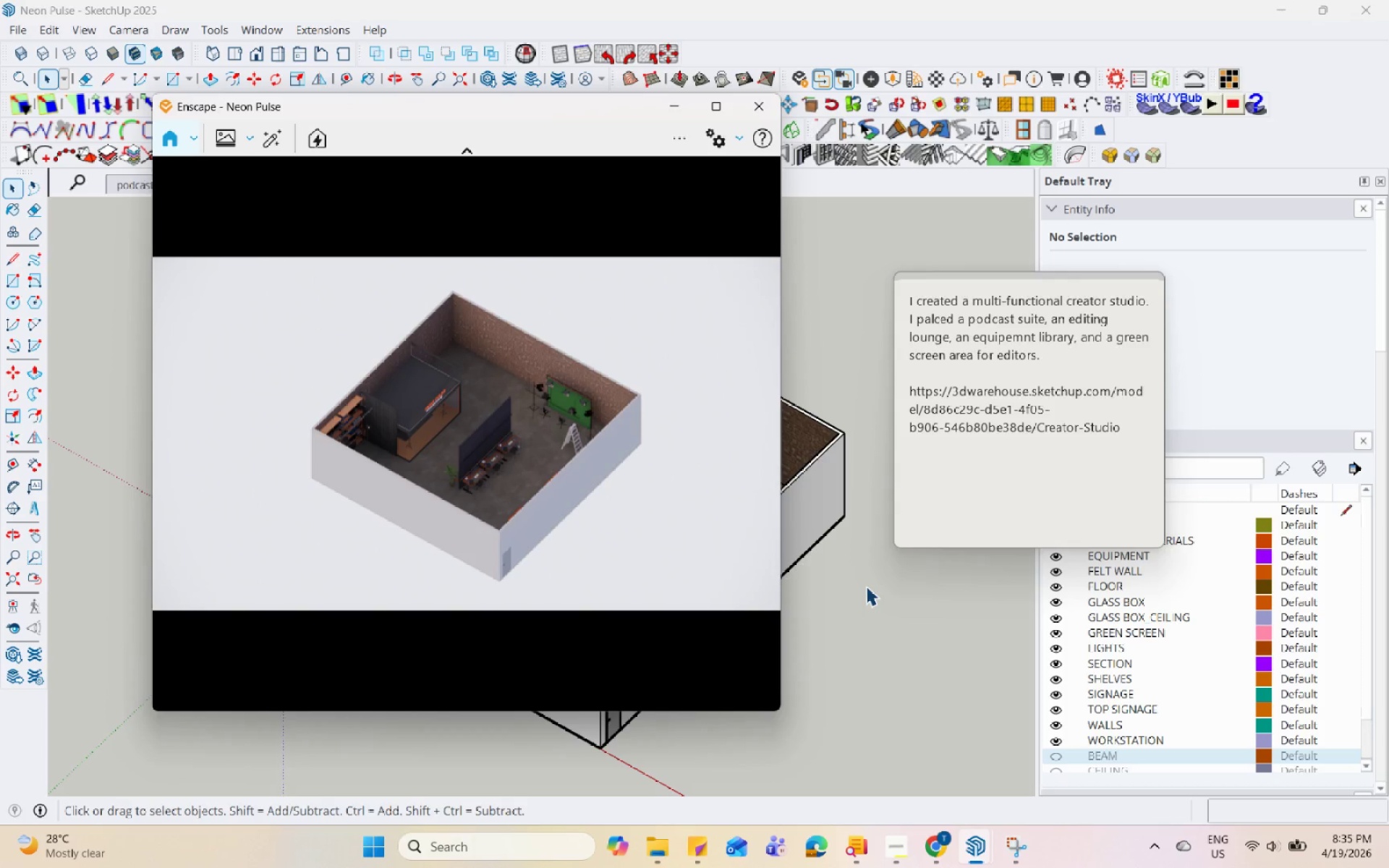 
hold_key(key=Space, duration=1.5)
 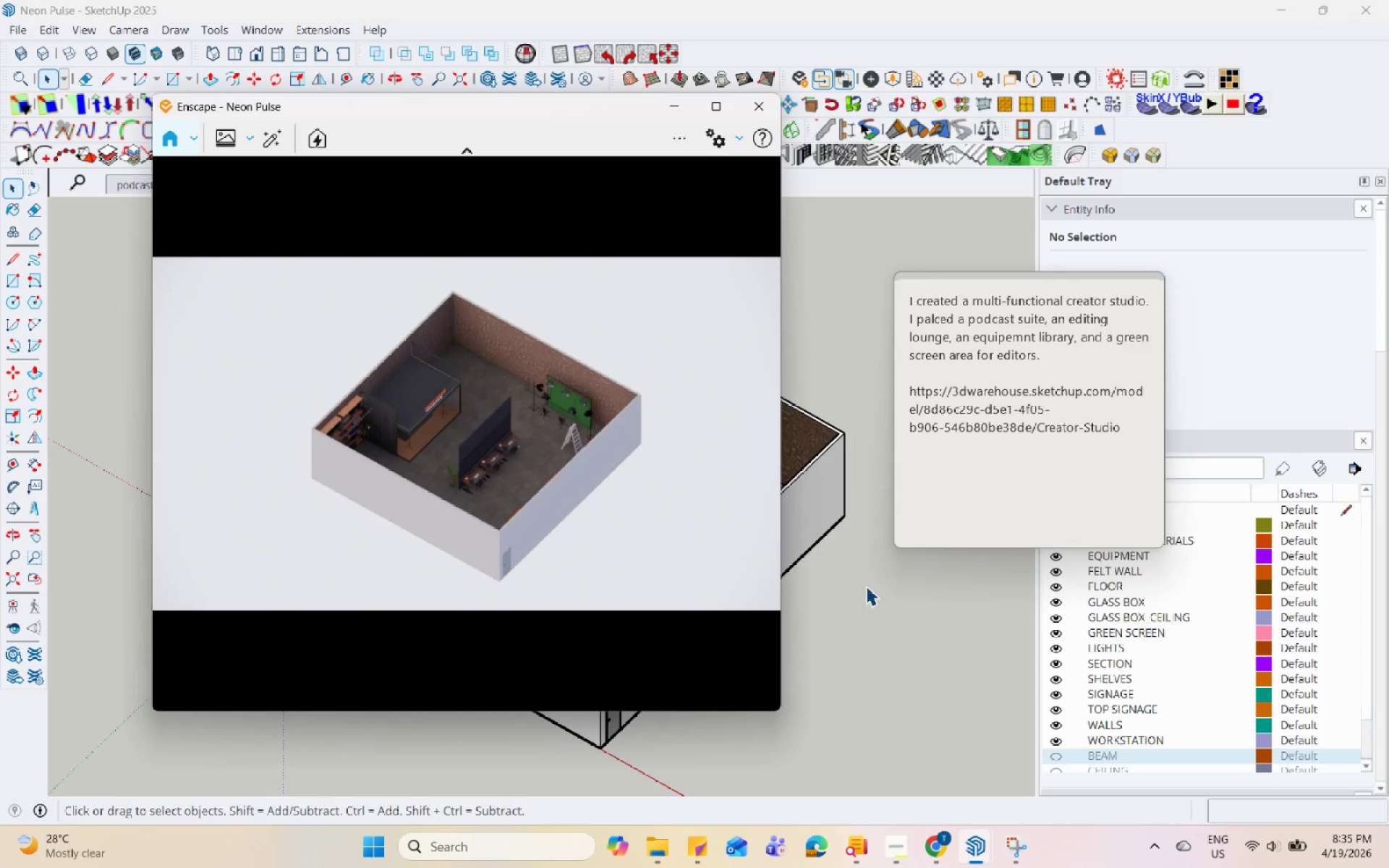 
hold_key(key=Space, duration=1.52)
 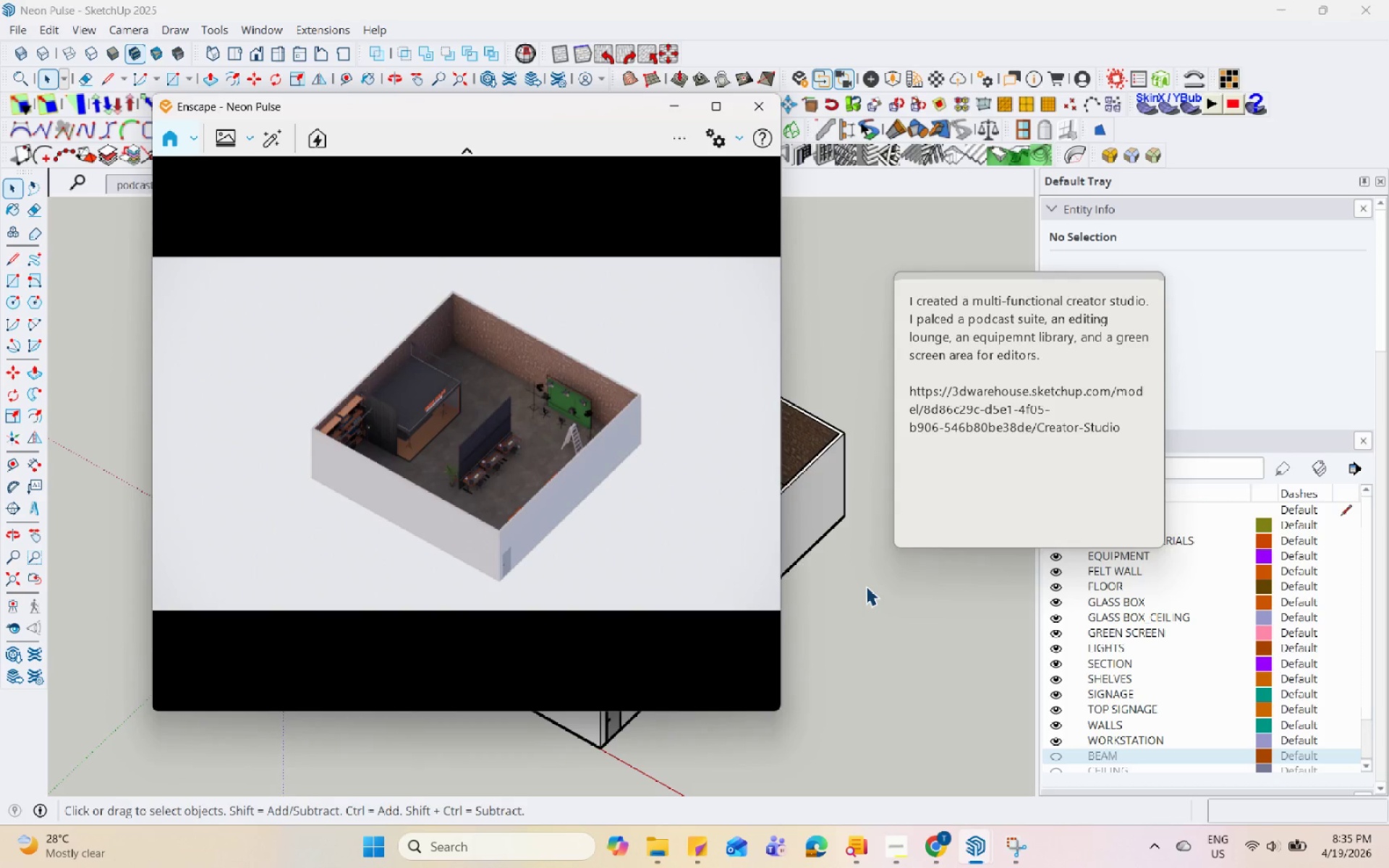 
hold_key(key=Space, duration=1.52)
 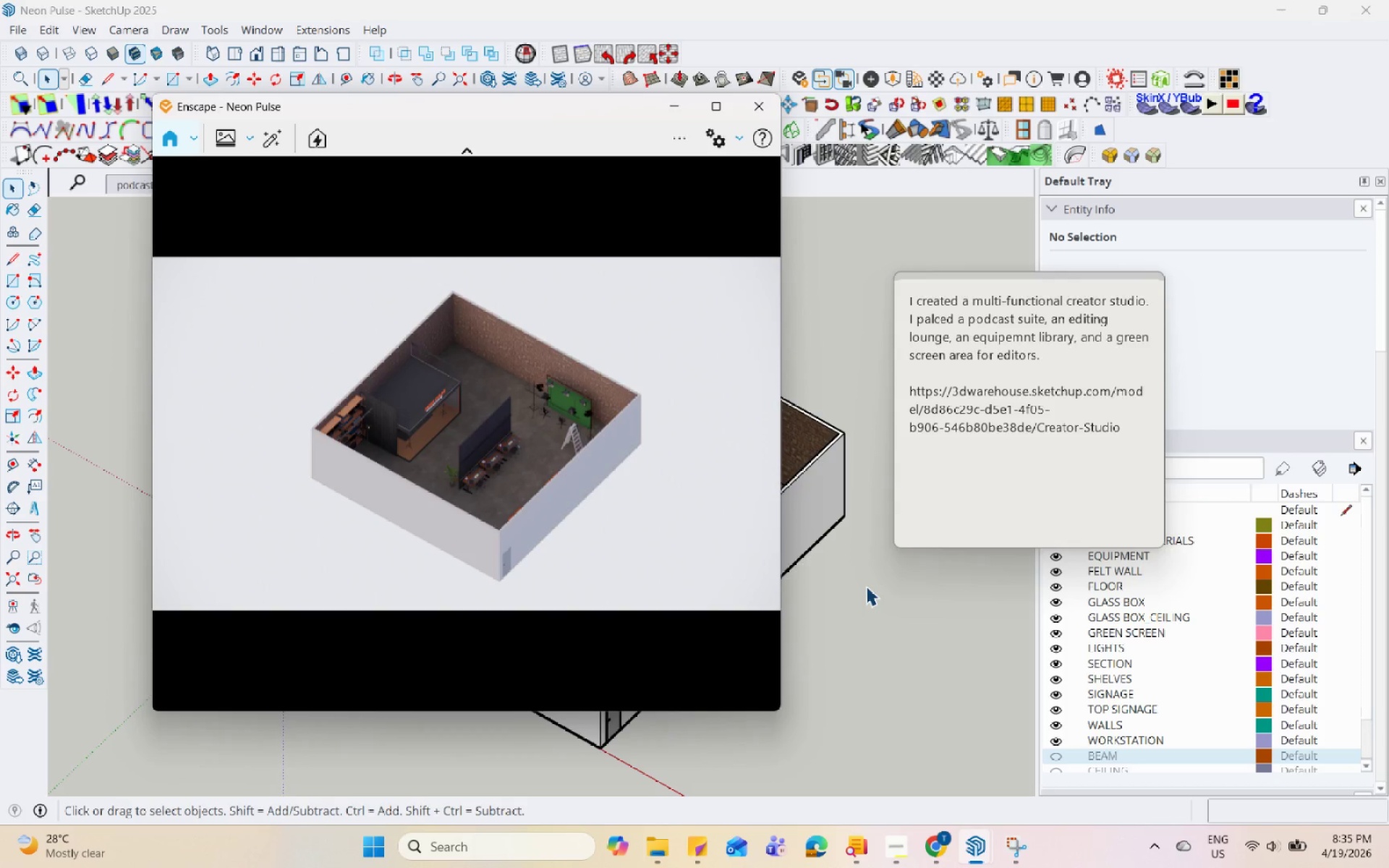 
hold_key(key=Space, duration=1.5)
 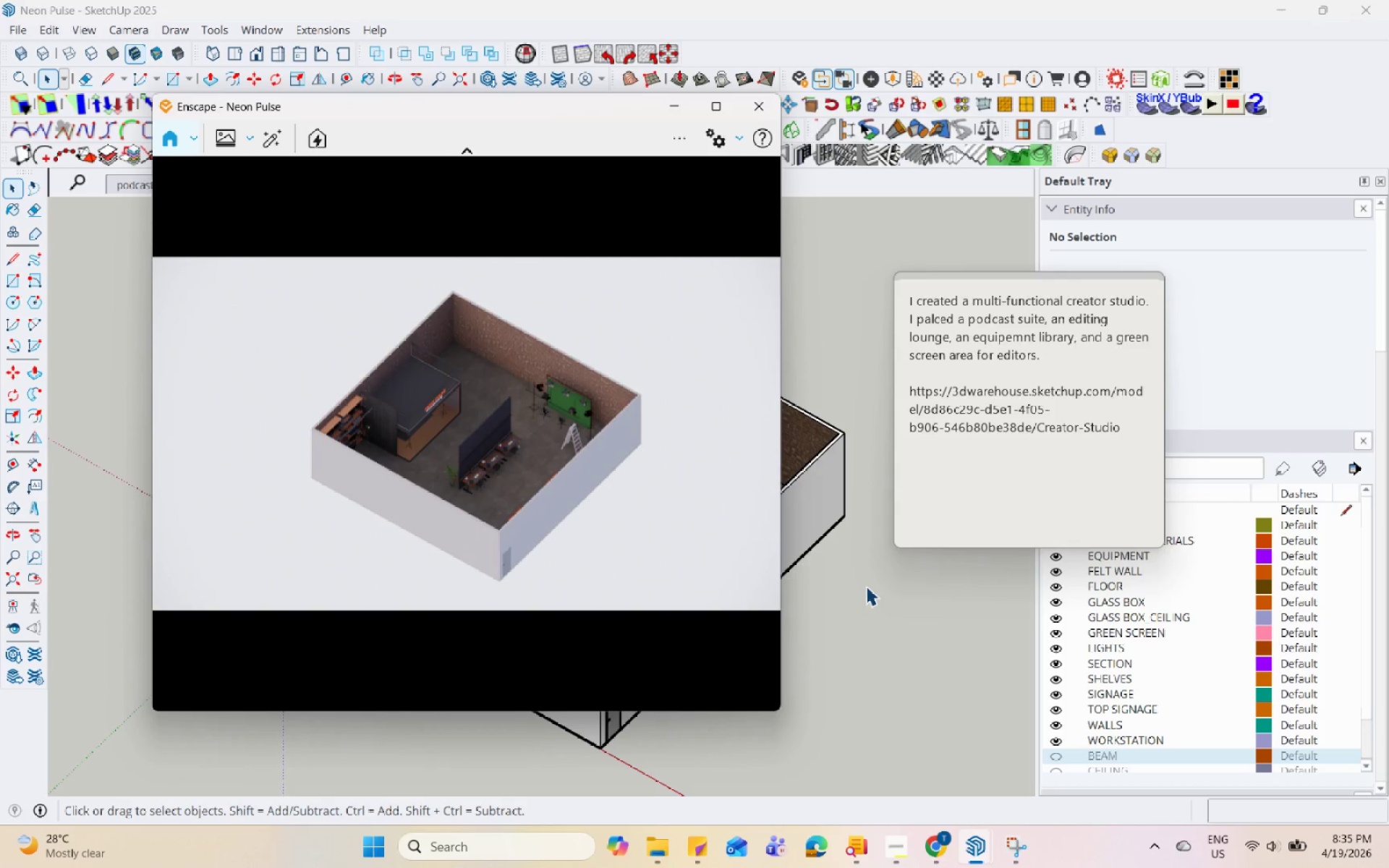 
hold_key(key=Space, duration=1.51)
 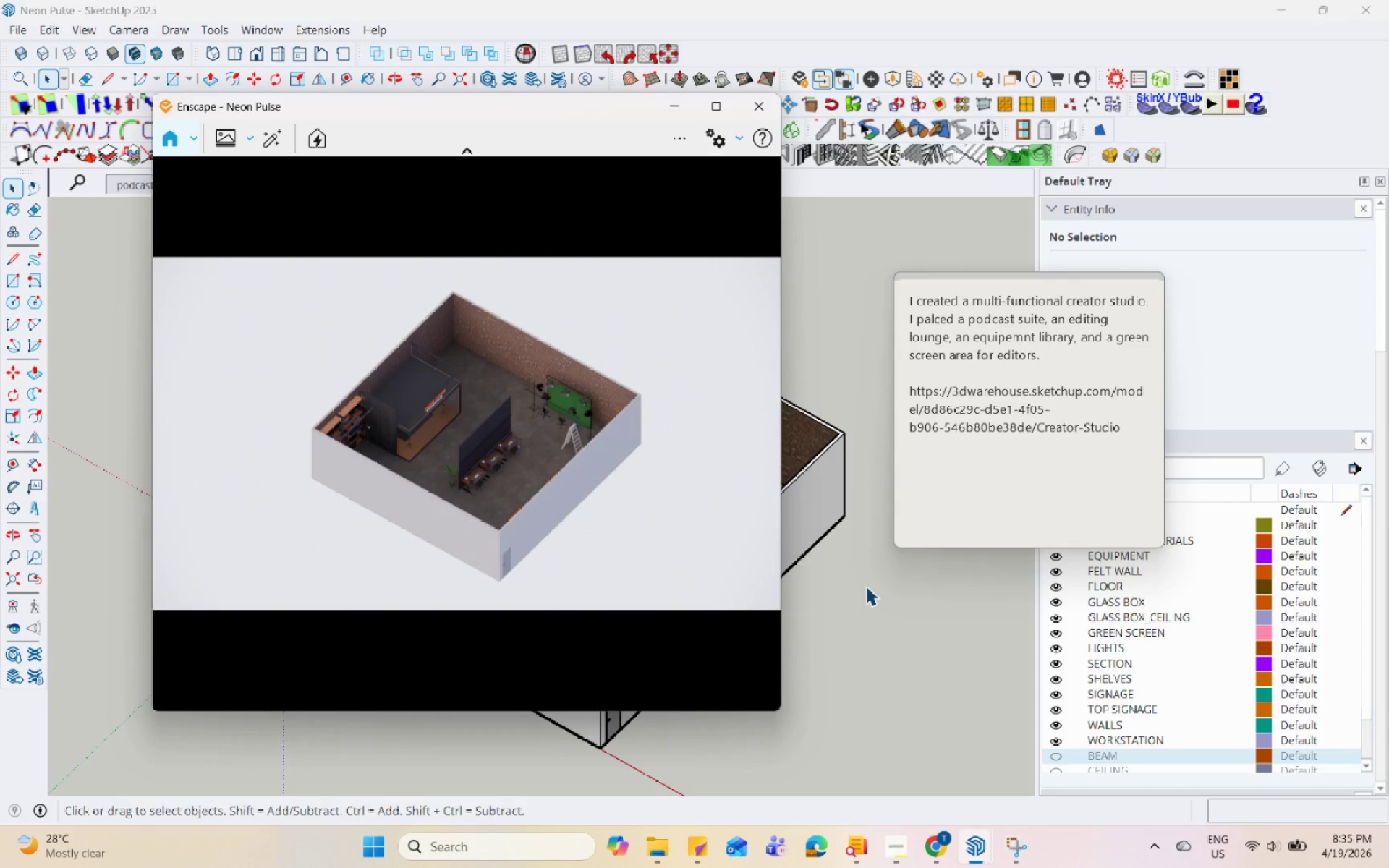 
hold_key(key=Space, duration=1.52)
 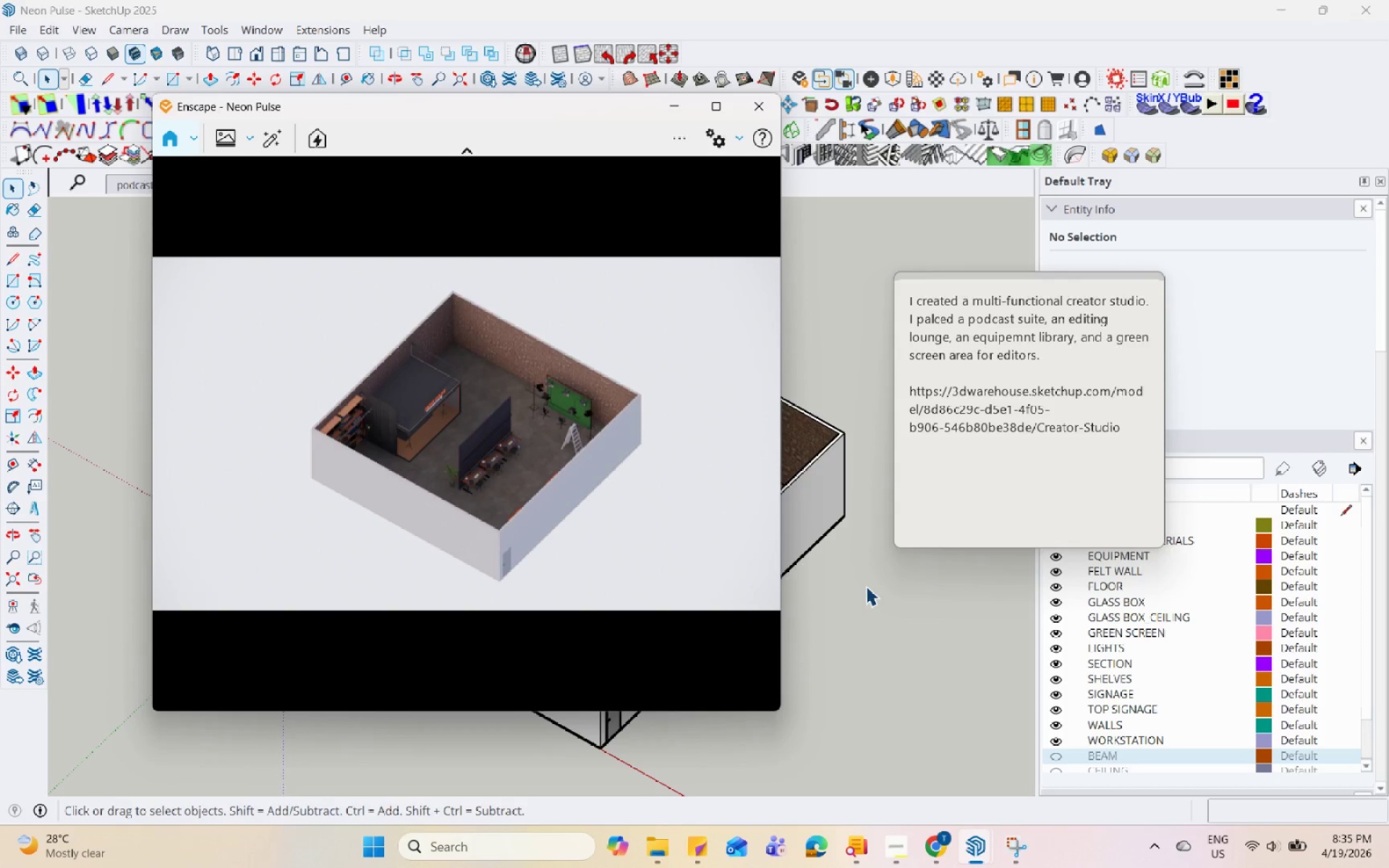 
hold_key(key=Space, duration=1.52)
 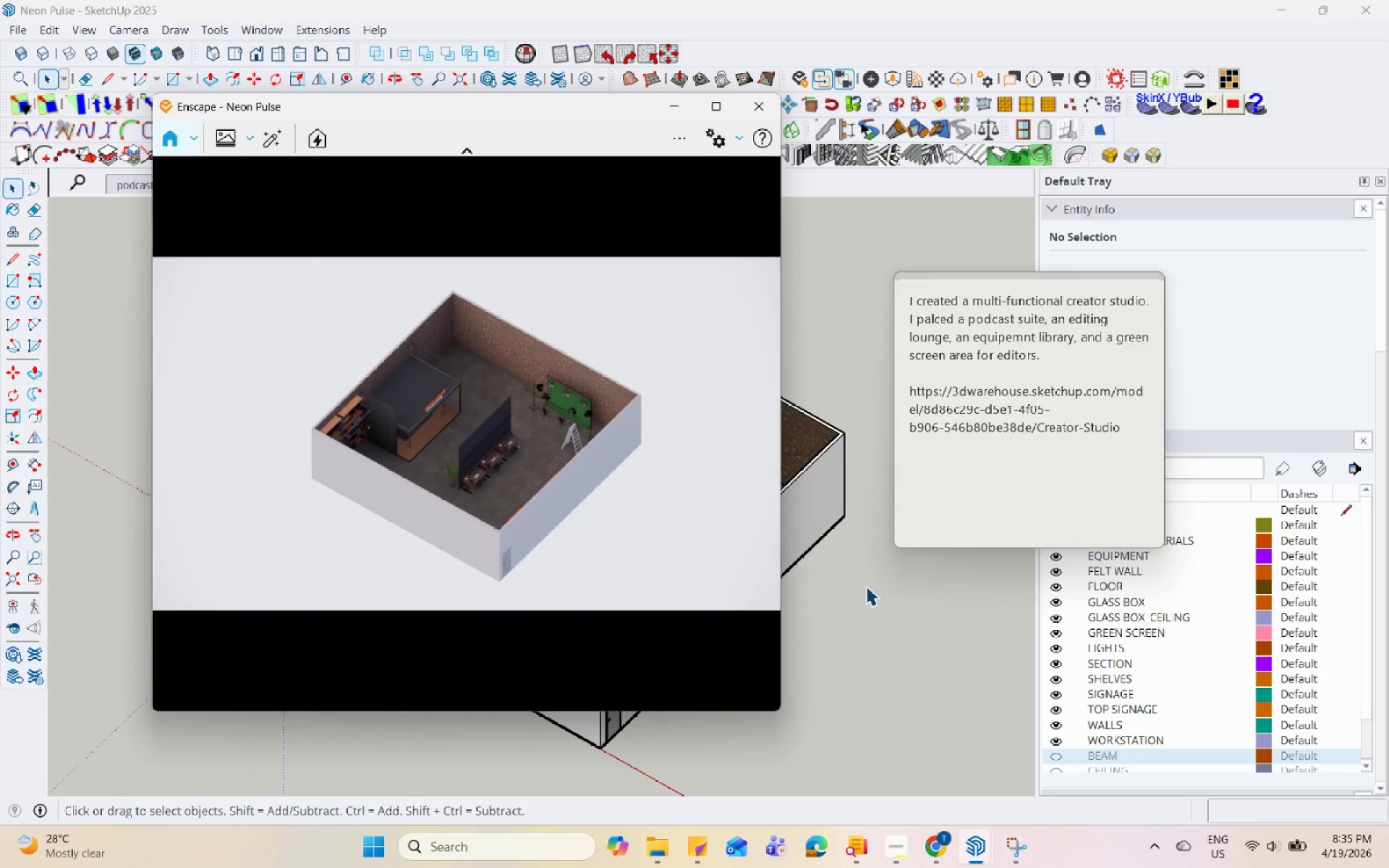 
hold_key(key=Space, duration=1.51)
 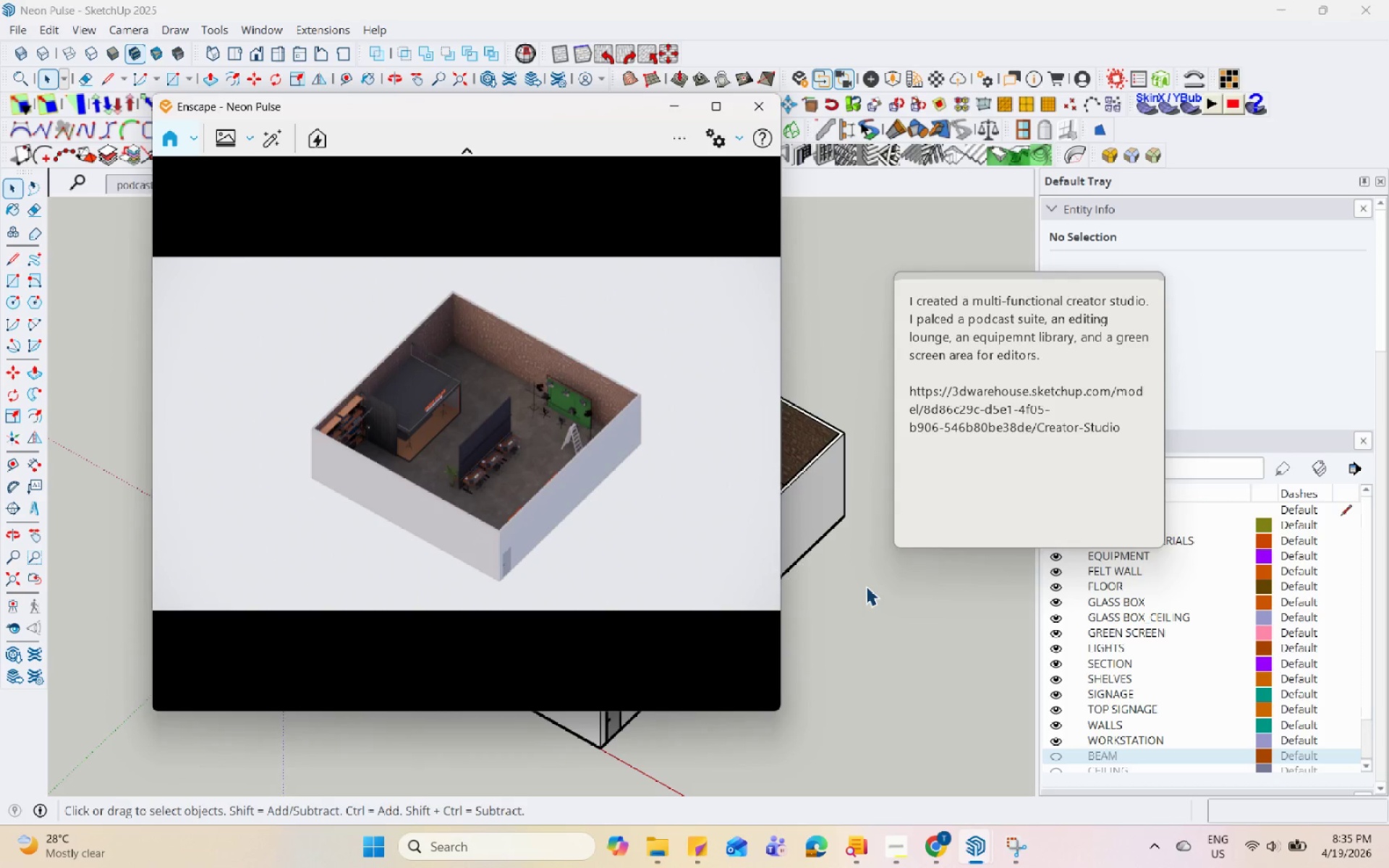 
hold_key(key=Space, duration=1.52)
 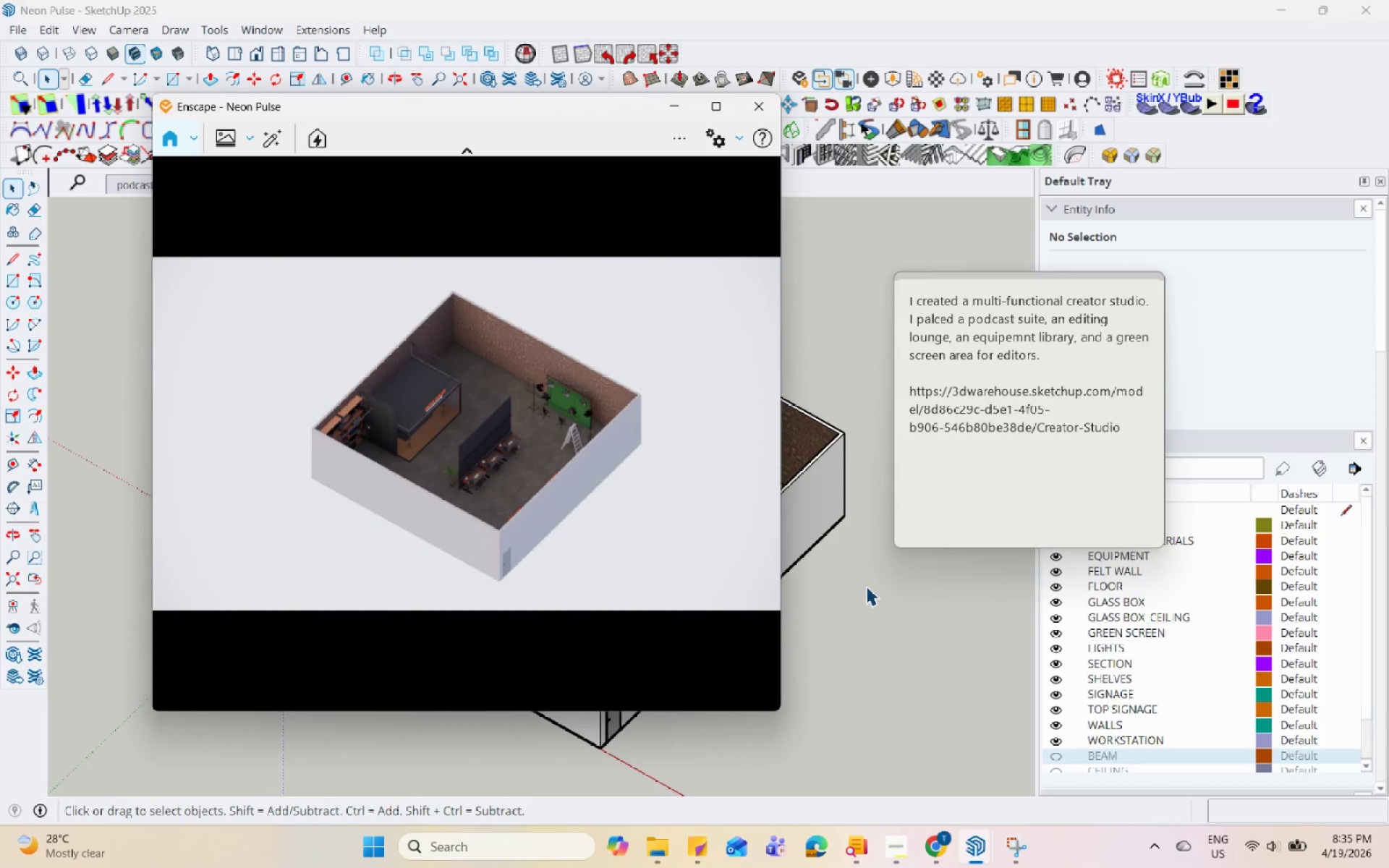 
hold_key(key=Space, duration=1.5)
 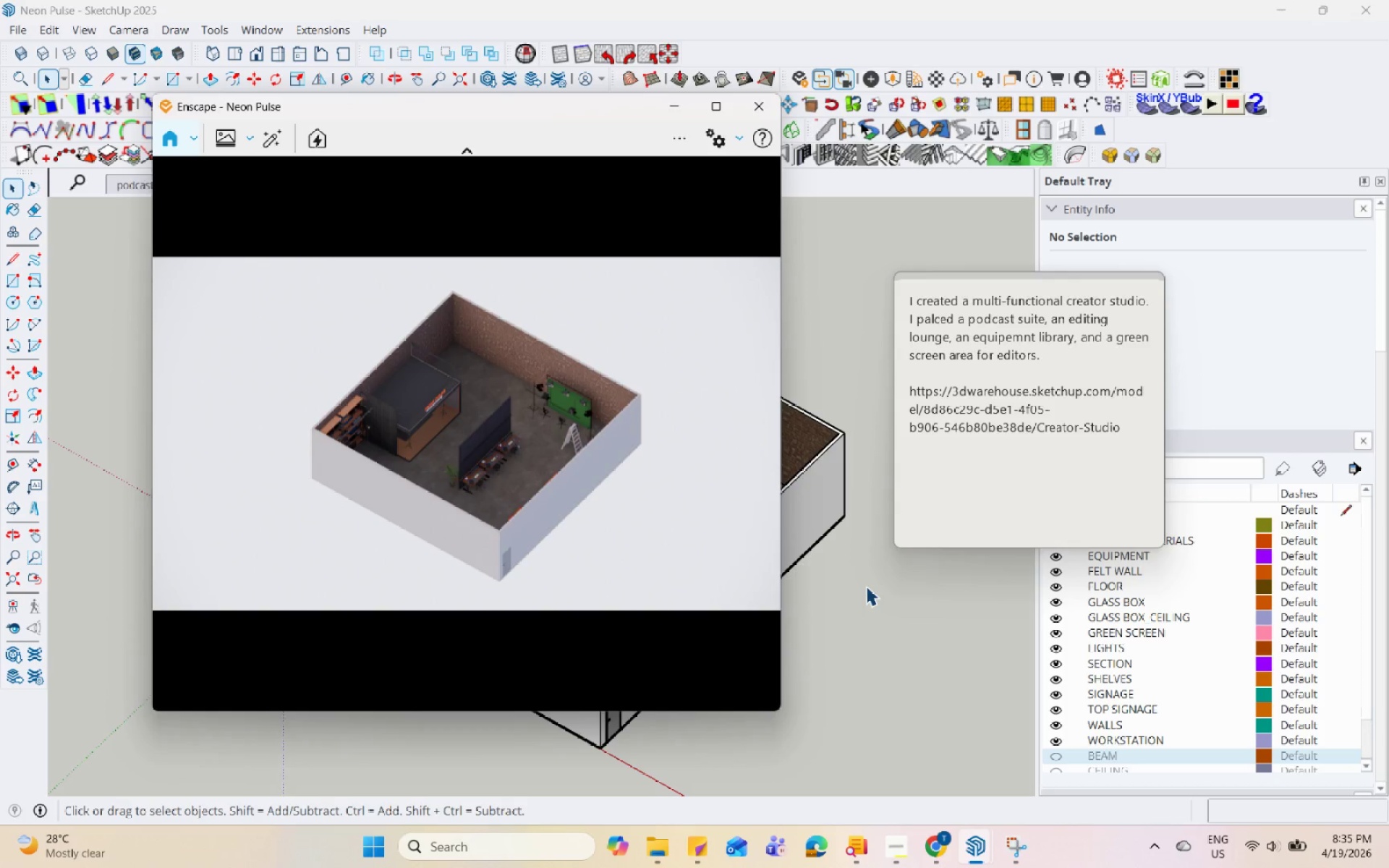 
hold_key(key=Space, duration=1.51)
 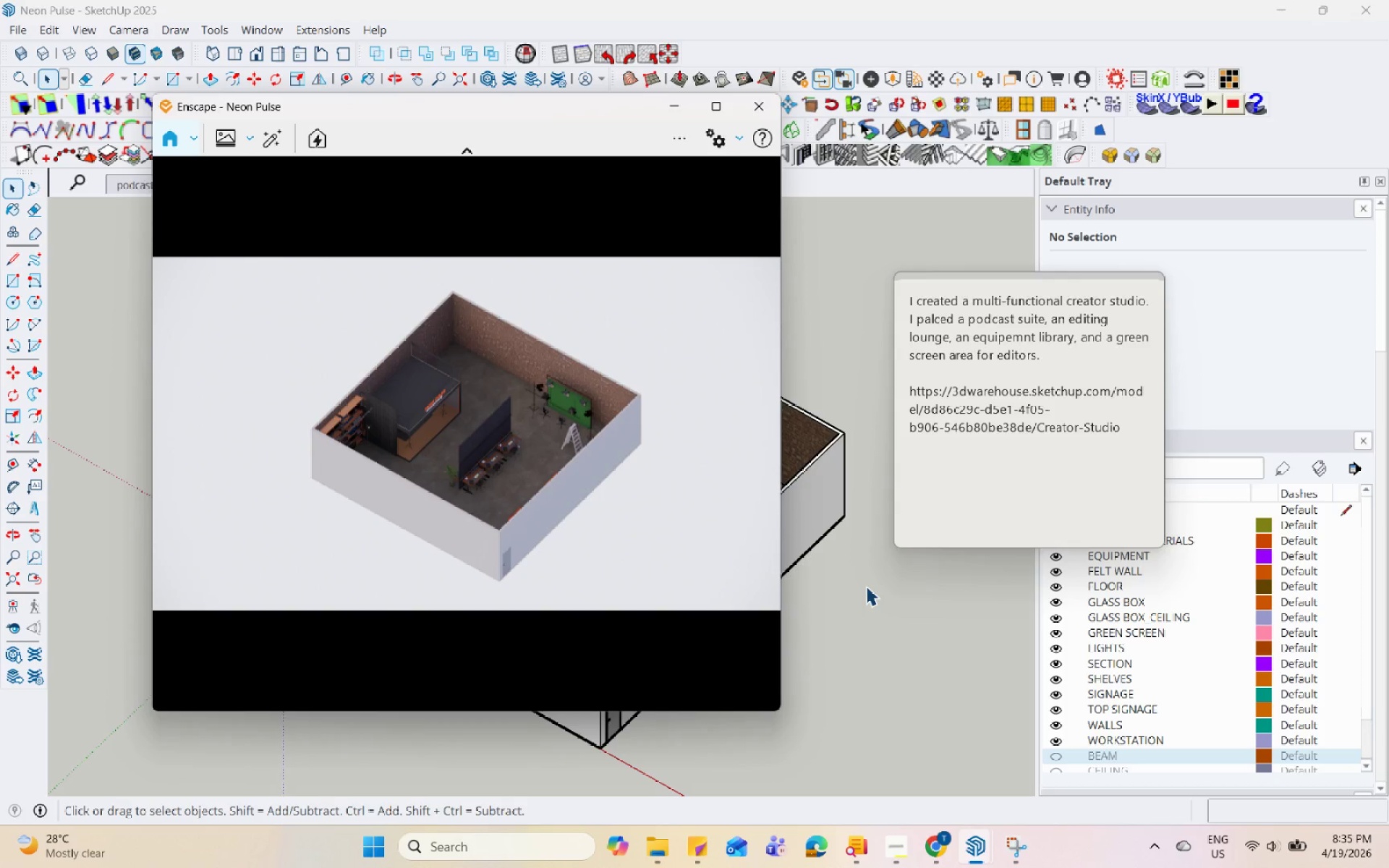 
hold_key(key=Space, duration=1.5)
 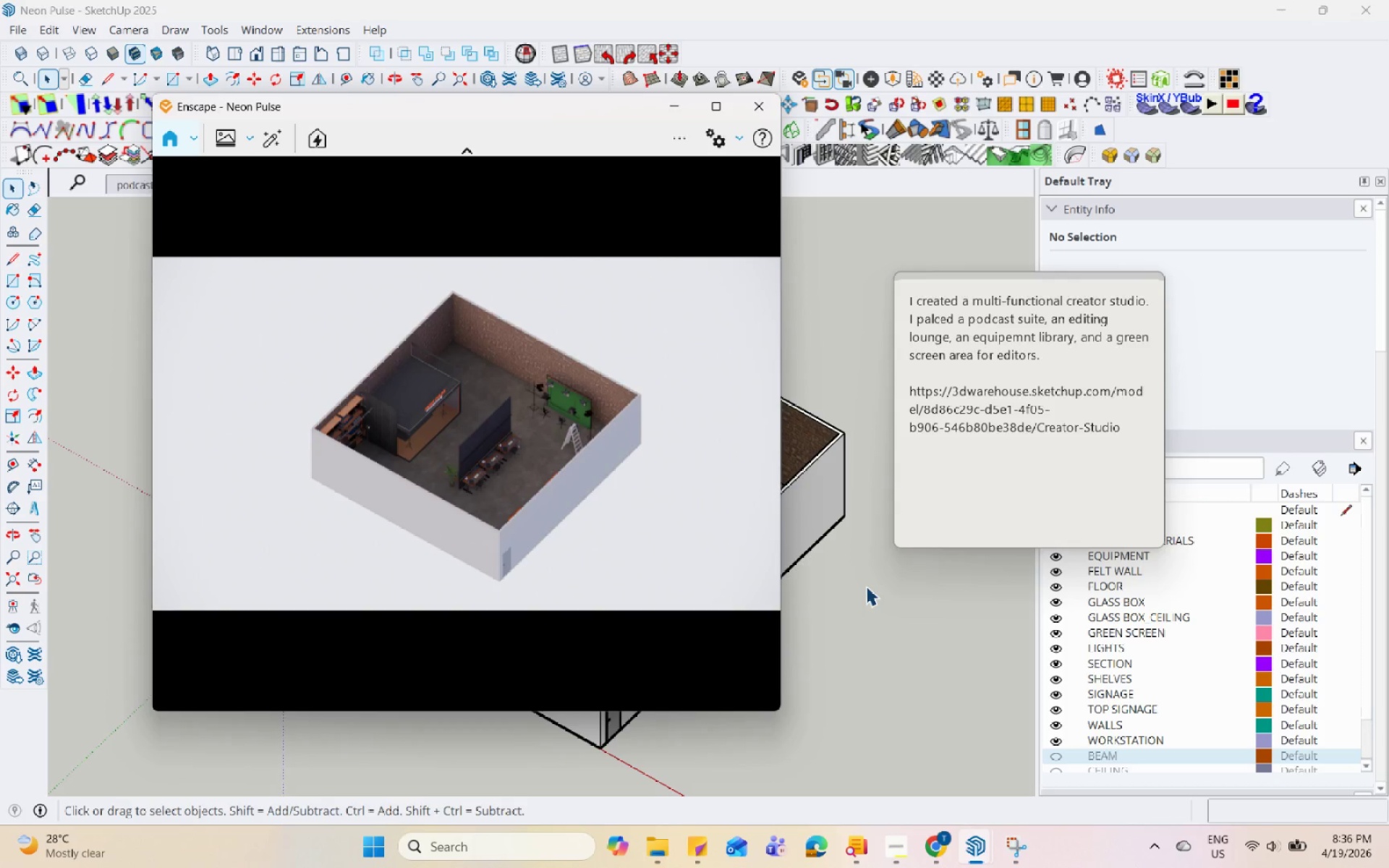 
hold_key(key=Space, duration=1.52)
 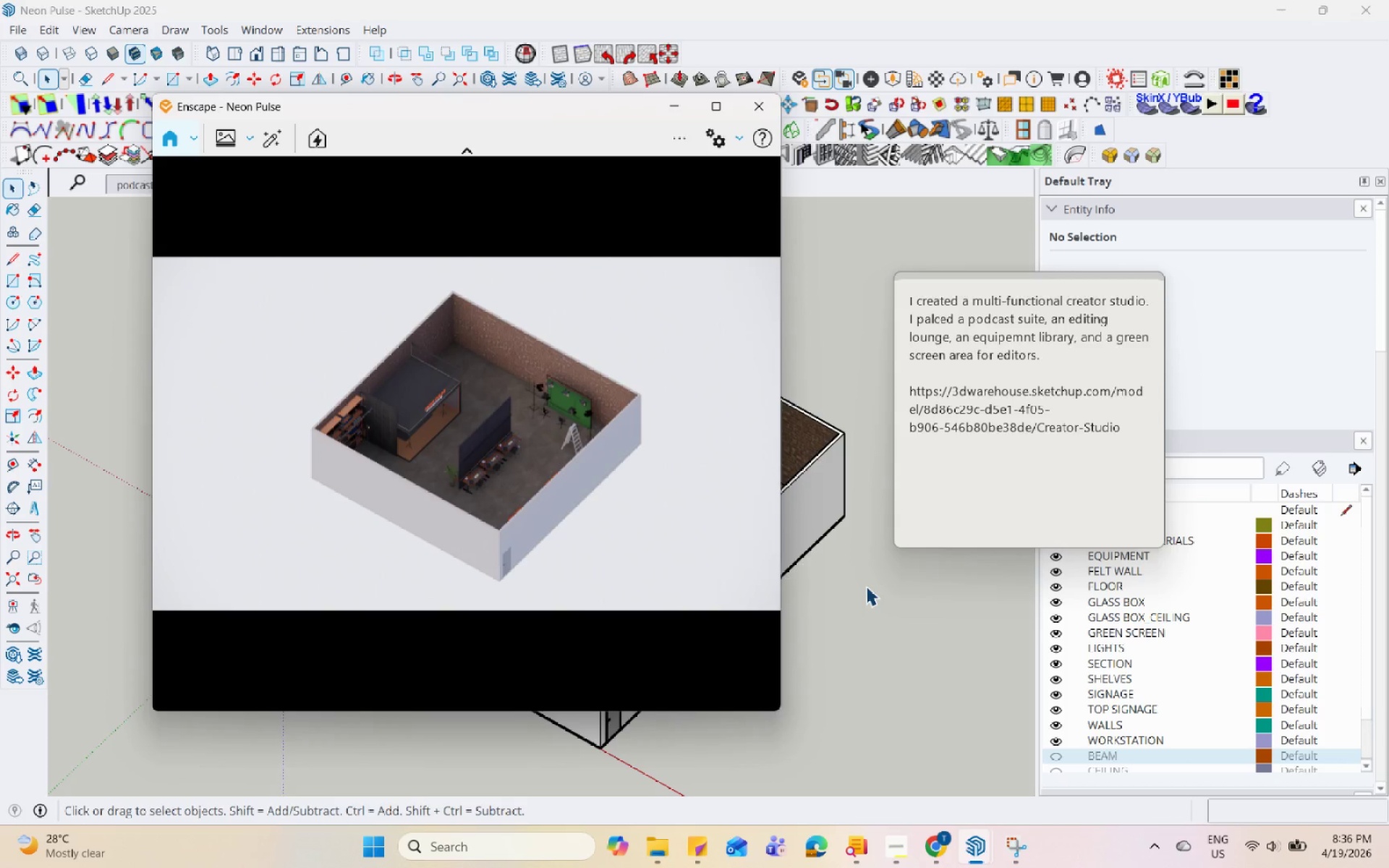 
hold_key(key=Space, duration=1.5)
 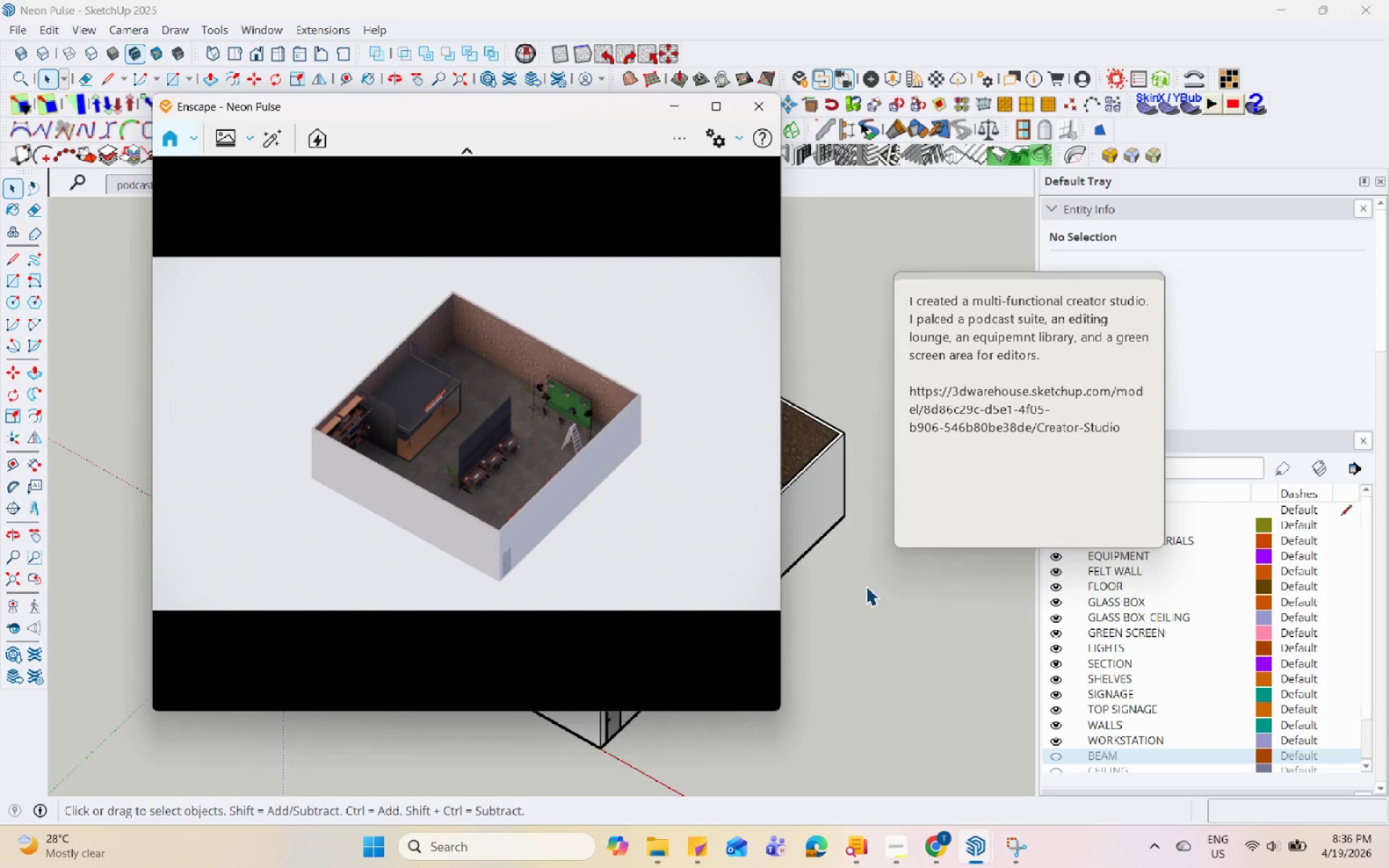 
hold_key(key=Space, duration=1.52)
 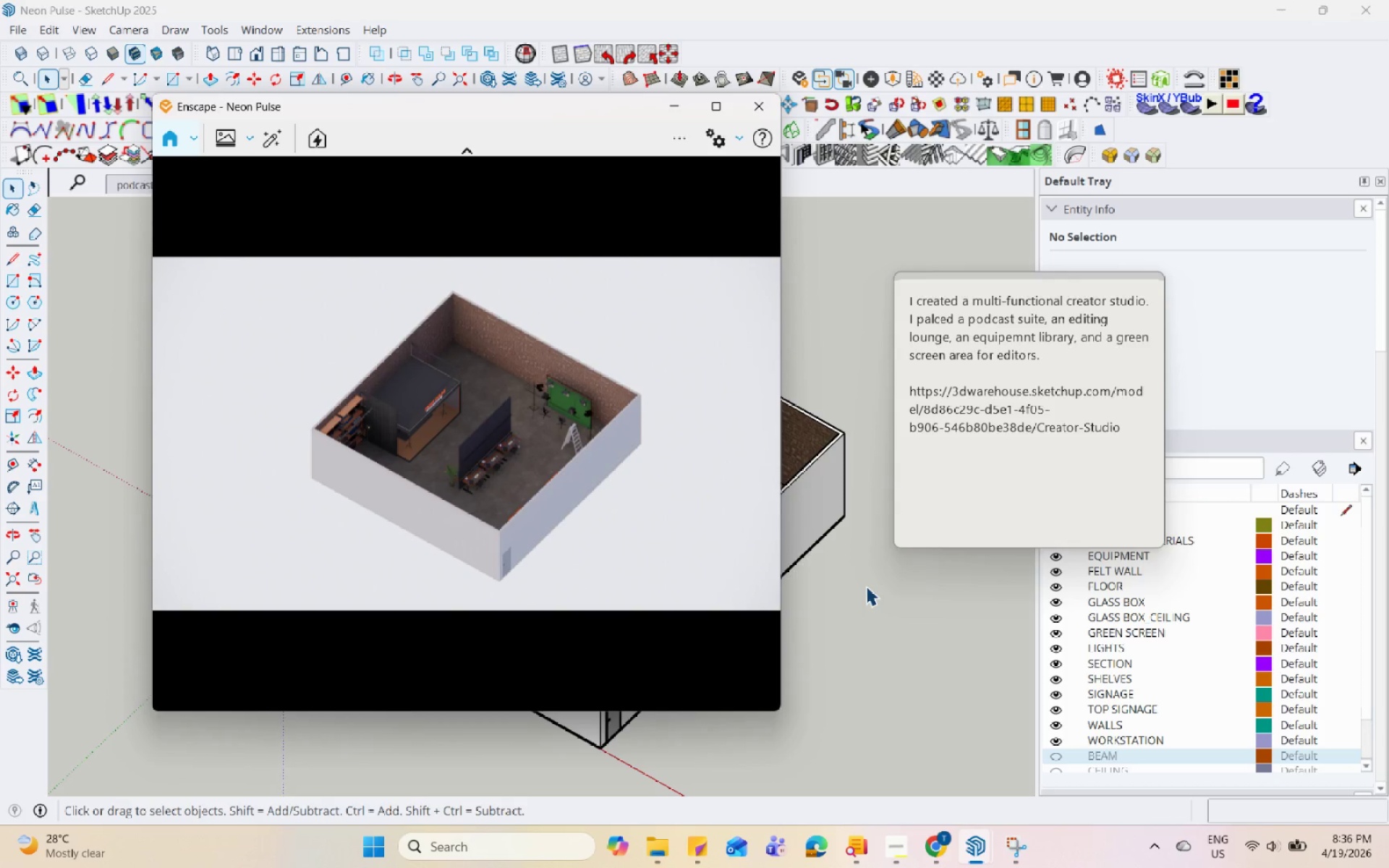 
hold_key(key=Space, duration=1.5)
 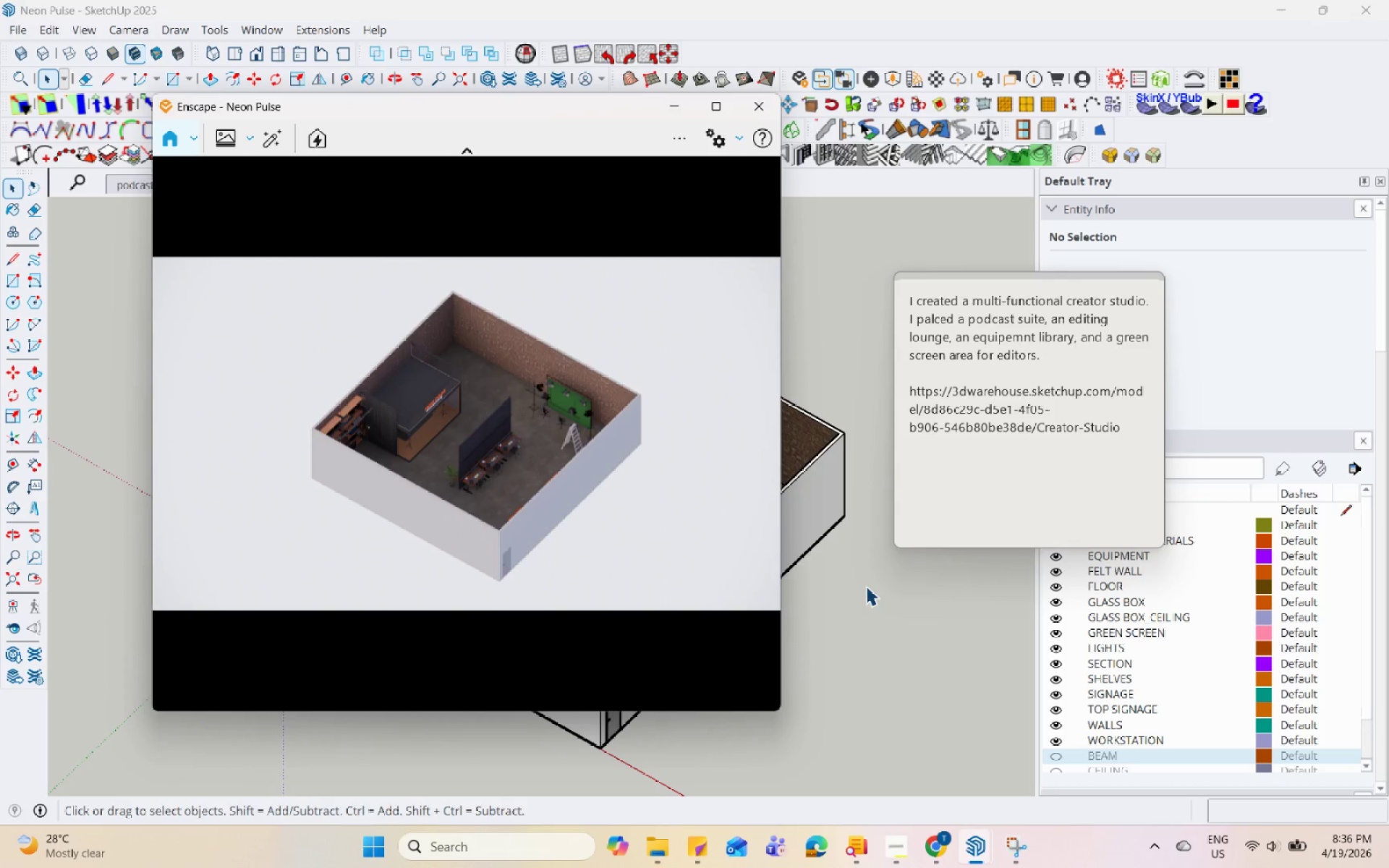 
hold_key(key=Space, duration=1.5)
 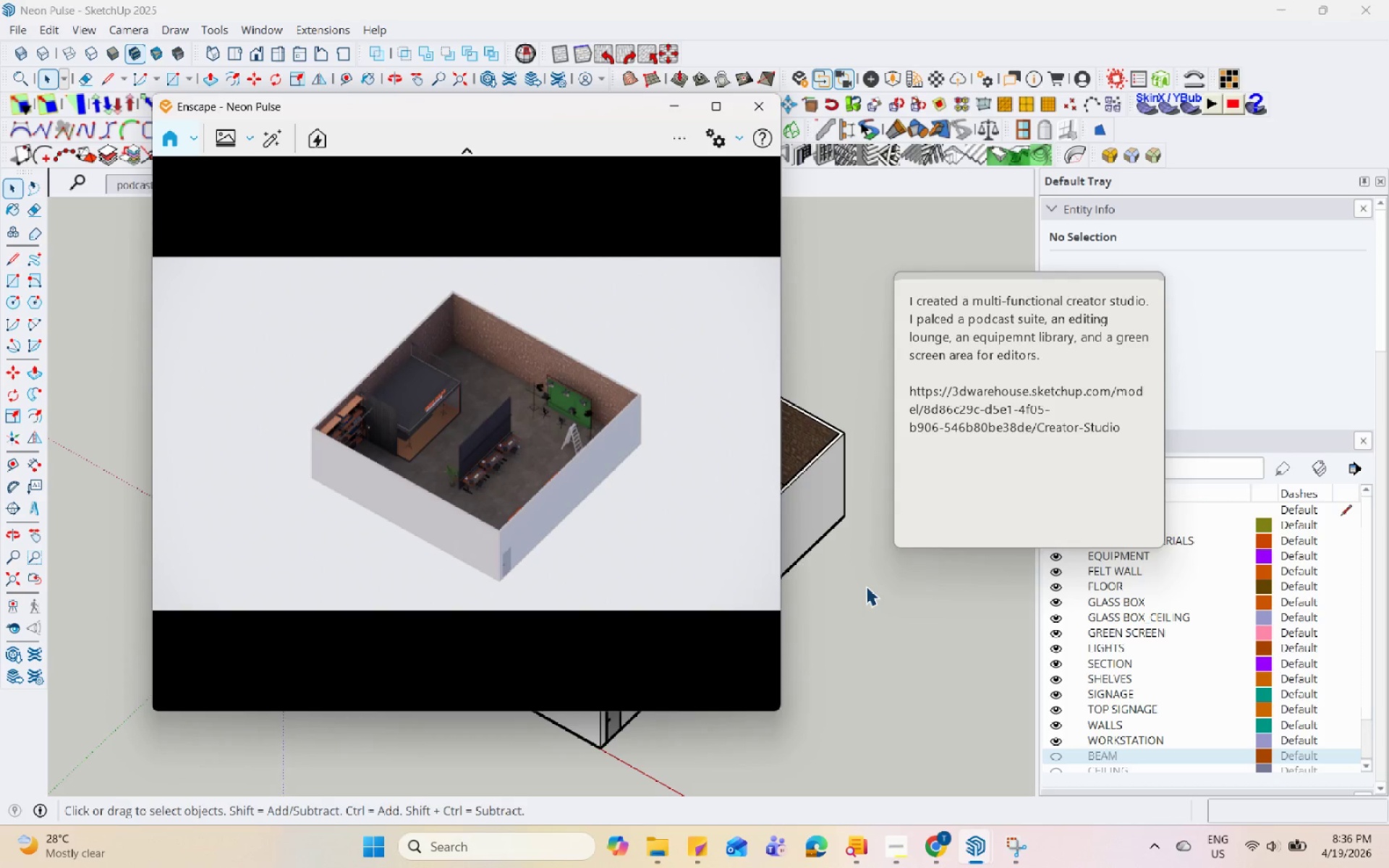 
hold_key(key=Space, duration=1.51)
 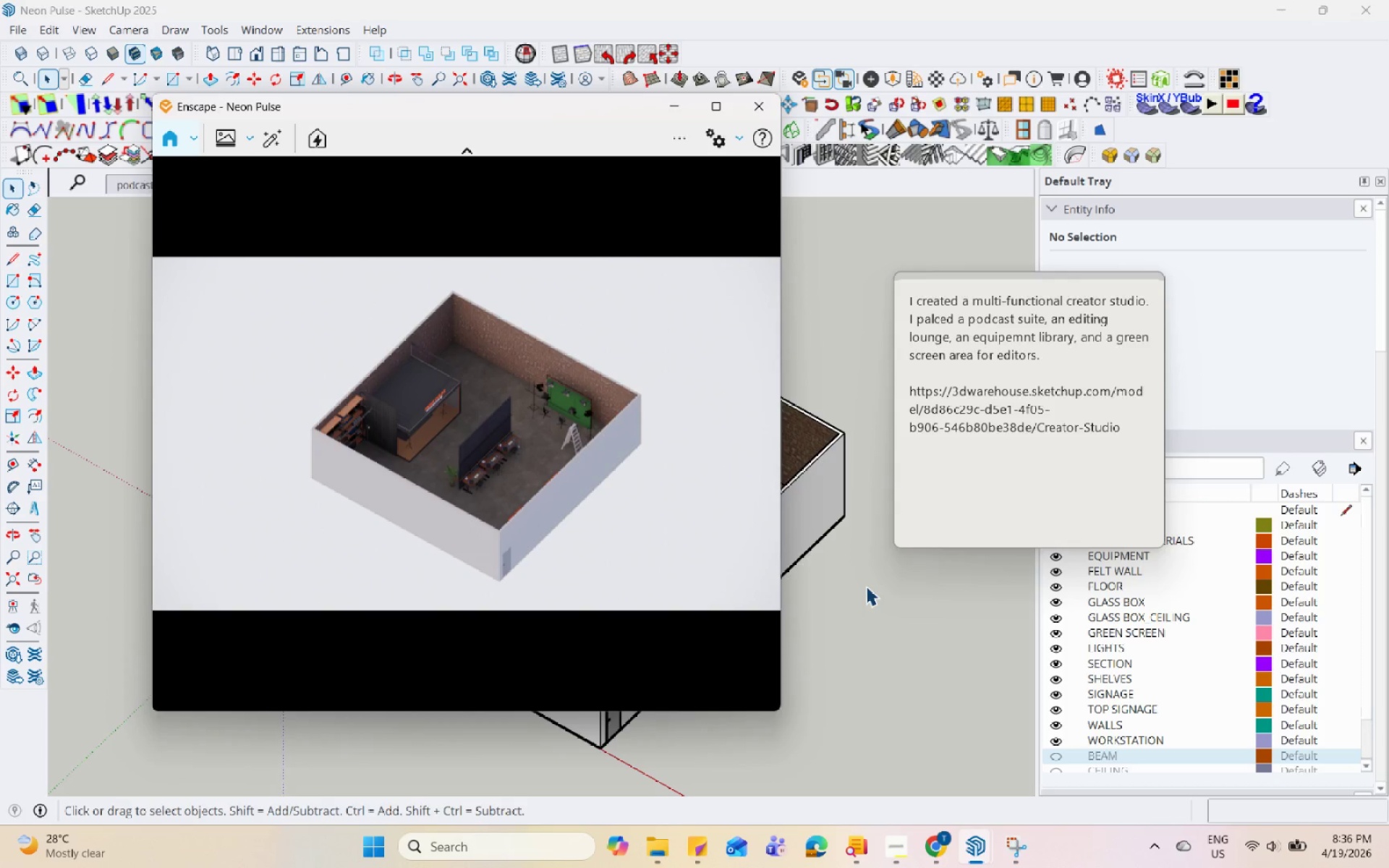 
hold_key(key=Space, duration=1.52)
 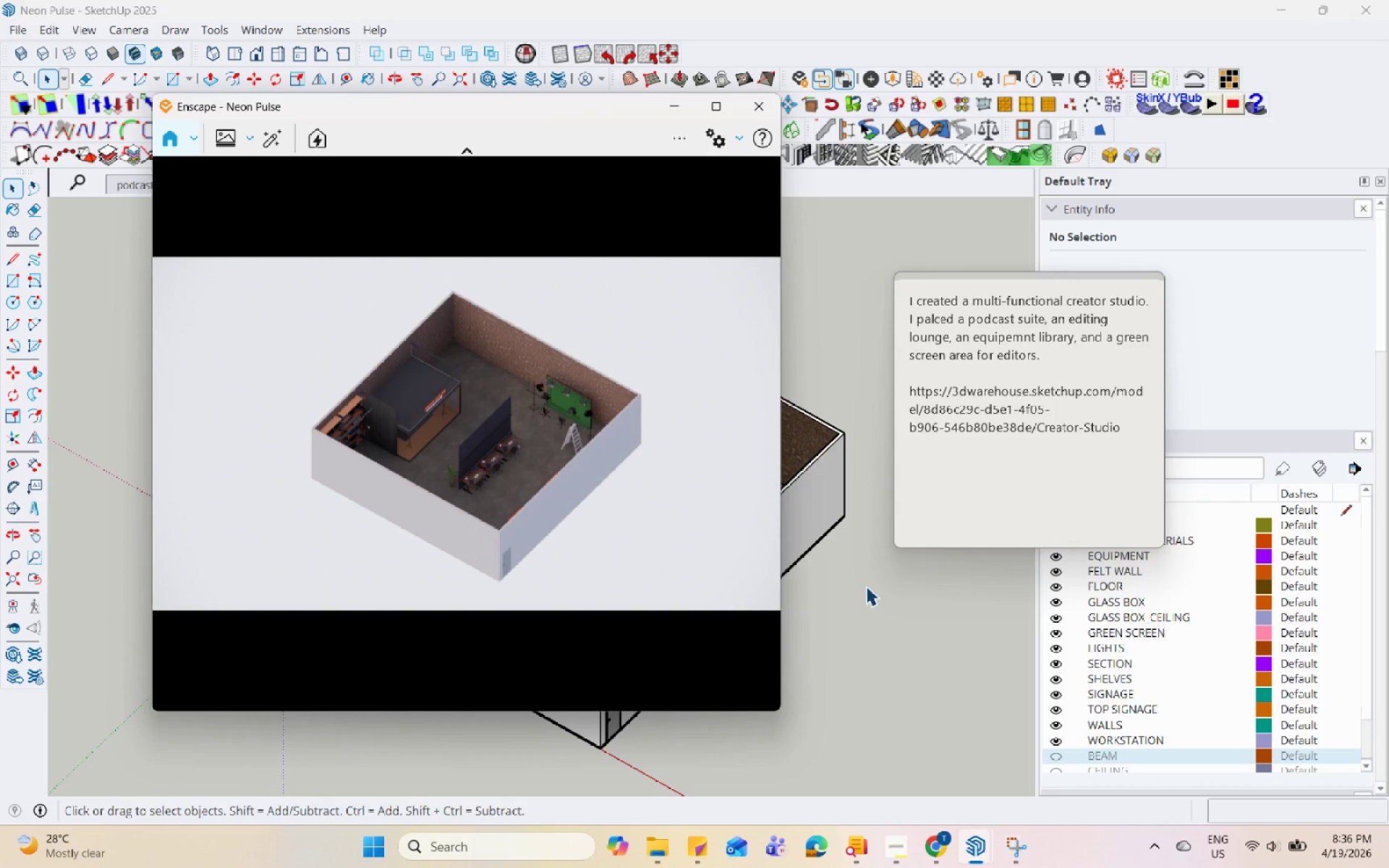 
hold_key(key=Space, duration=1.53)
 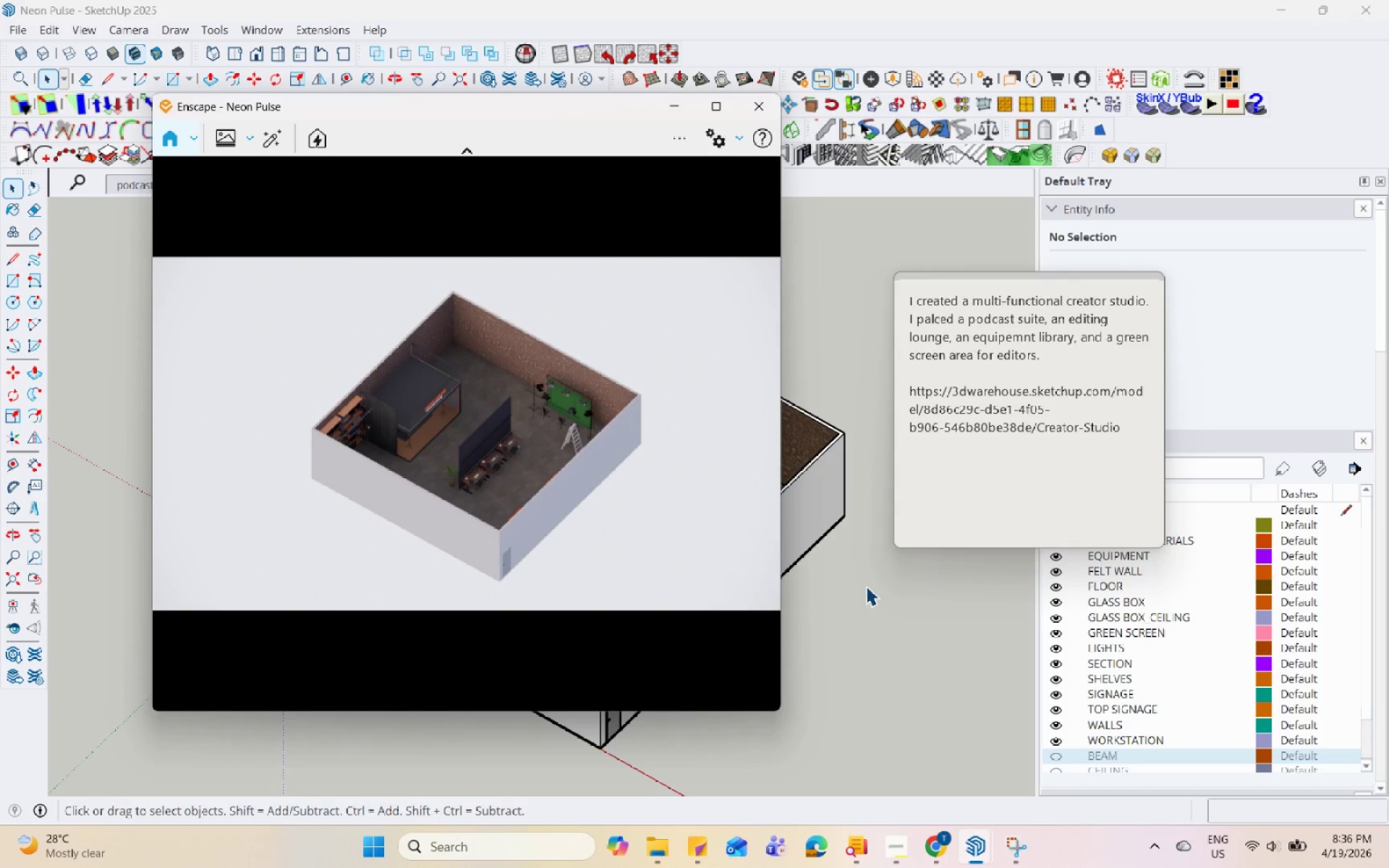 
hold_key(key=Space, duration=1.52)
 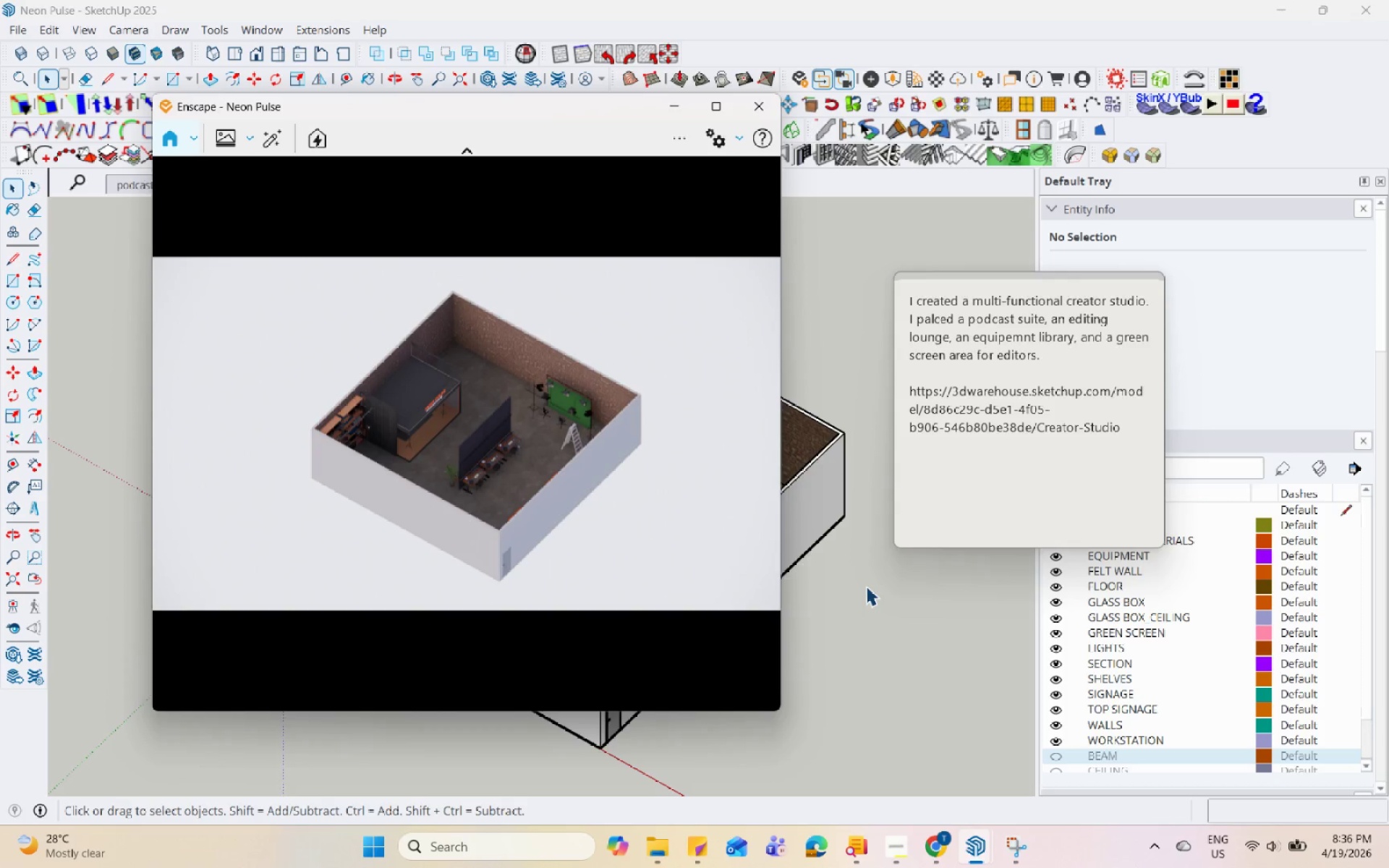 
hold_key(key=Space, duration=1.5)
 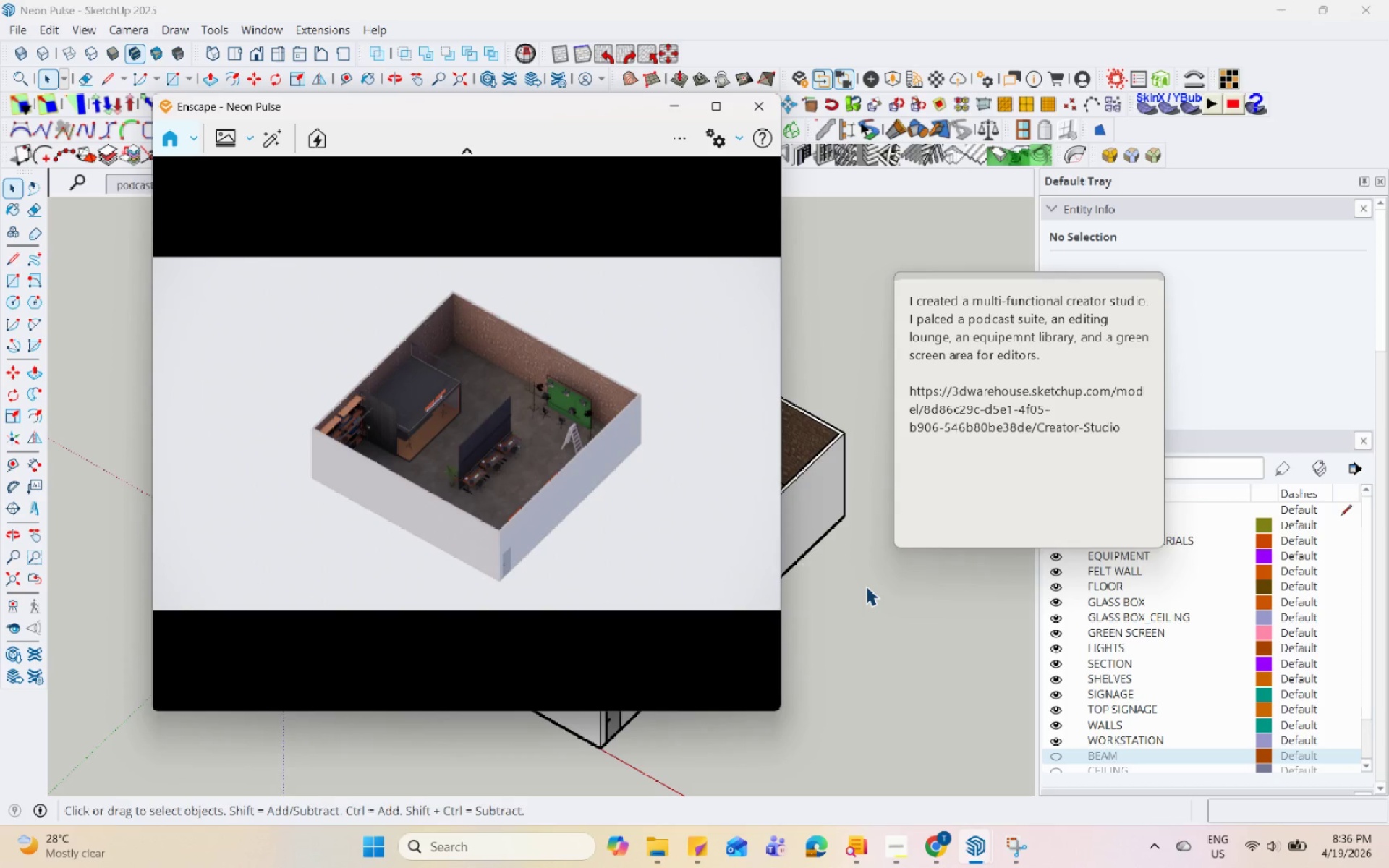 
hold_key(key=Space, duration=1.53)
 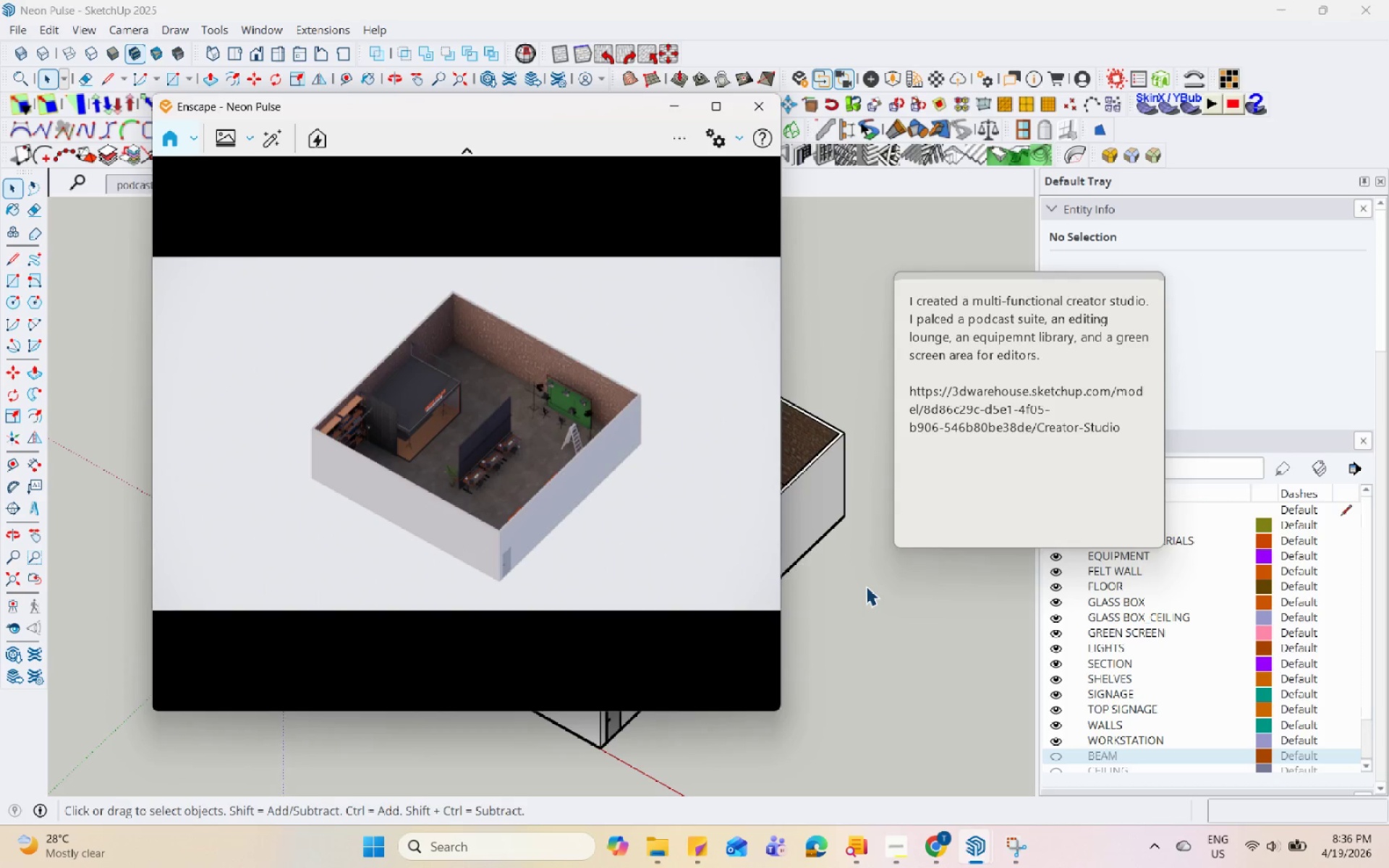 
hold_key(key=Space, duration=1.52)
 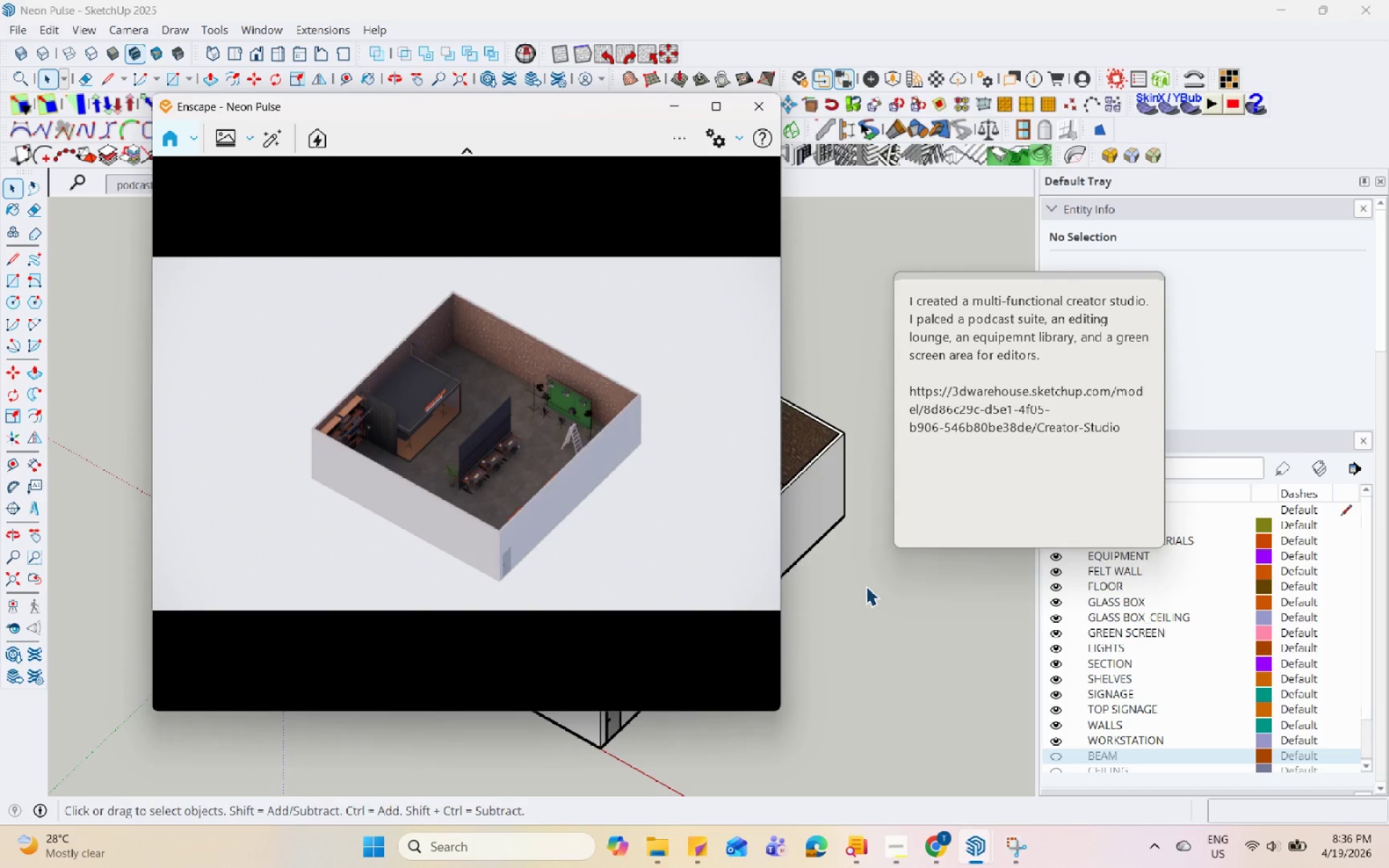 
hold_key(key=Space, duration=1.51)
 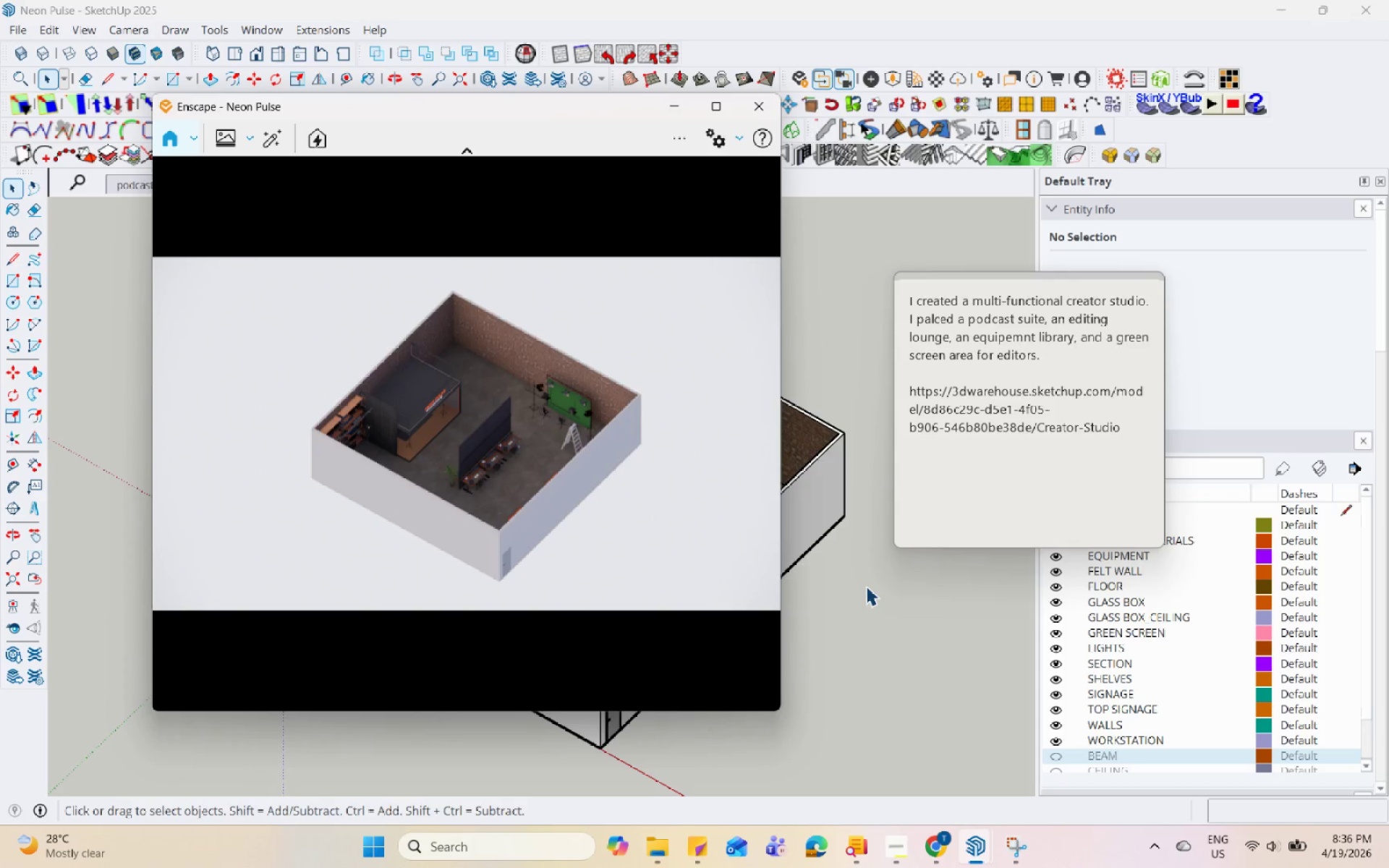 
hold_key(key=Space, duration=1.53)
 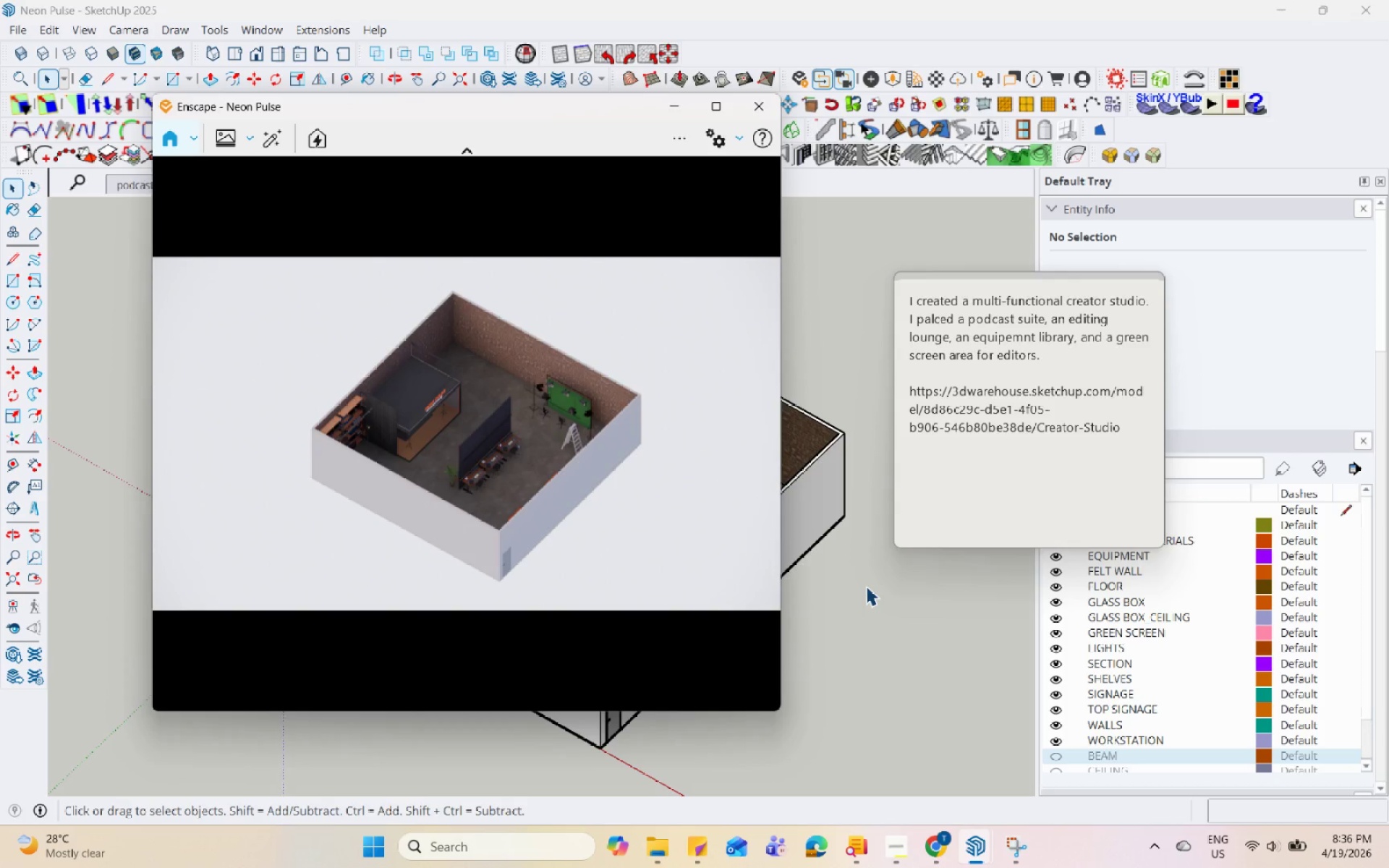 
hold_key(key=Space, duration=1.51)
 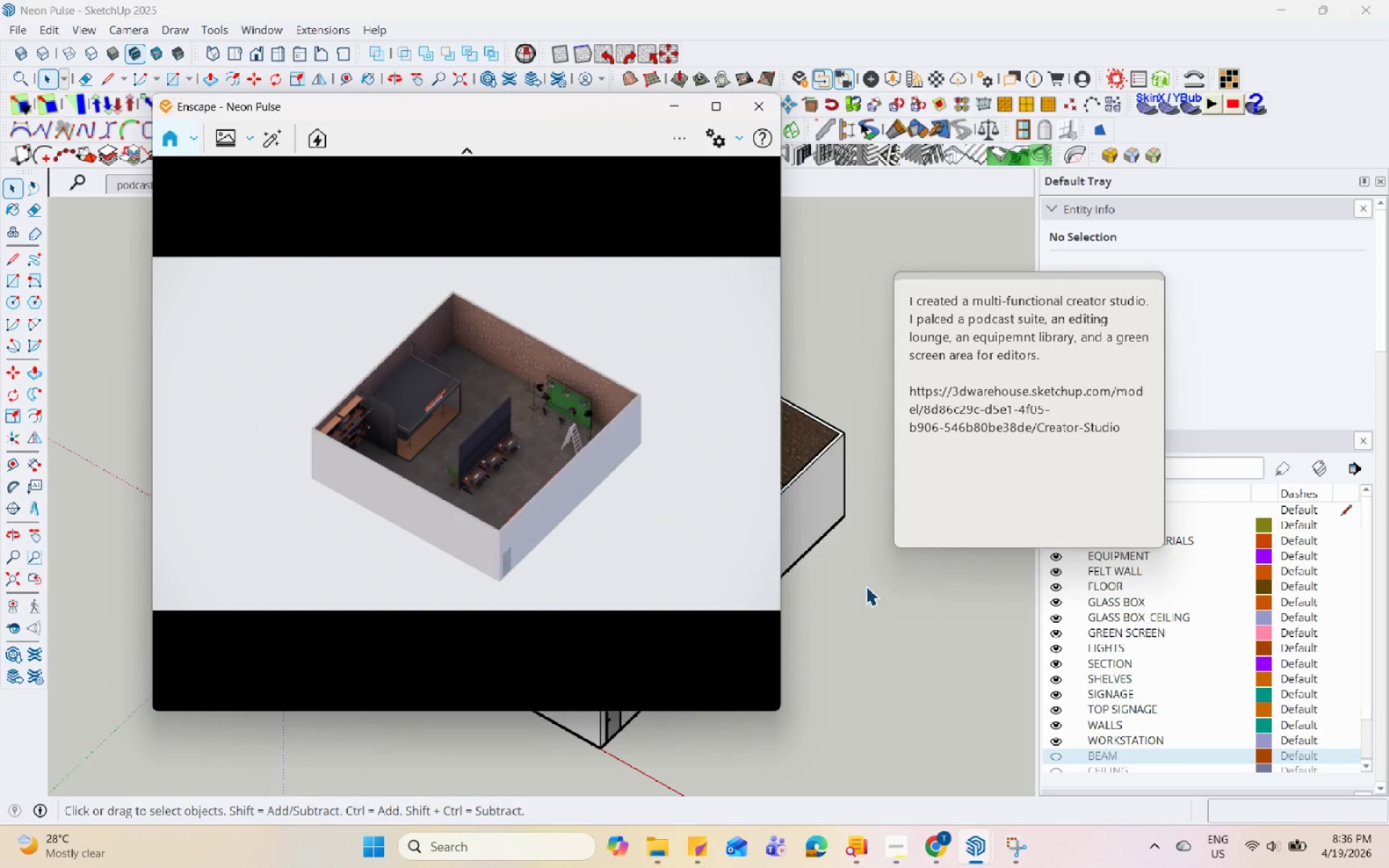 
hold_key(key=Space, duration=1.5)
 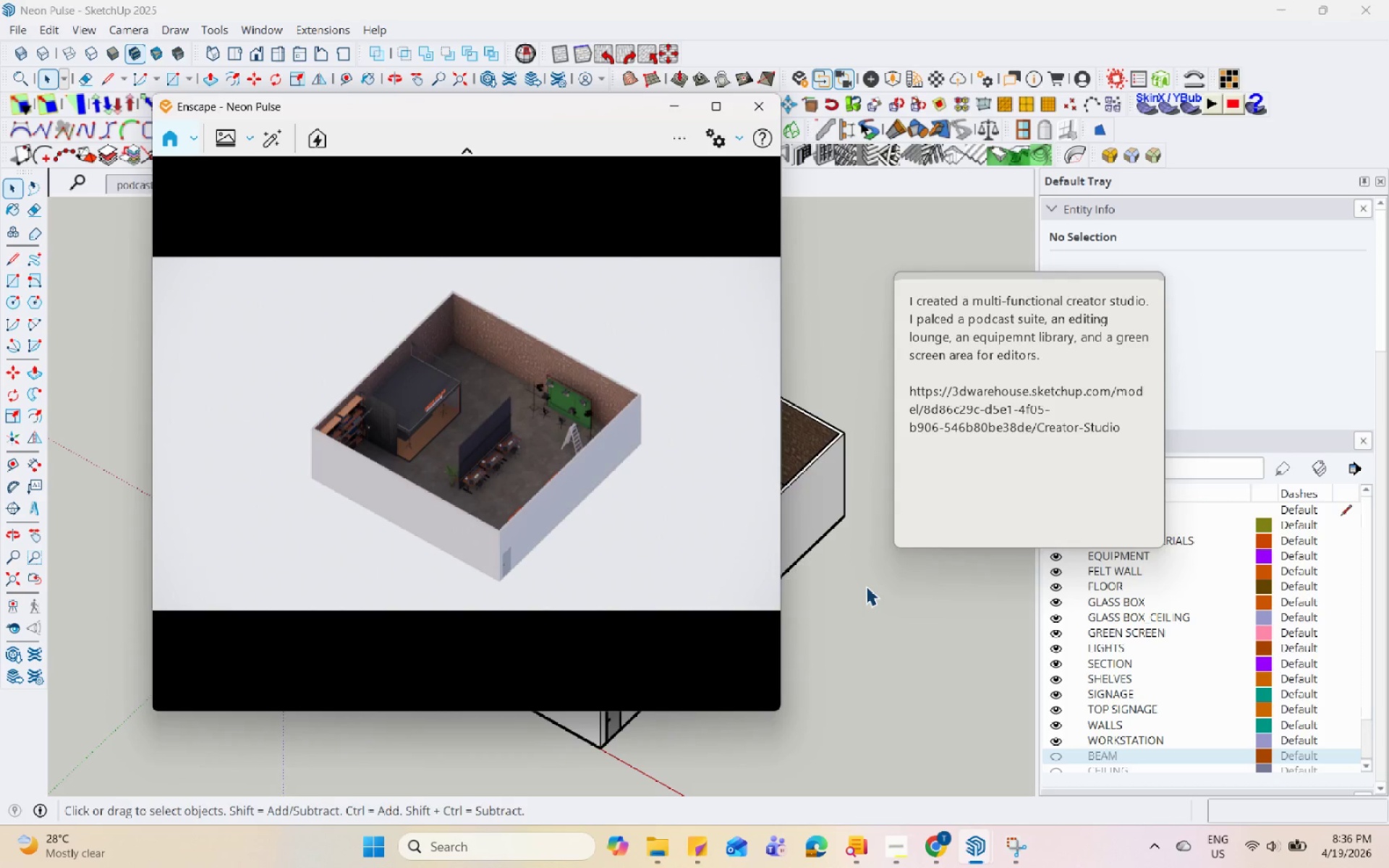 
hold_key(key=Space, duration=1.52)
 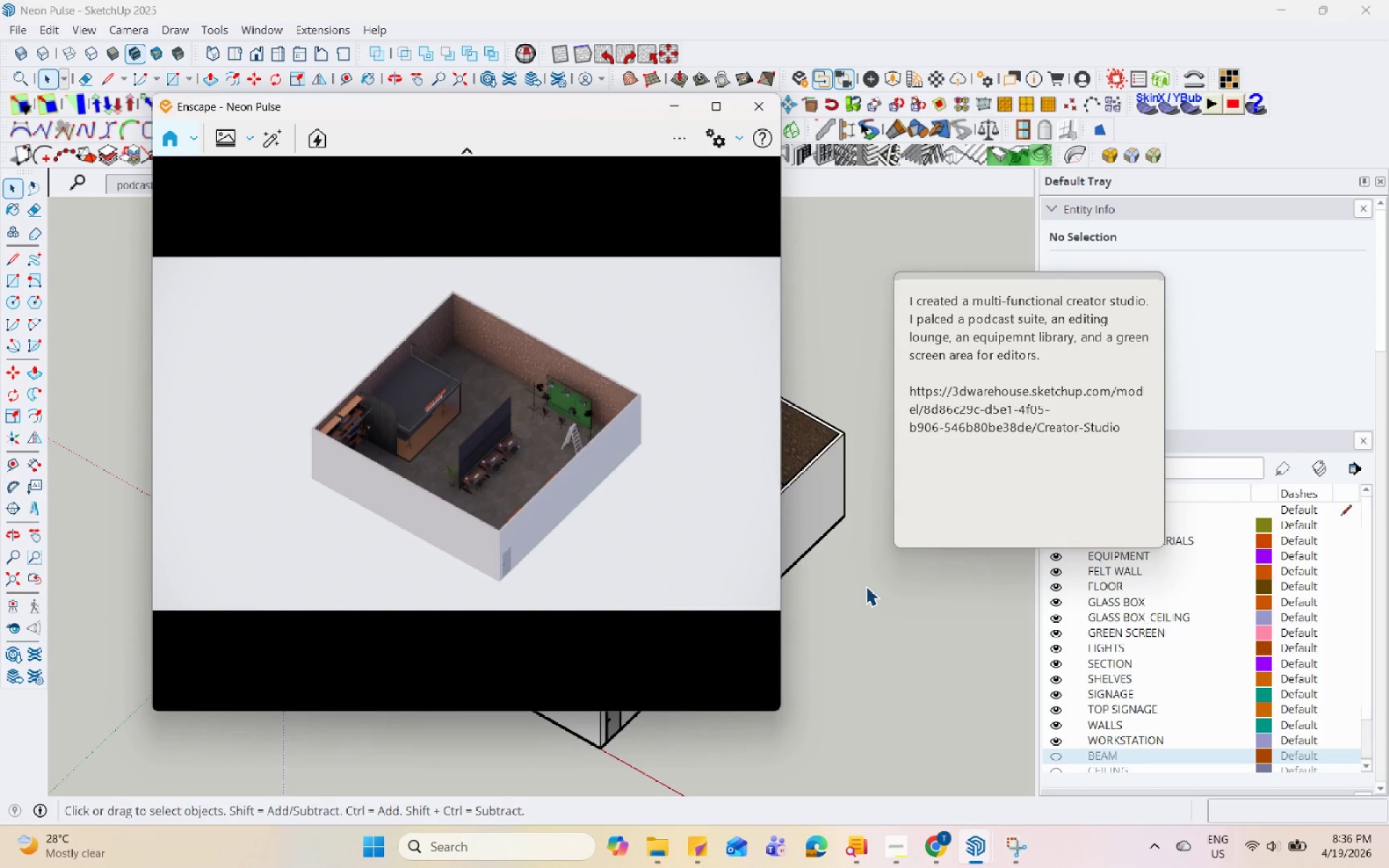 
hold_key(key=Space, duration=1.5)
 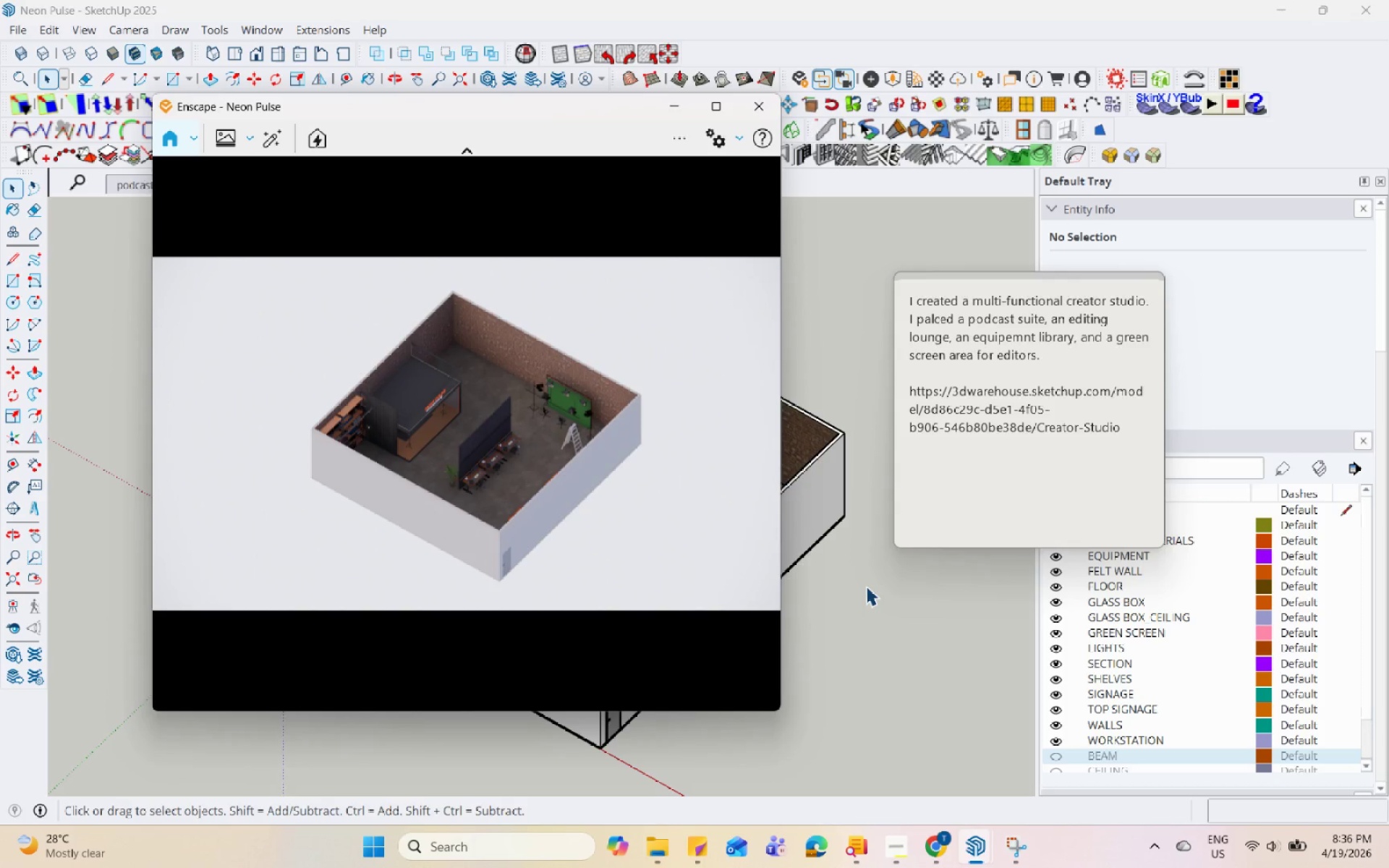 
hold_key(key=Space, duration=1.51)
 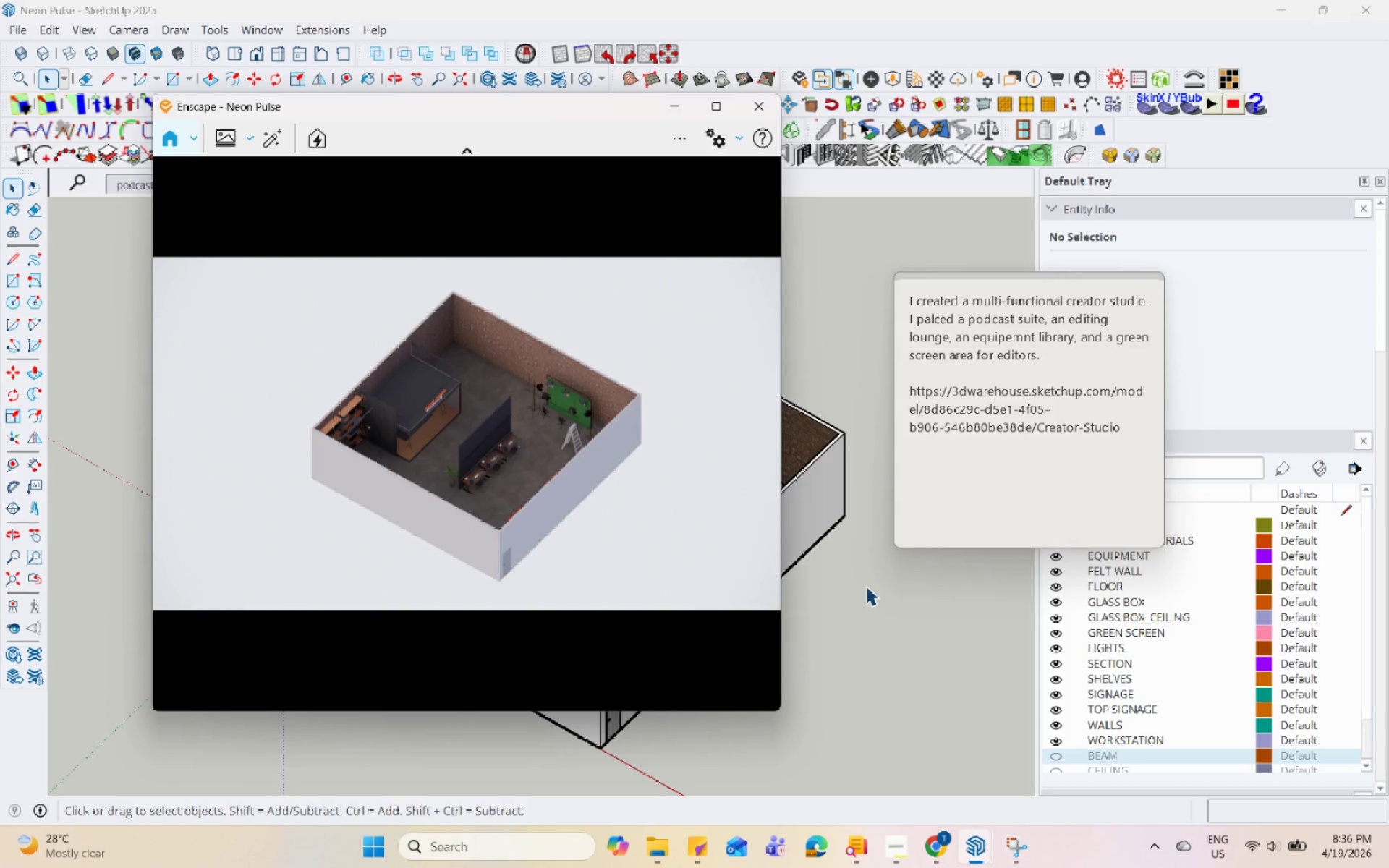 
hold_key(key=Space, duration=1.52)
 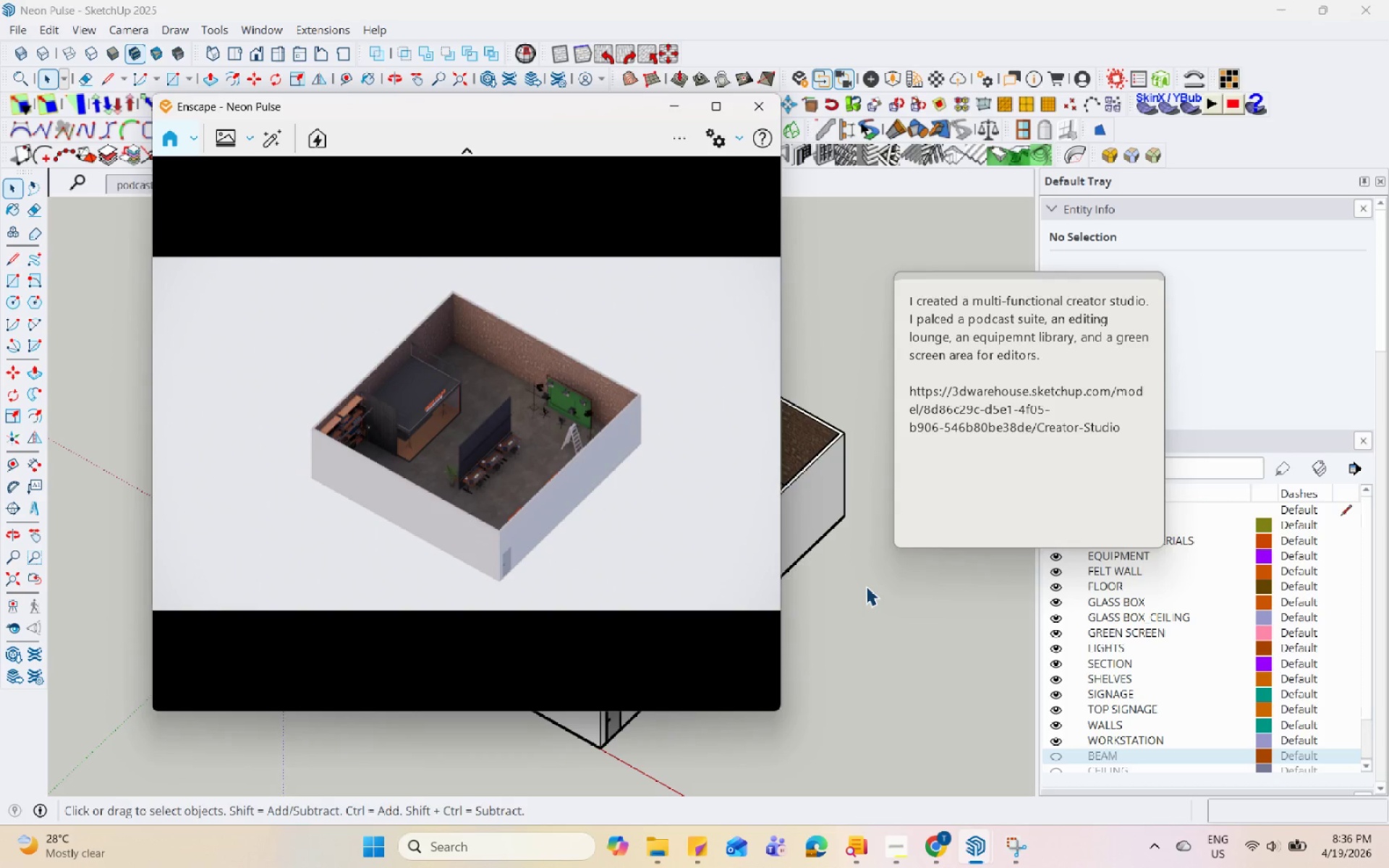 
hold_key(key=Space, duration=1.52)
 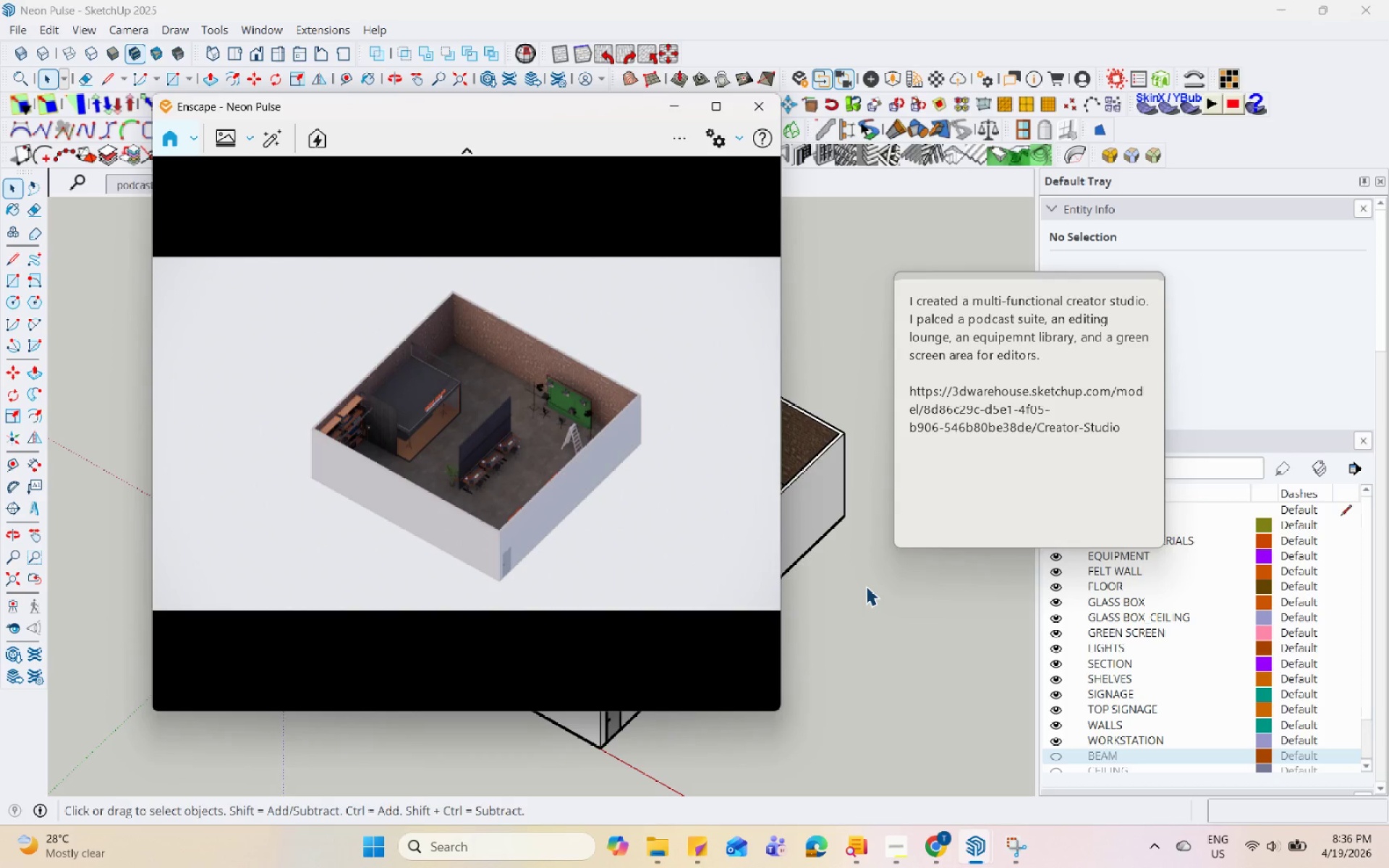 
hold_key(key=Space, duration=1.53)
 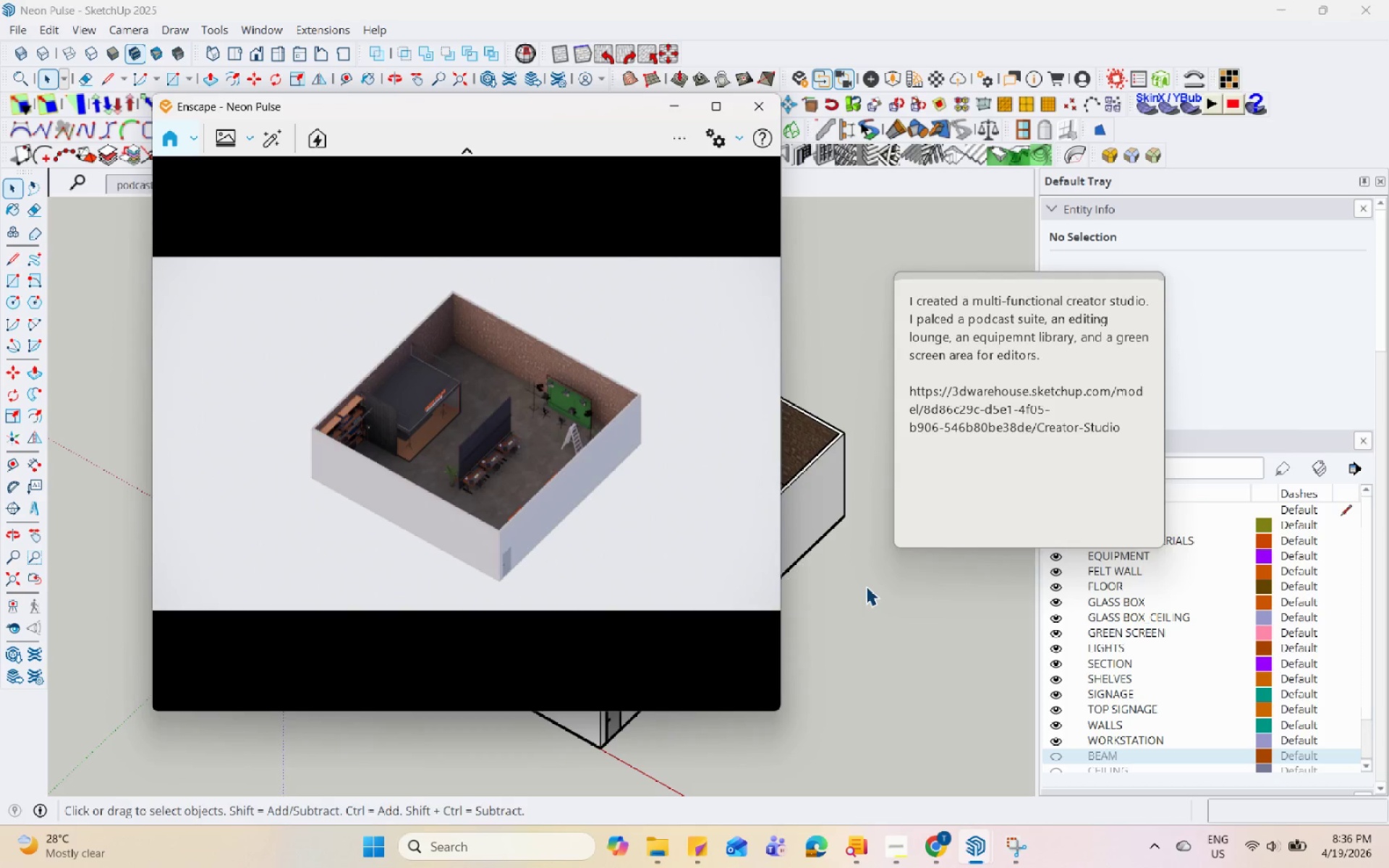 
hold_key(key=Space, duration=1.52)
 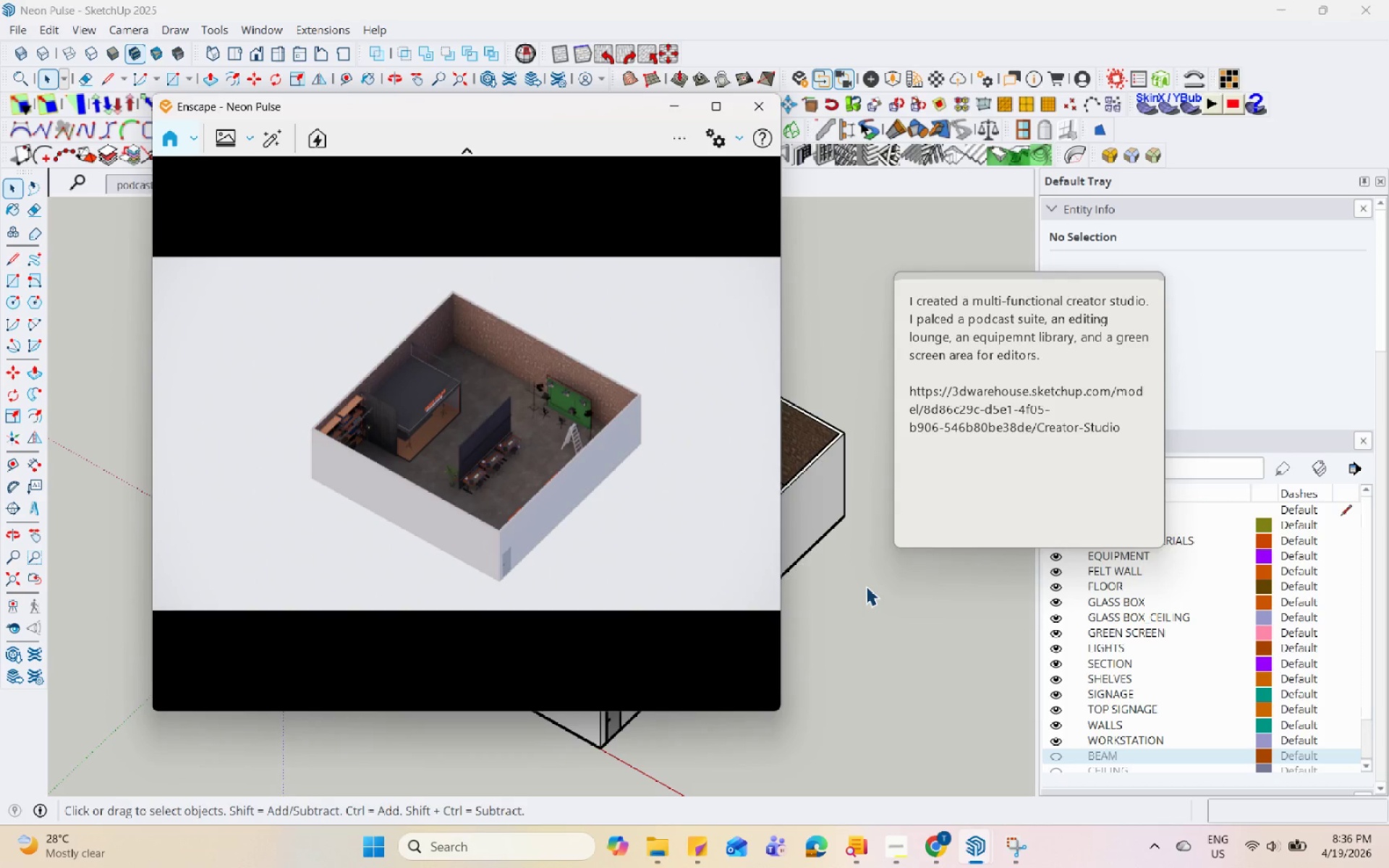 
hold_key(key=Space, duration=1.5)
 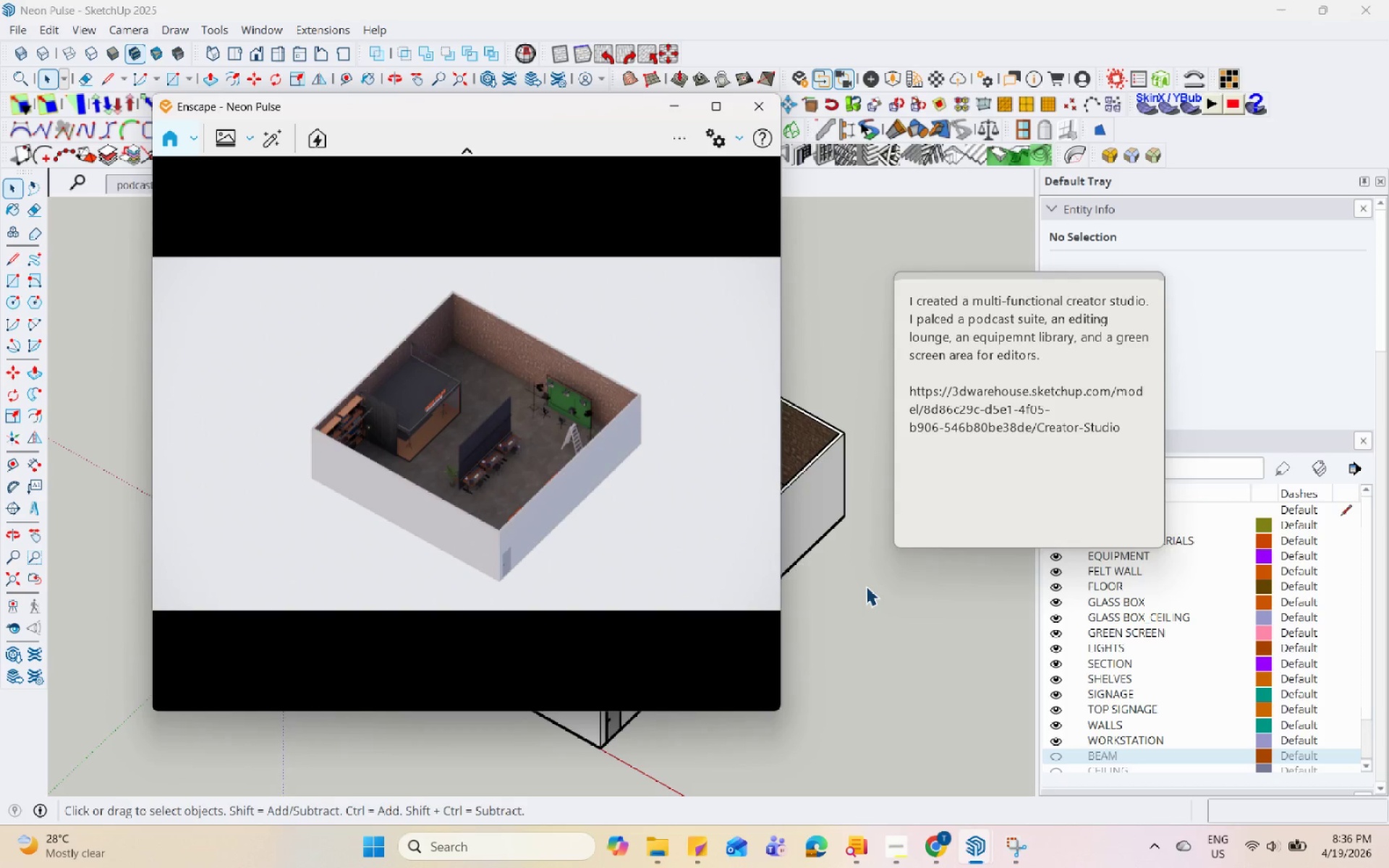 
hold_key(key=Space, duration=1.53)
 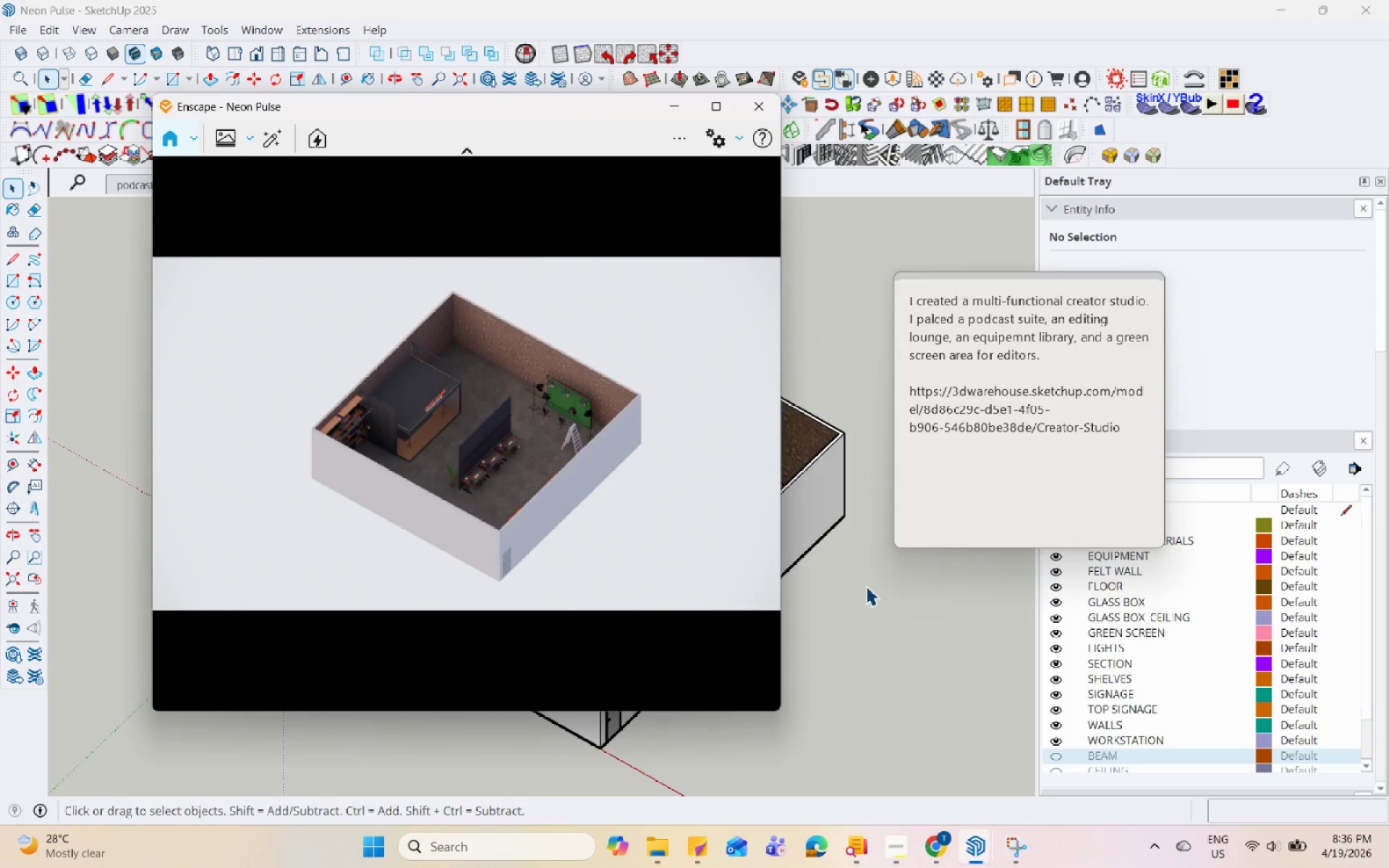 
hold_key(key=Space, duration=1.51)
 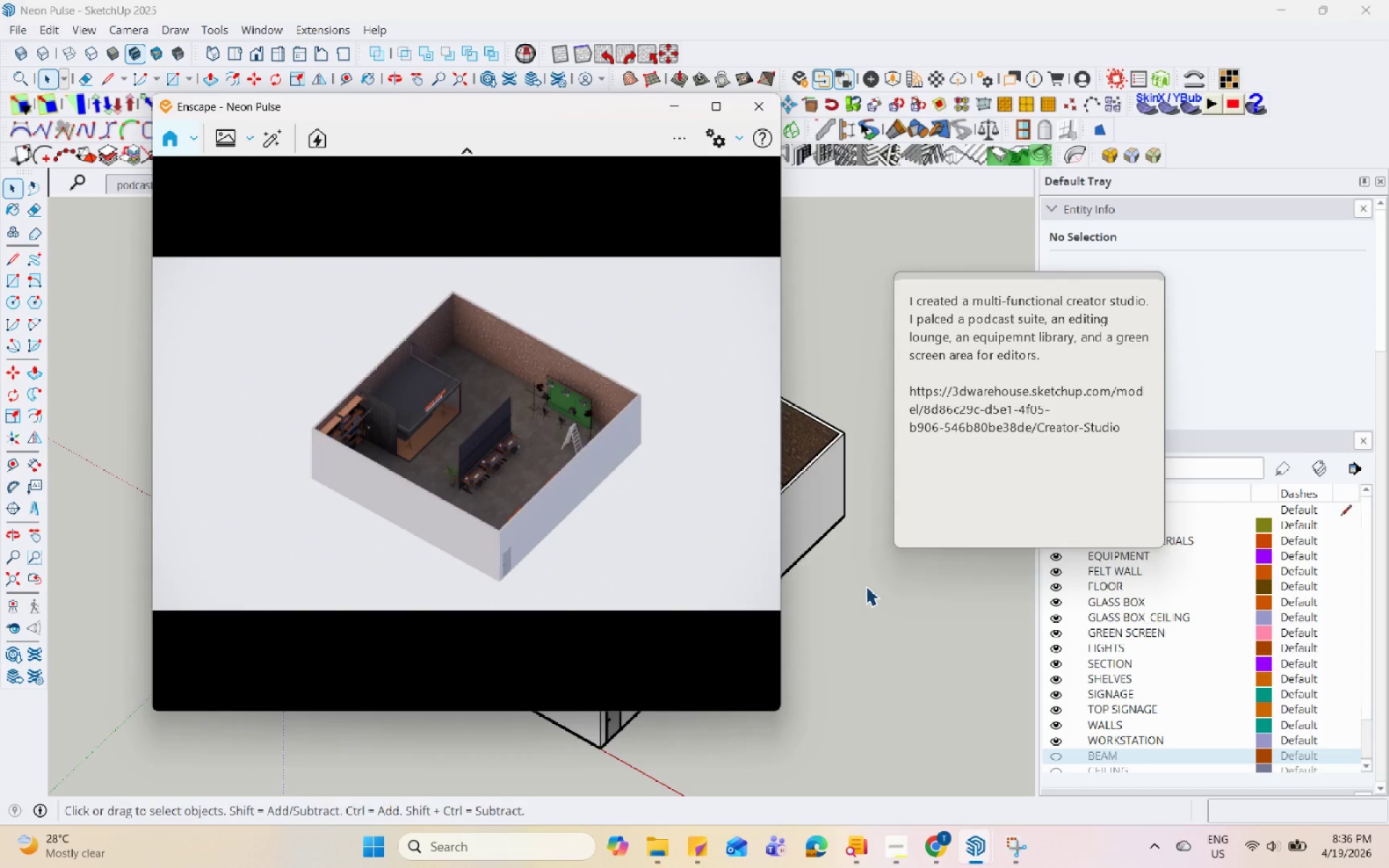 
hold_key(key=Space, duration=1.52)
 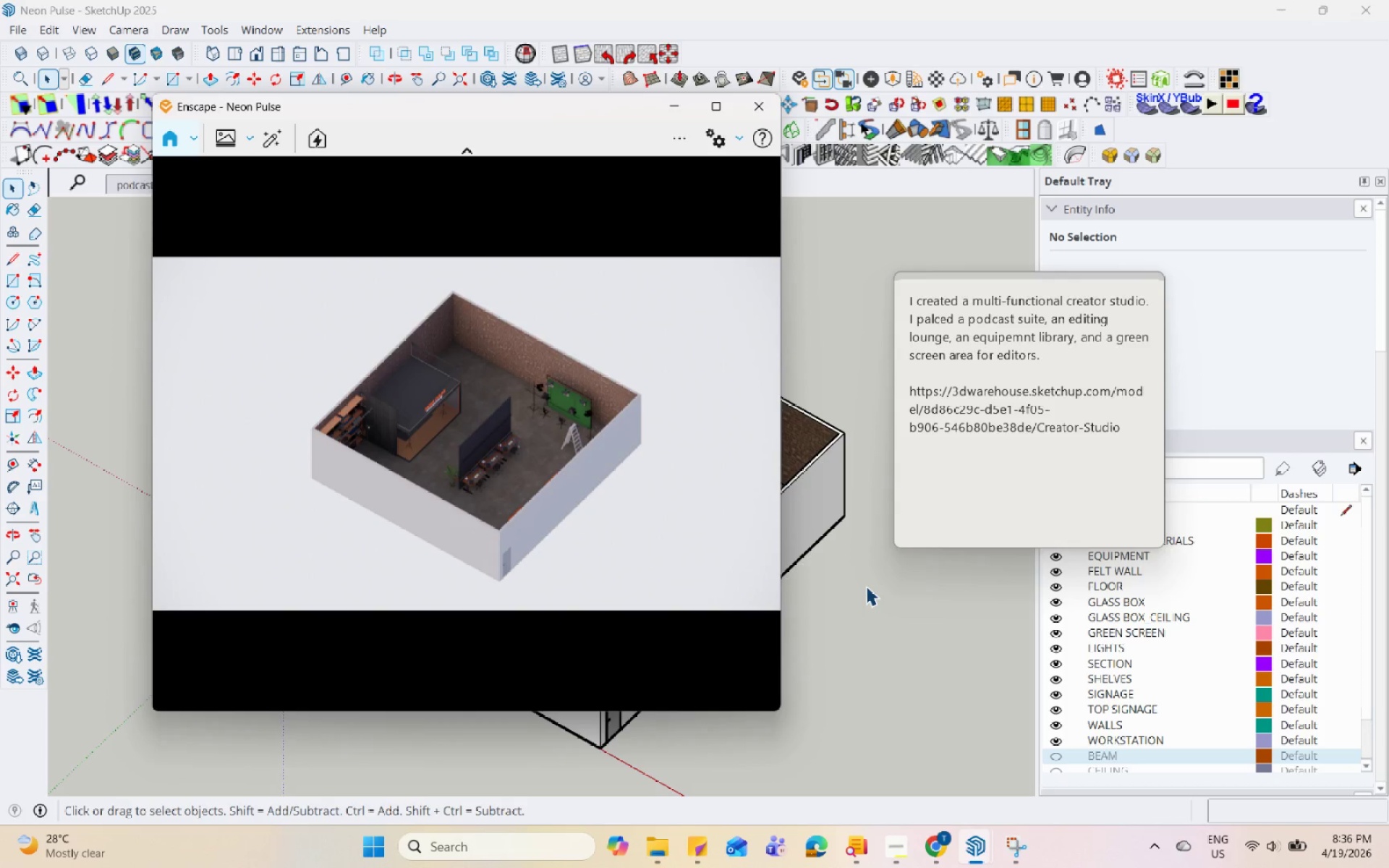 
hold_key(key=Space, duration=1.5)
 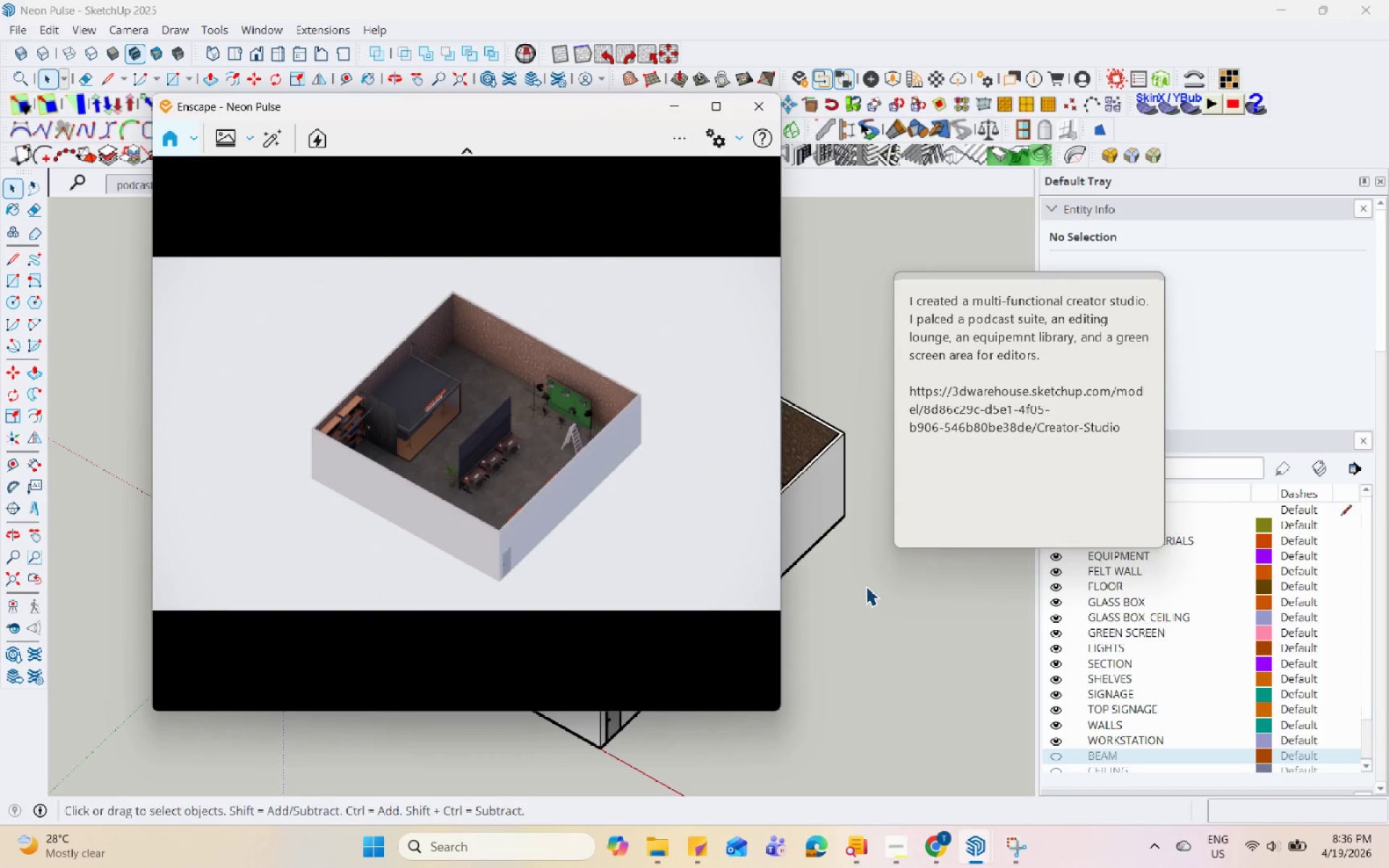 
hold_key(key=Space, duration=1.5)
 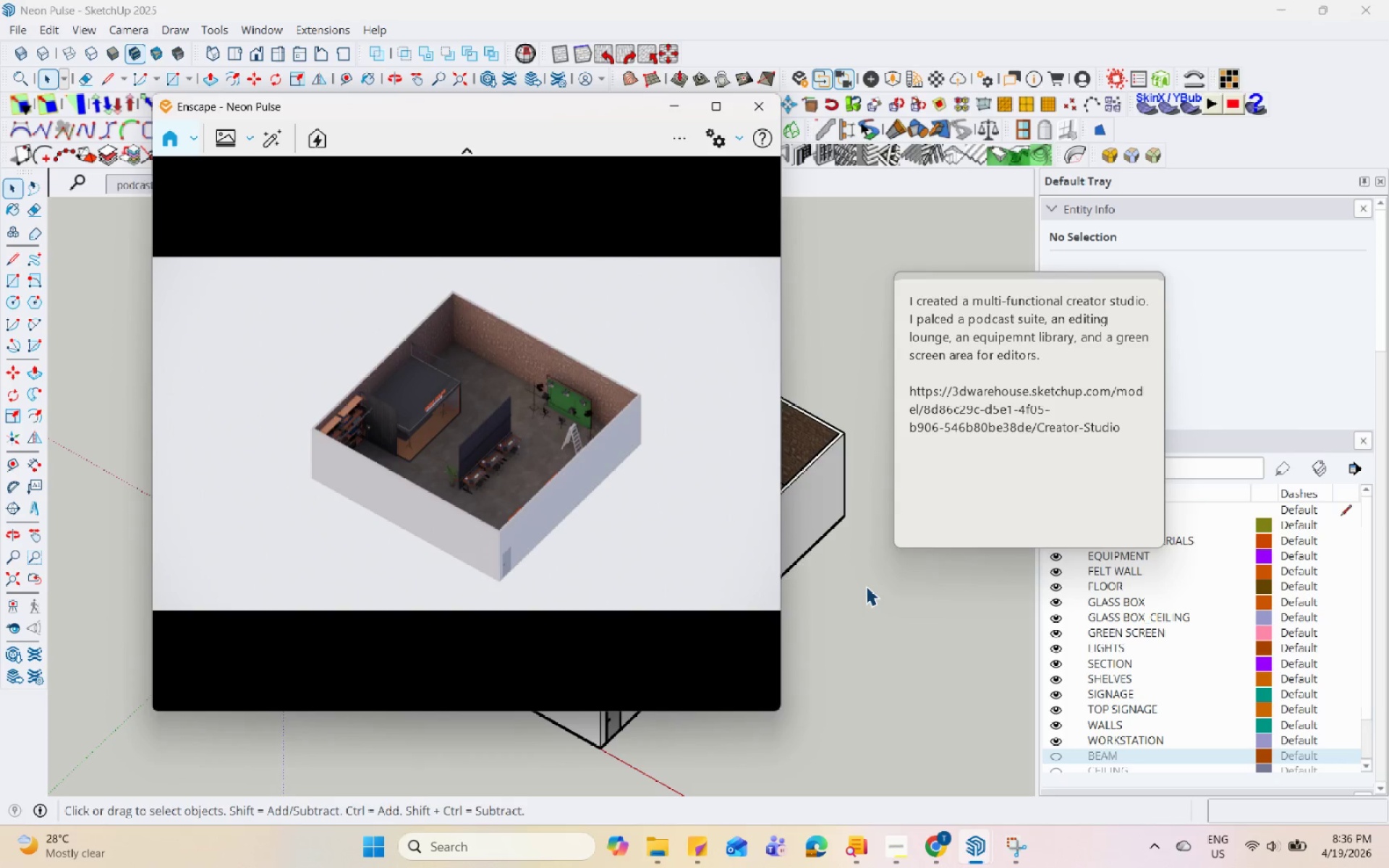 
hold_key(key=Space, duration=1.52)
 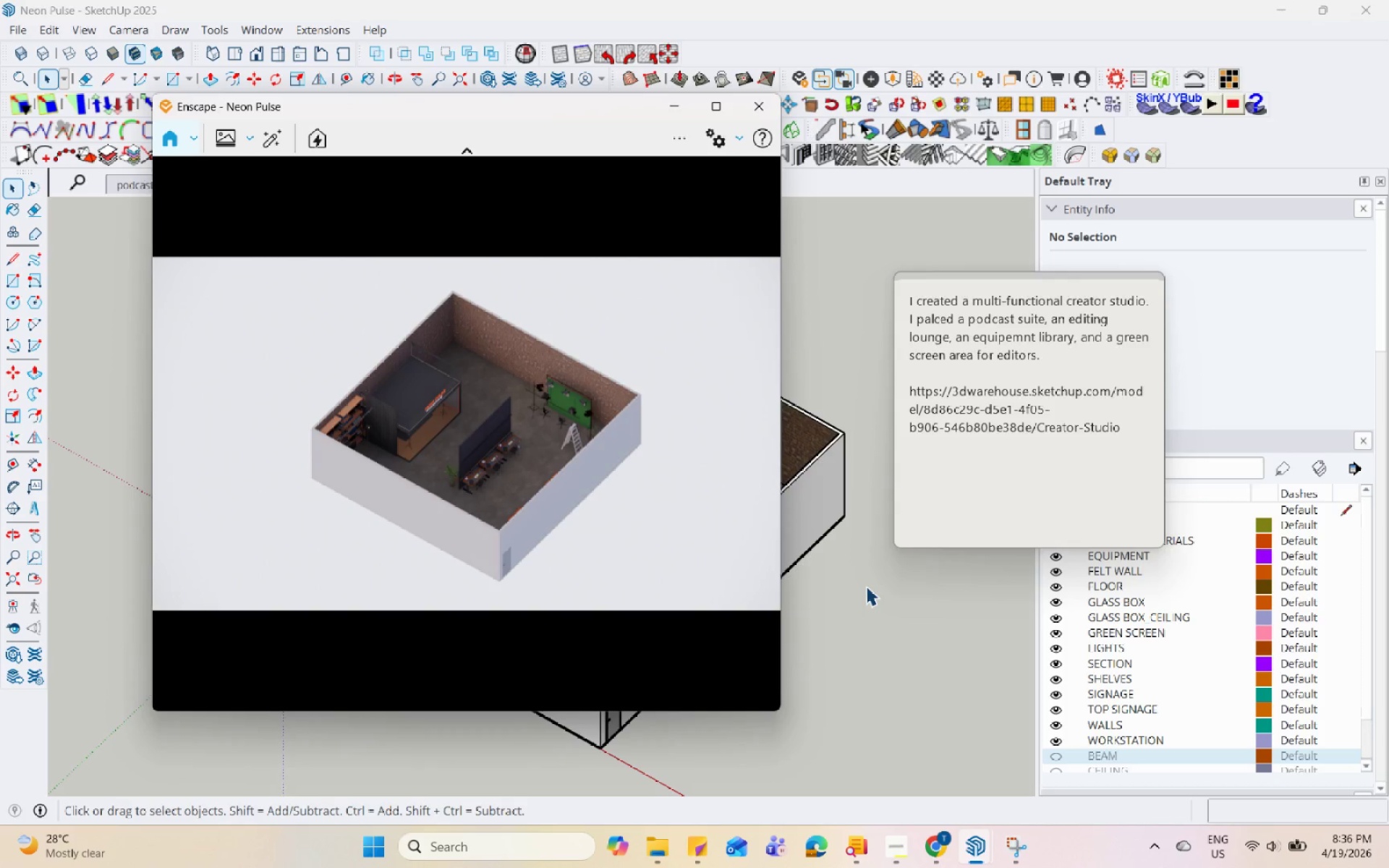 
hold_key(key=Space, duration=1.5)
 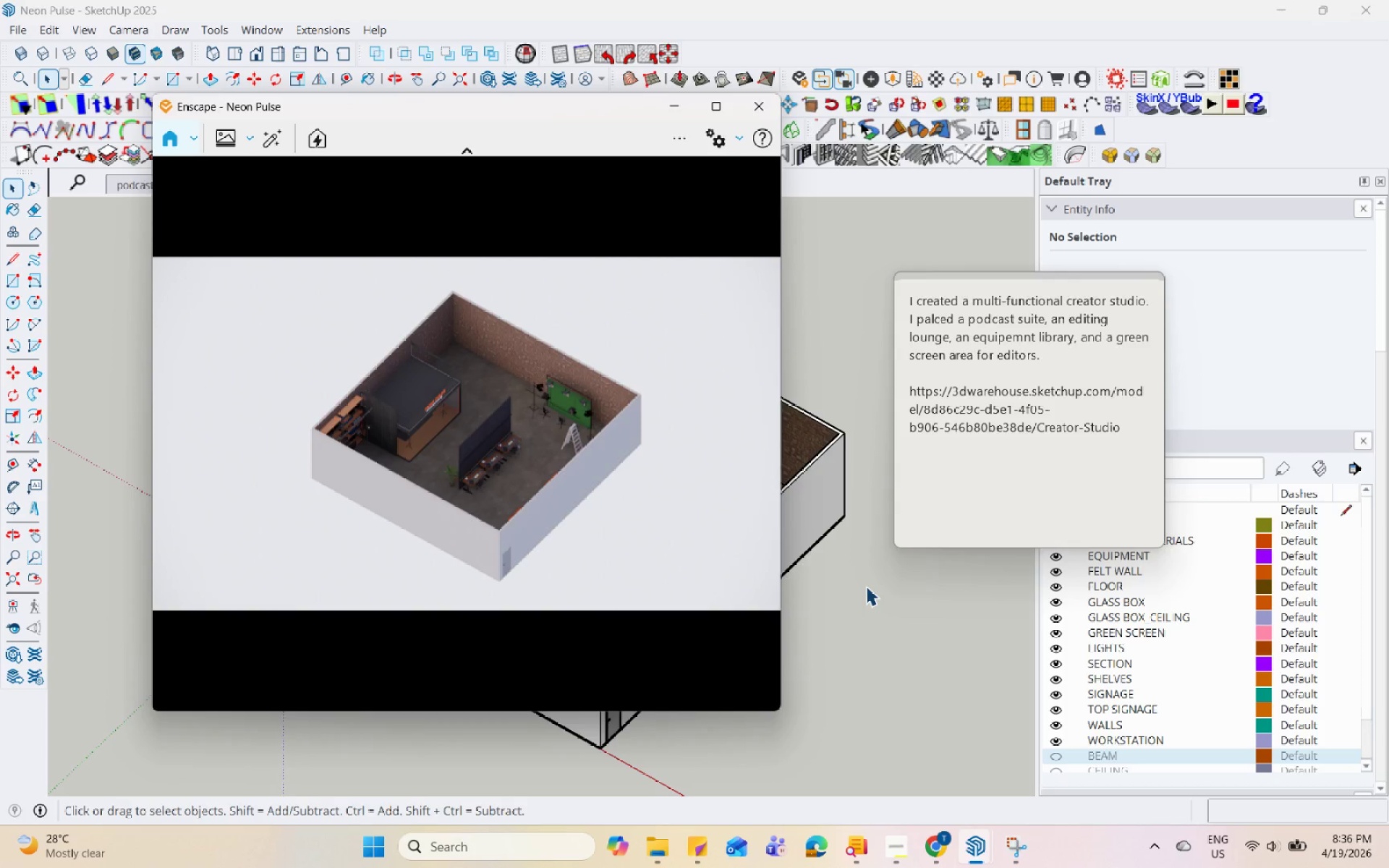 
hold_key(key=Space, duration=1.51)
 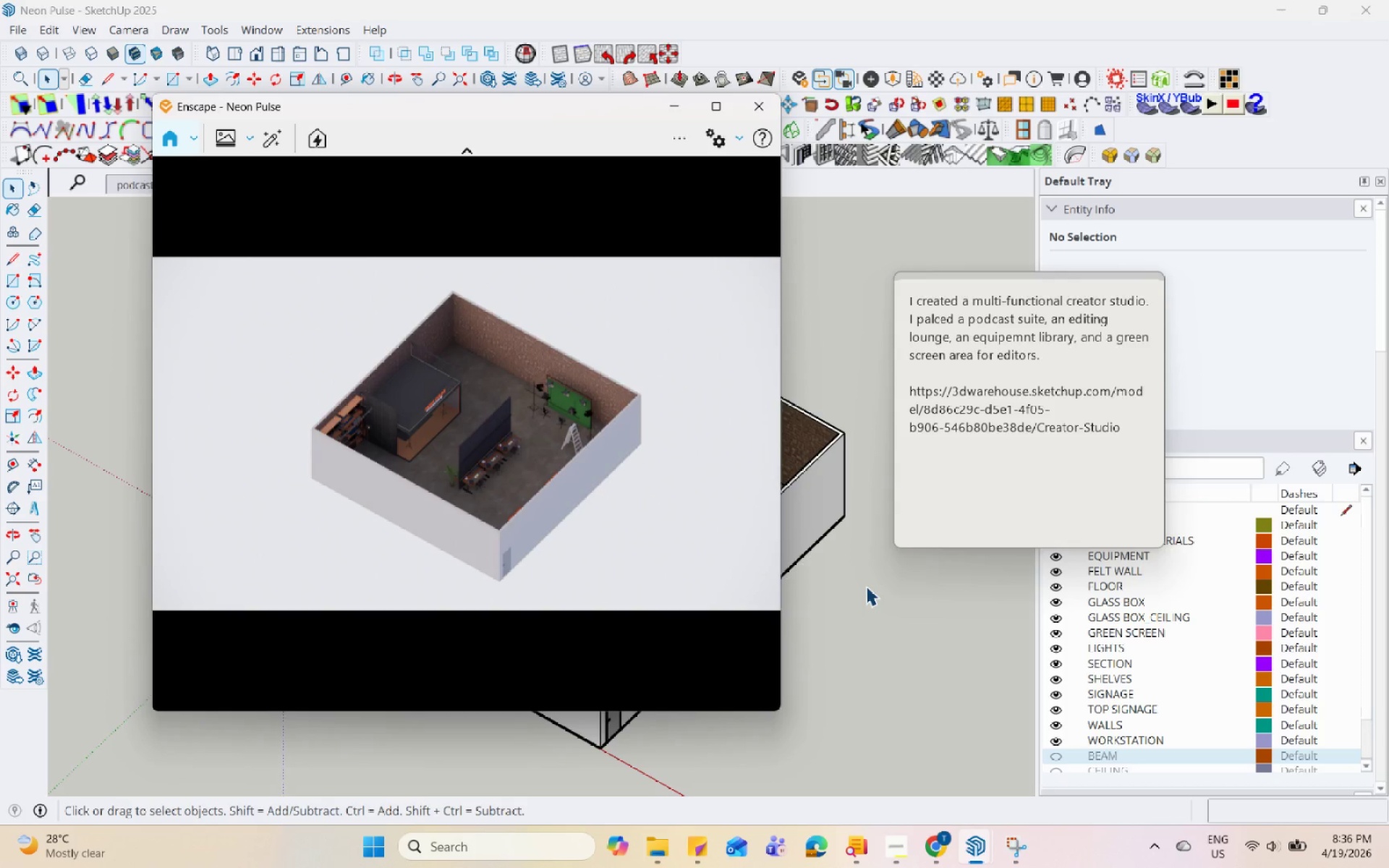 
hold_key(key=Space, duration=1.52)
 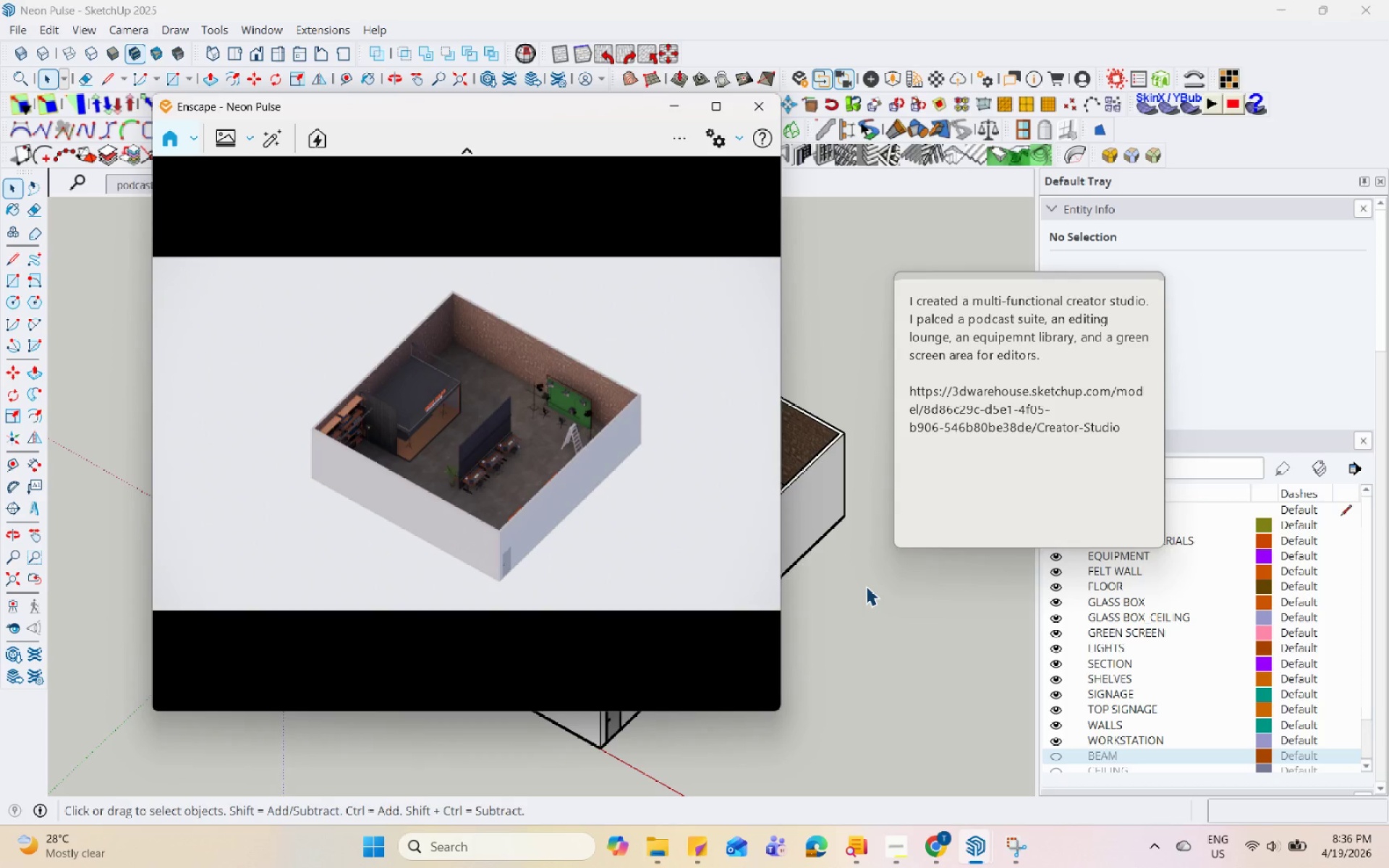 
hold_key(key=Space, duration=1.52)
 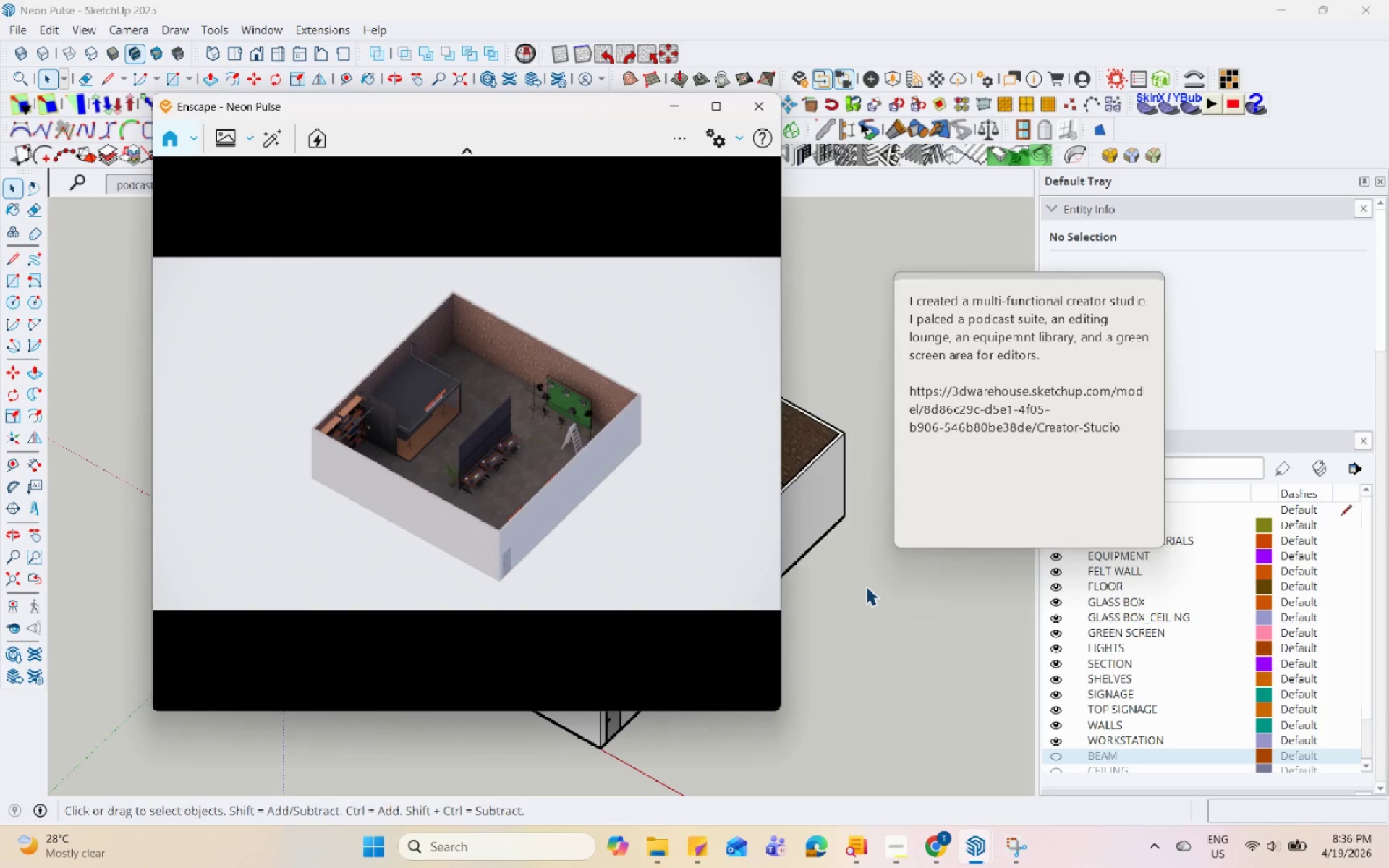 
hold_key(key=Space, duration=1.51)
 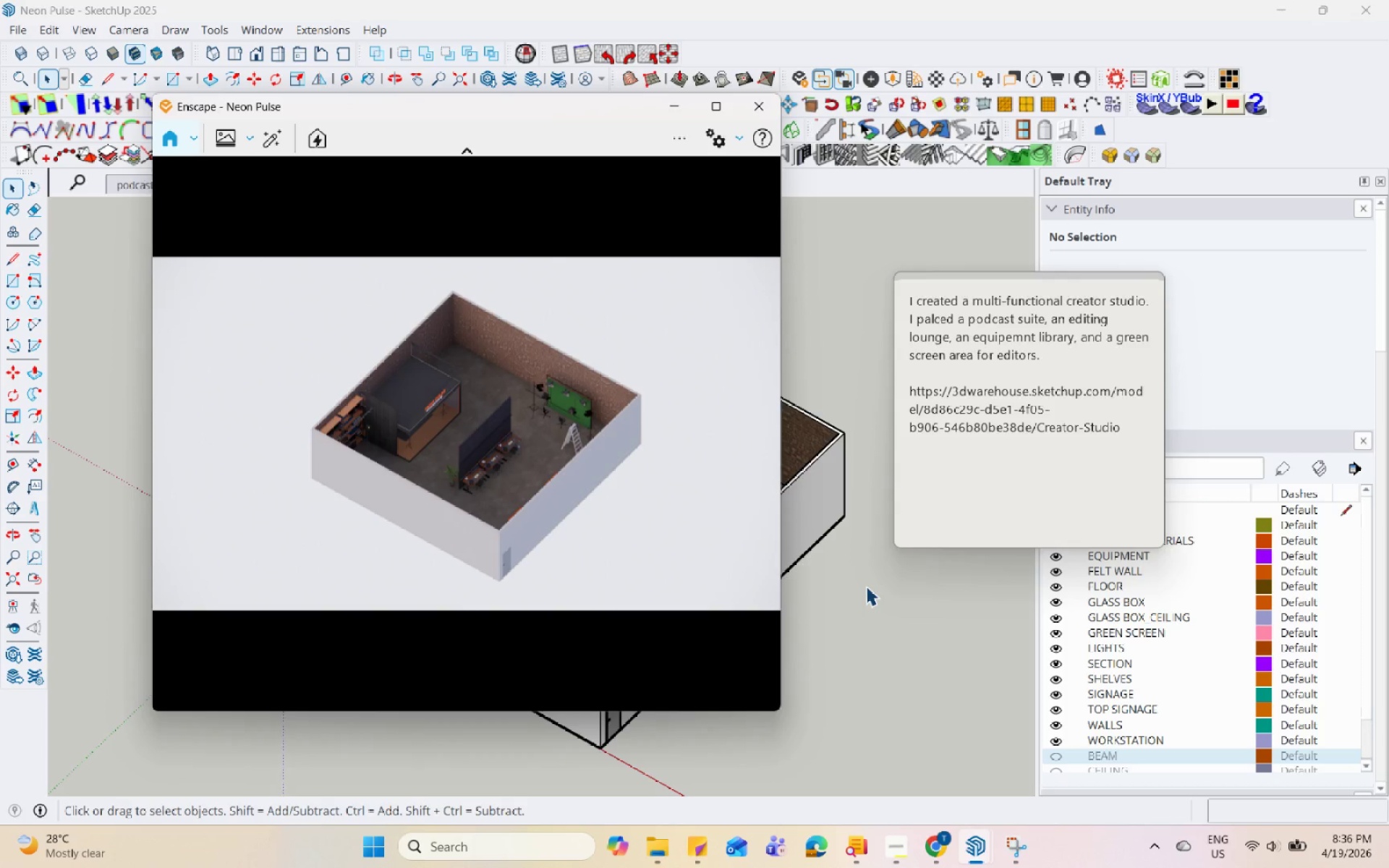 
hold_key(key=Space, duration=1.52)
 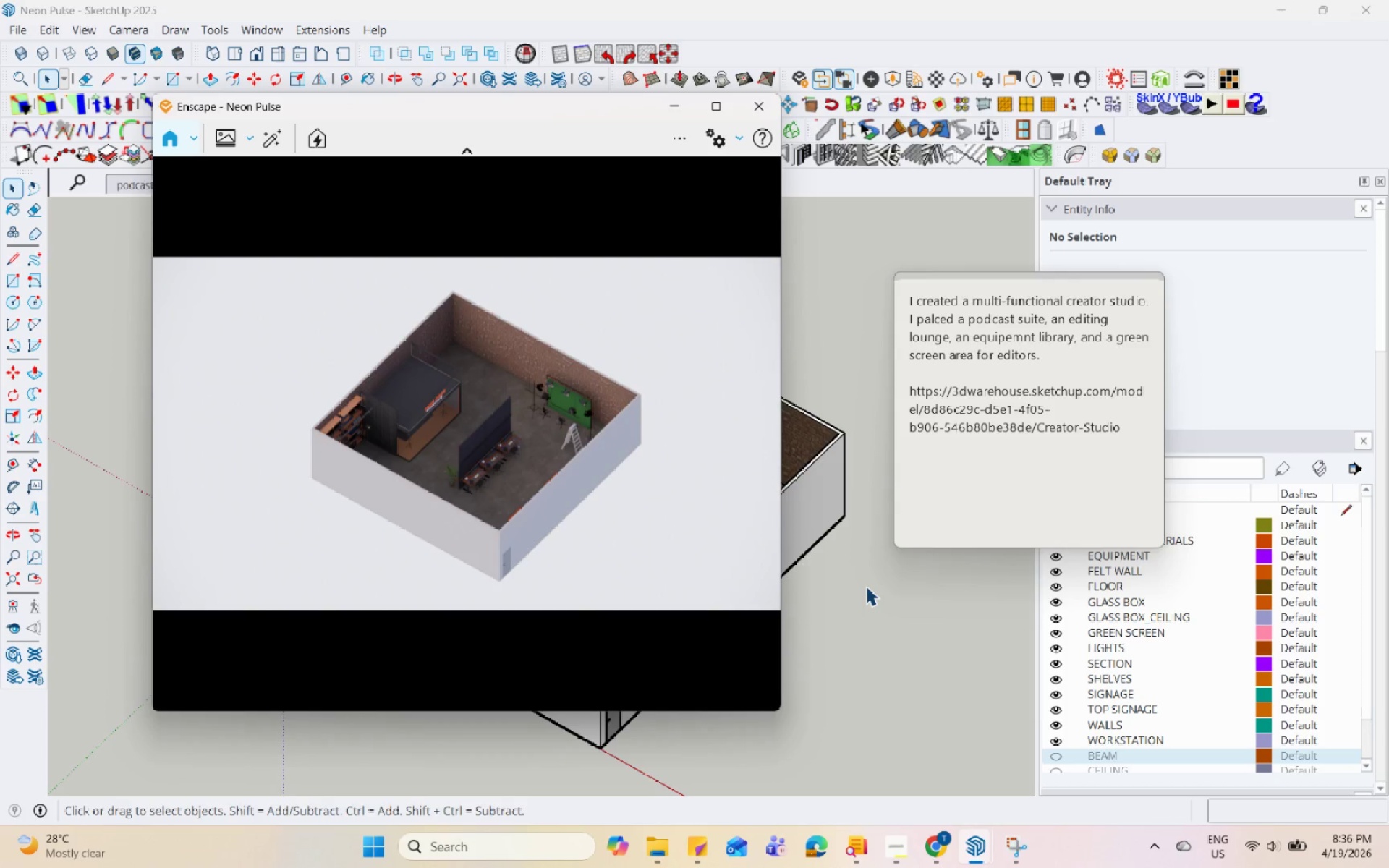 
hold_key(key=Space, duration=1.5)
 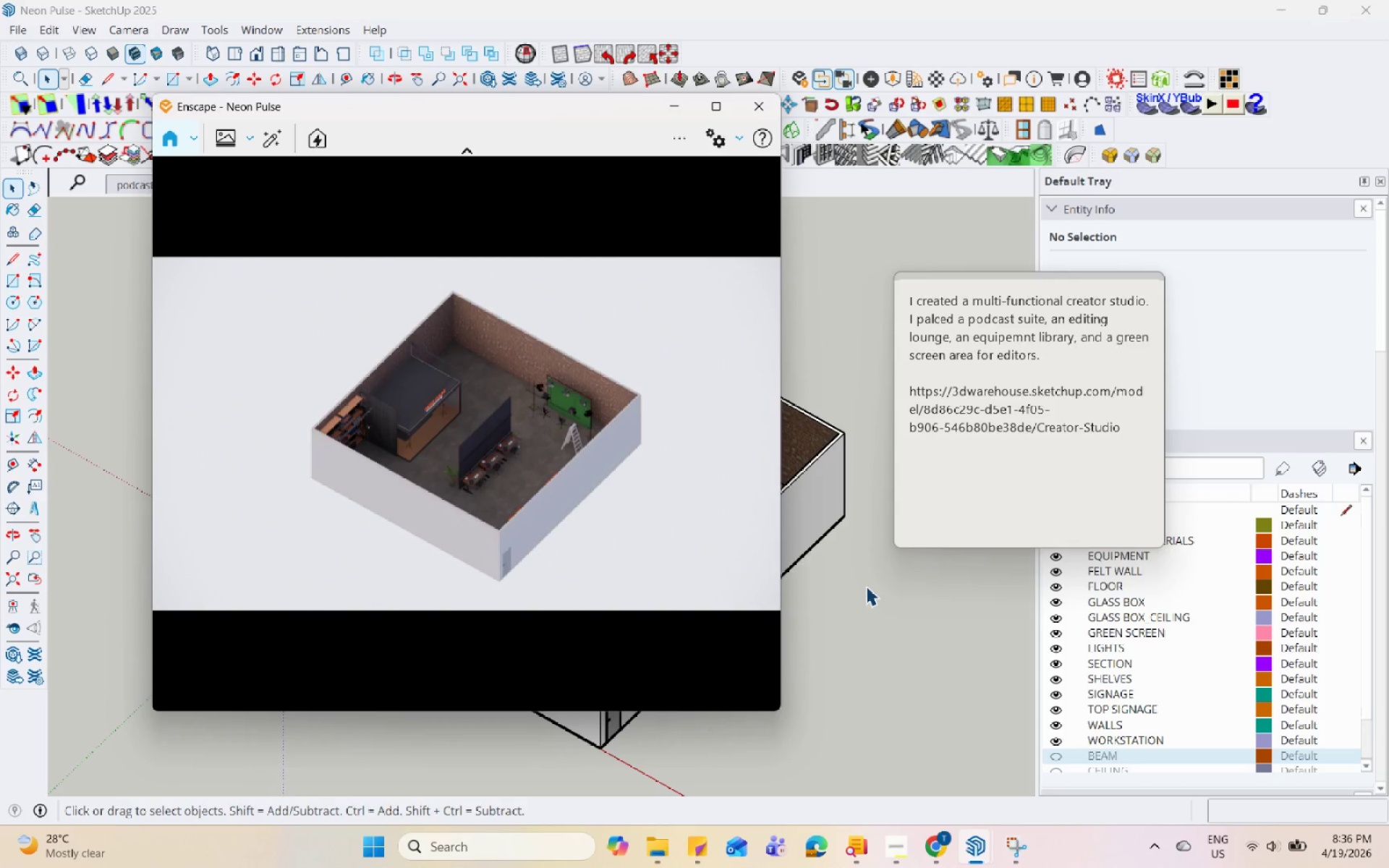 
hold_key(key=Space, duration=1.51)
 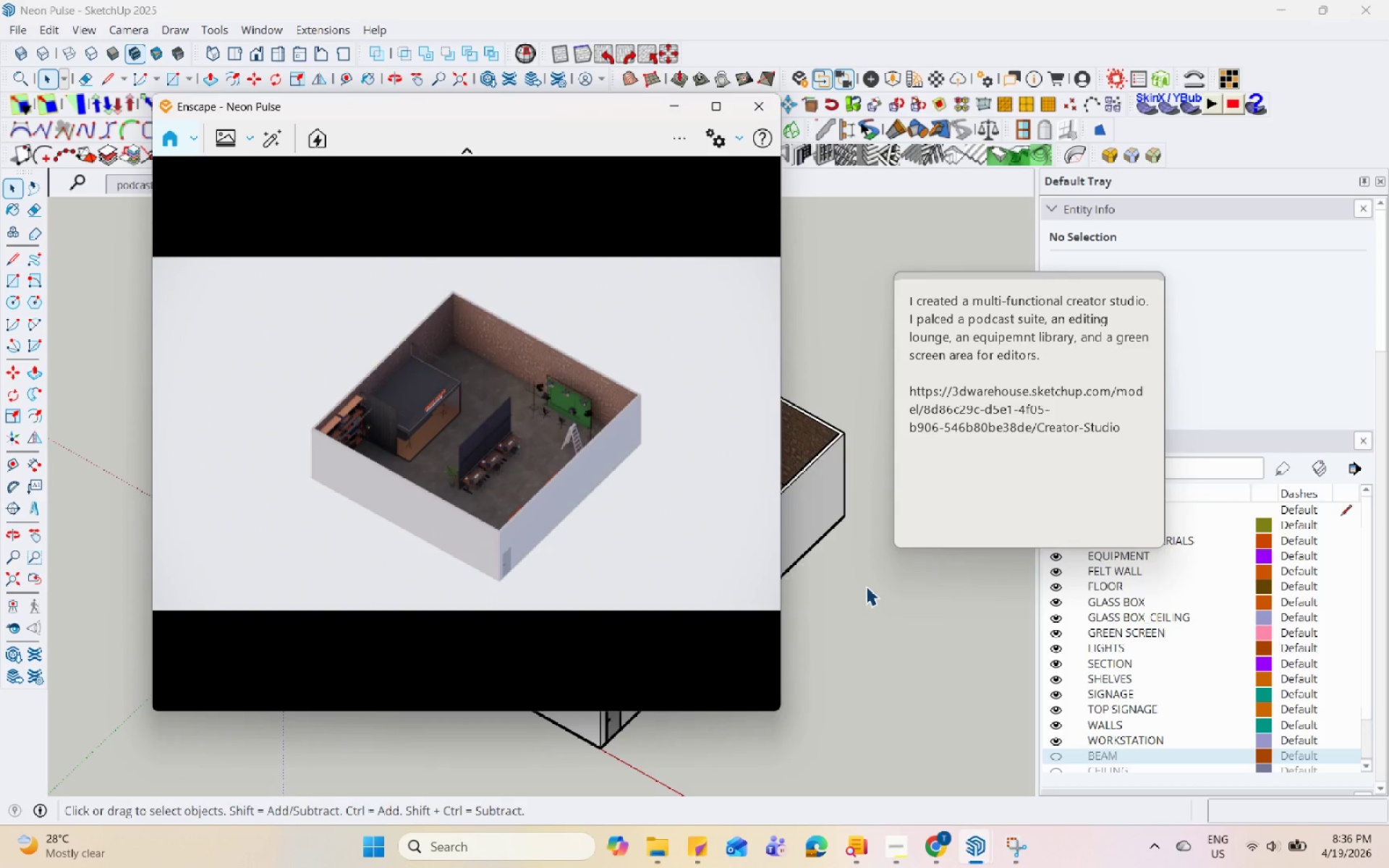 
hold_key(key=Space, duration=1.52)
 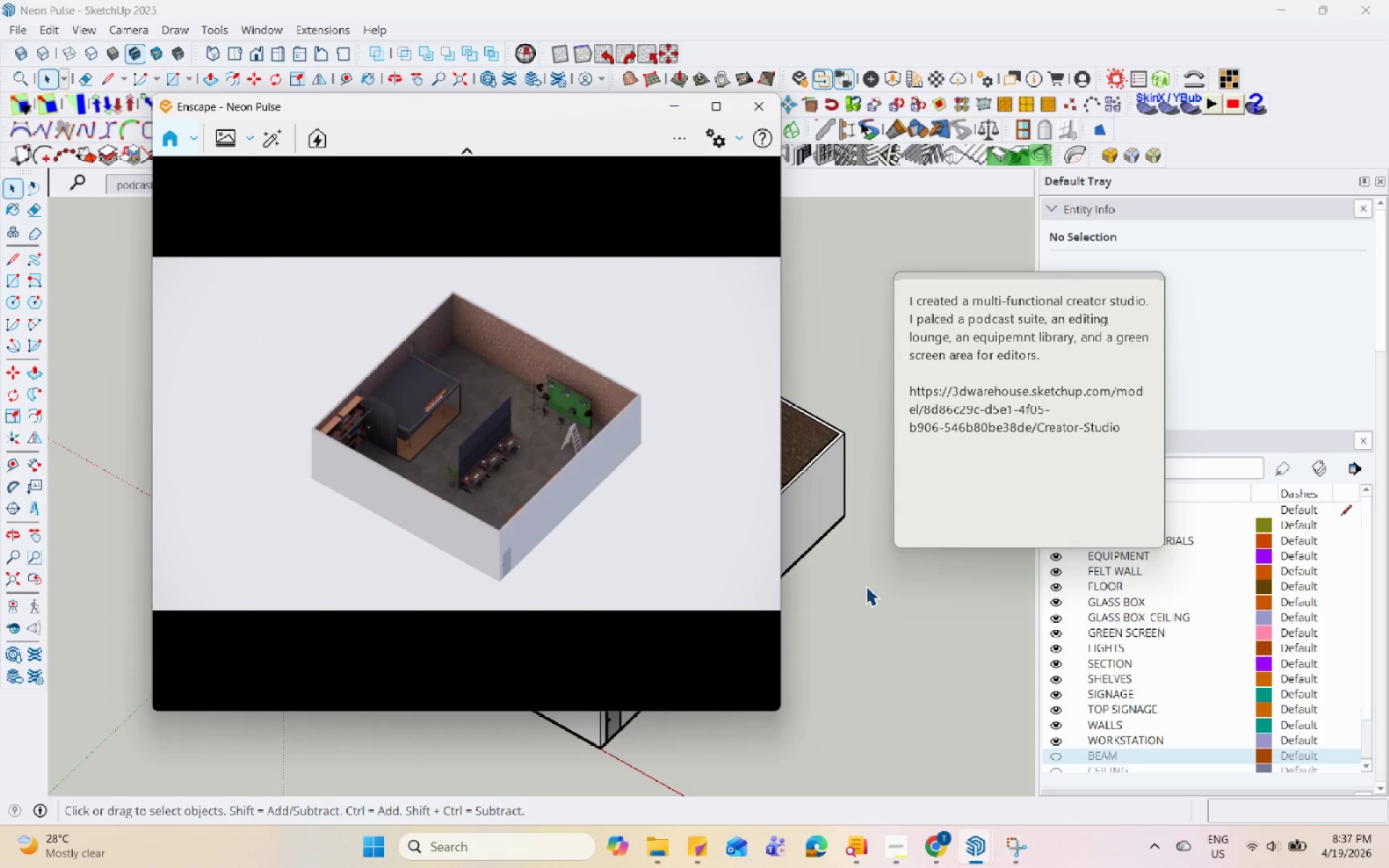 
hold_key(key=Space, duration=1.5)
 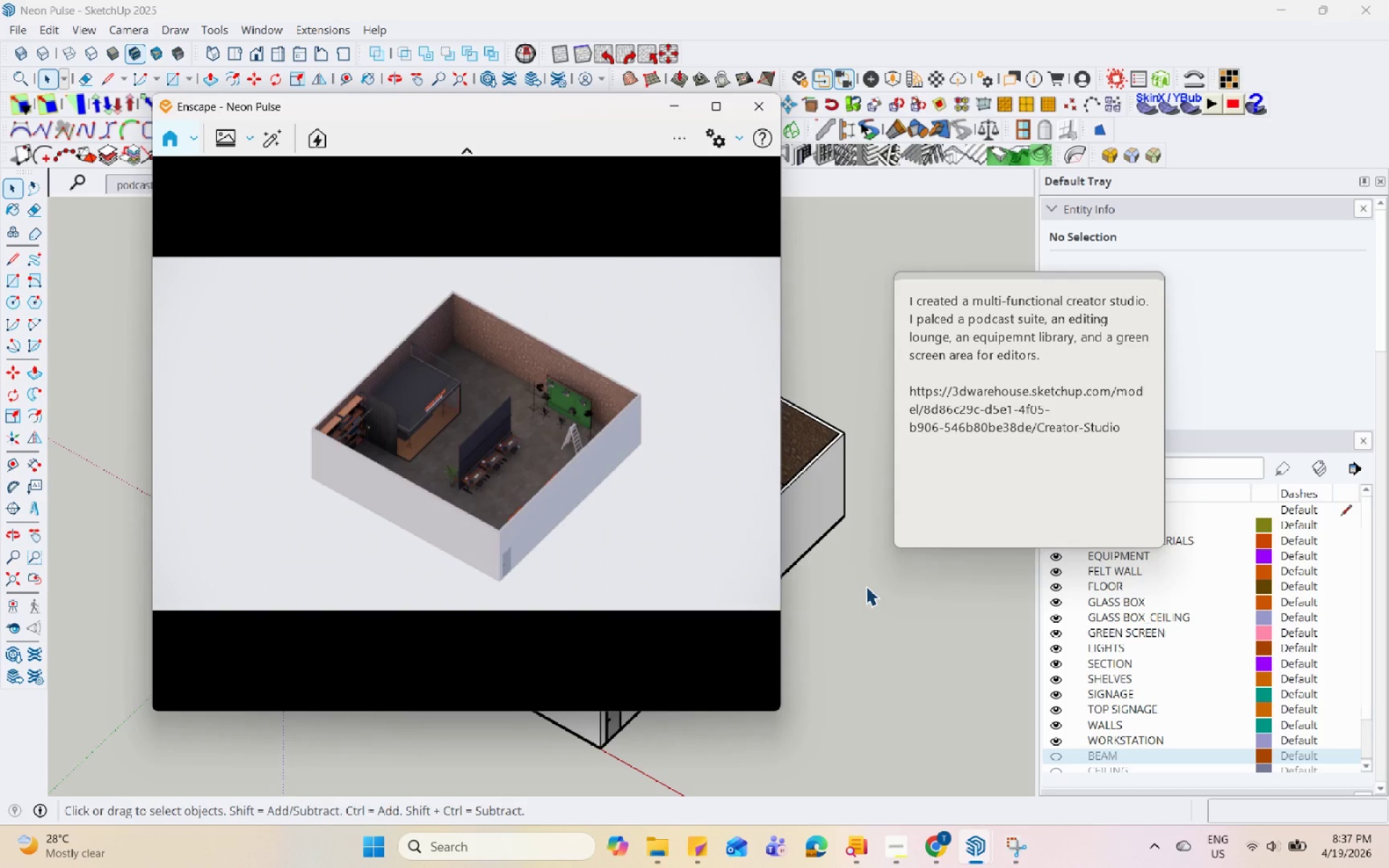 
hold_key(key=Space, duration=1.5)
 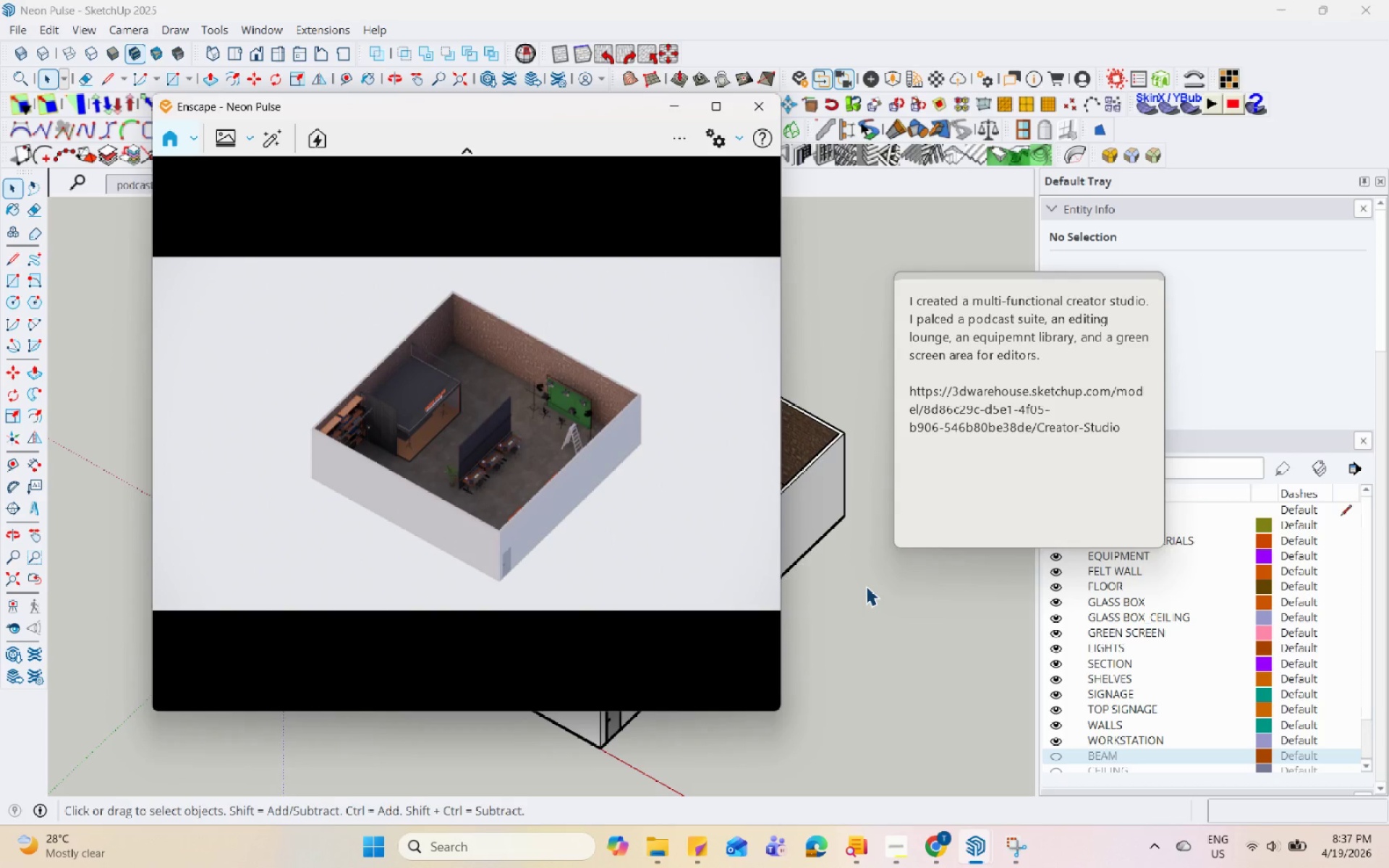 
hold_key(key=Space, duration=1.52)
 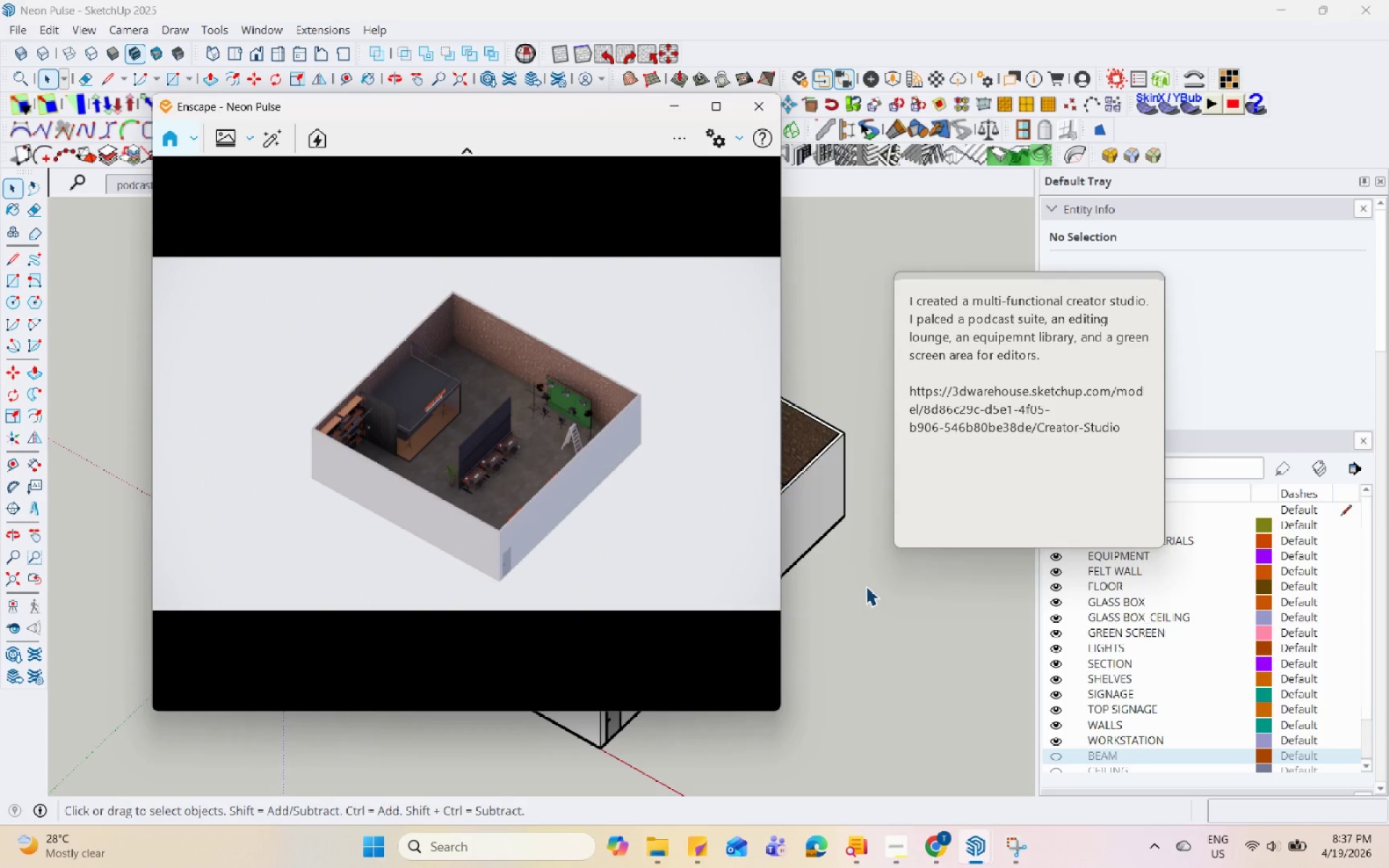 
hold_key(key=Space, duration=1.51)
 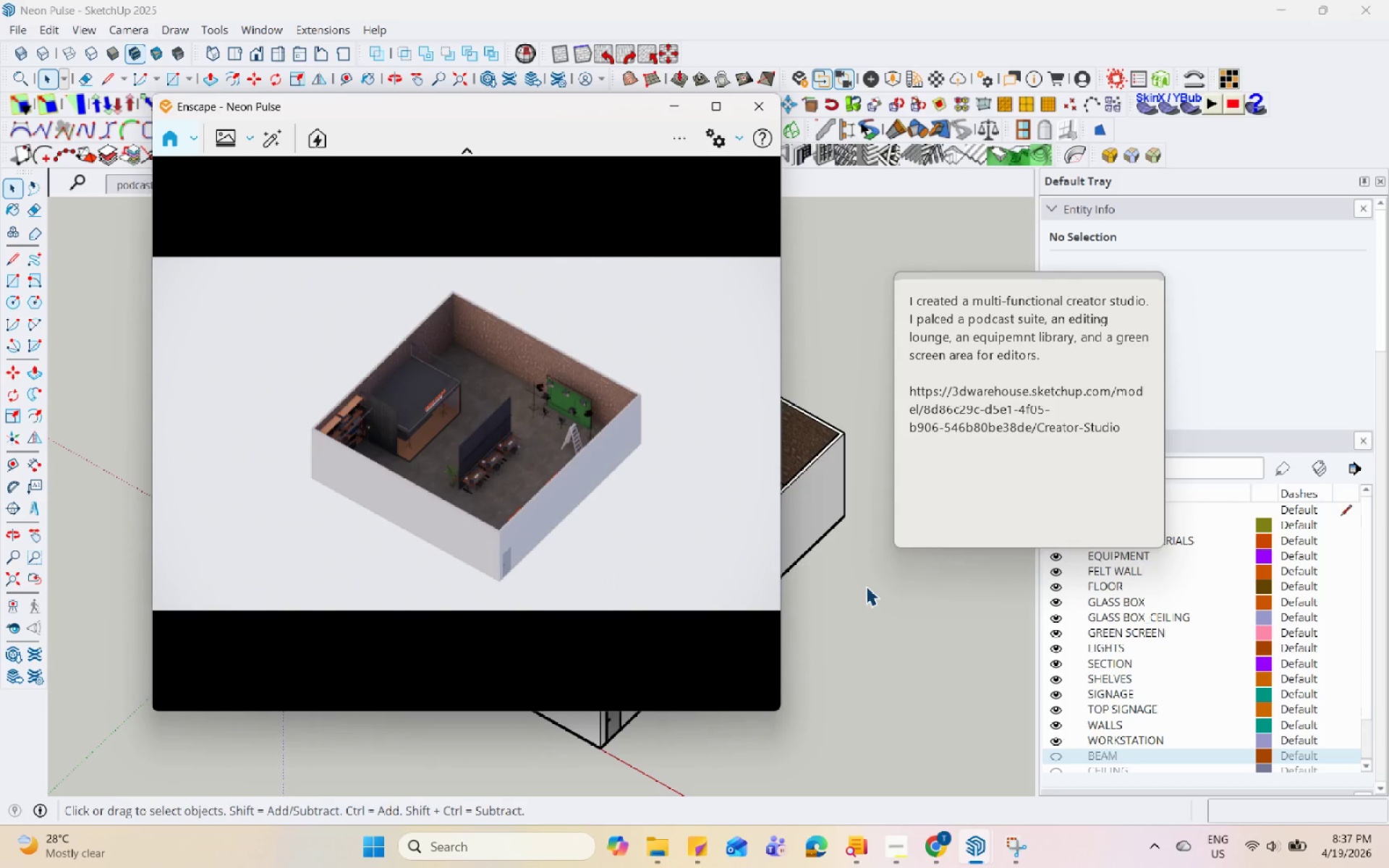 
hold_key(key=Space, duration=1.52)
 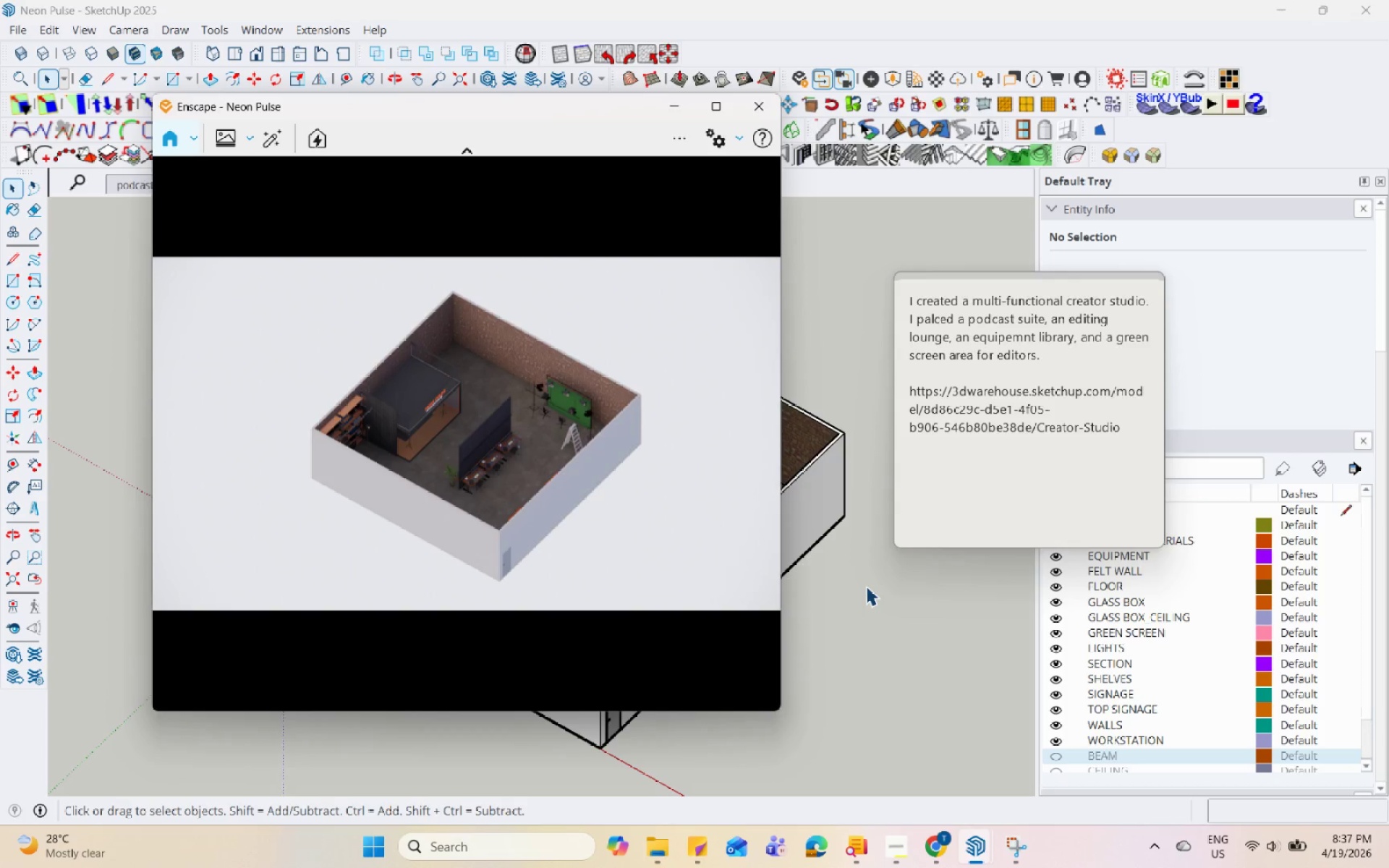 
hold_key(key=Space, duration=1.53)
 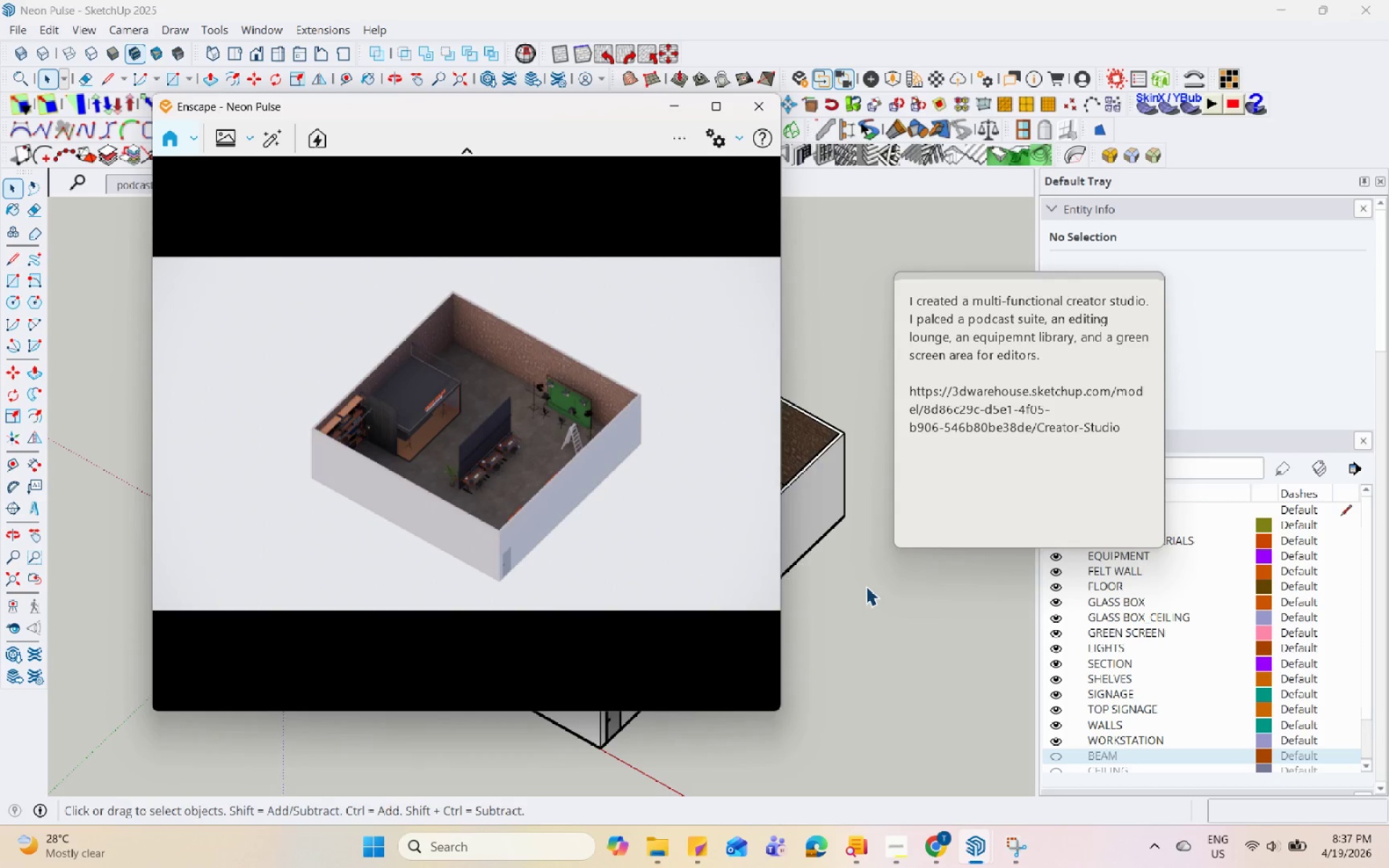 
hold_key(key=Space, duration=1.52)
 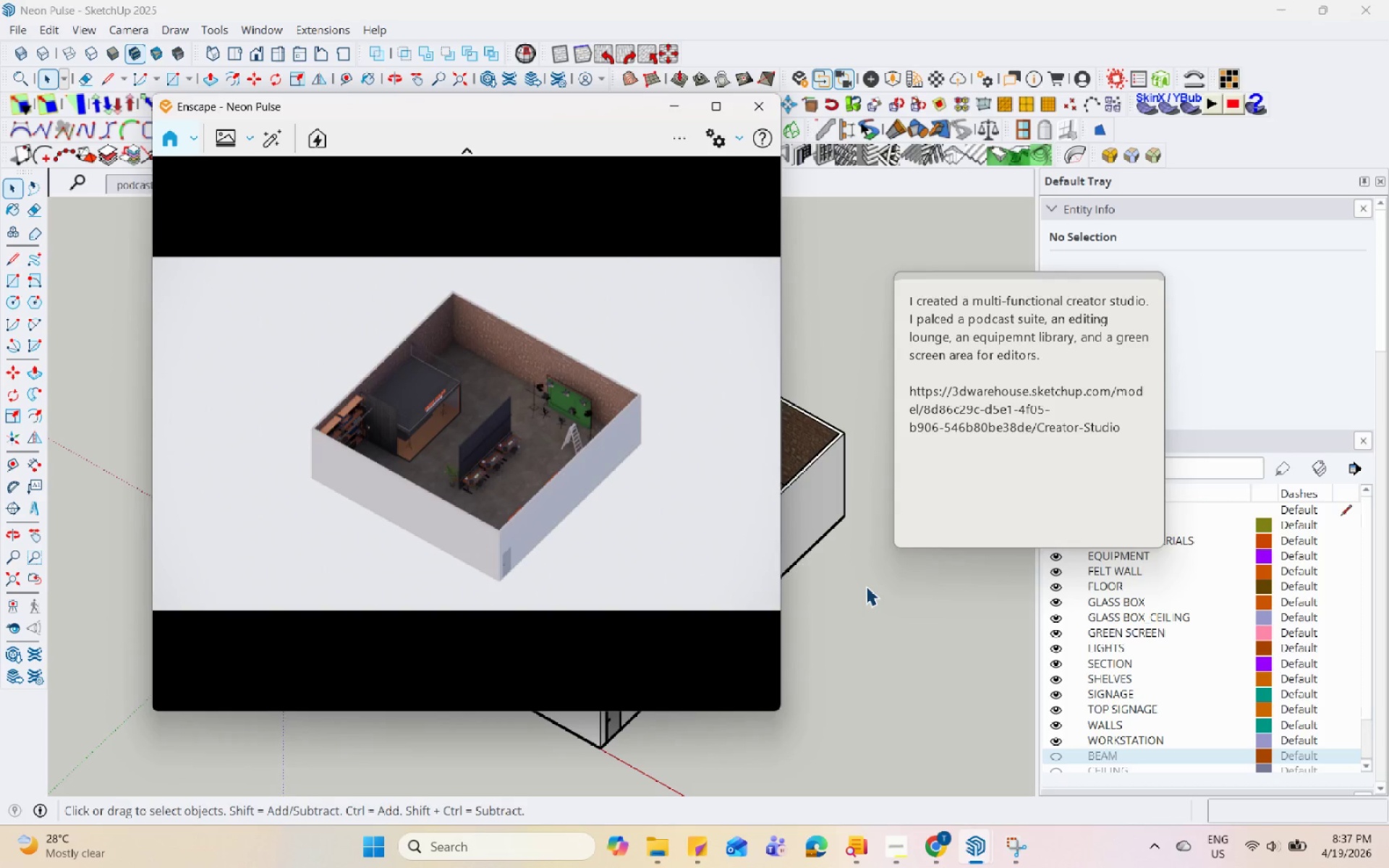 
hold_key(key=Space, duration=1.5)
 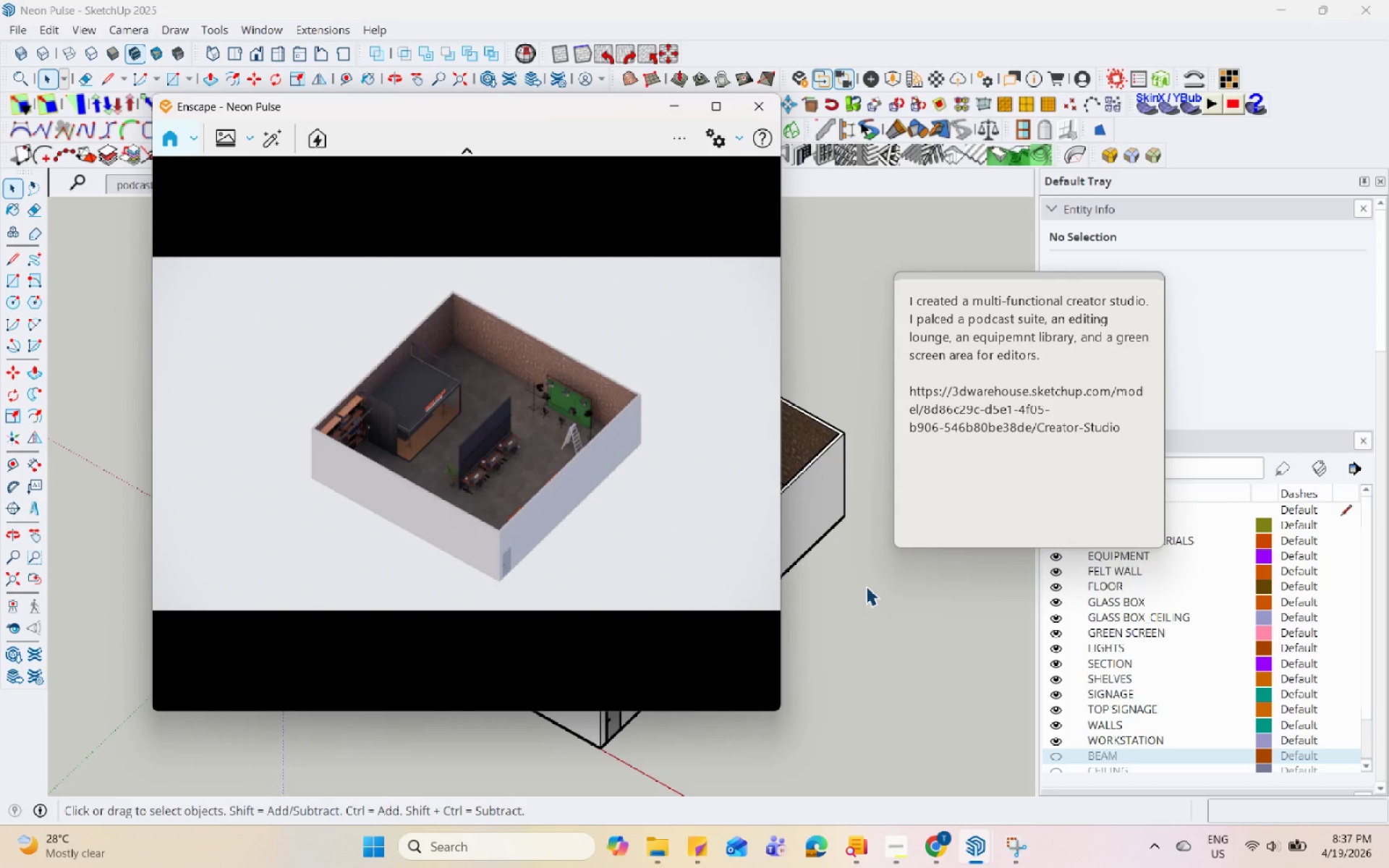 
hold_key(key=Space, duration=1.5)
 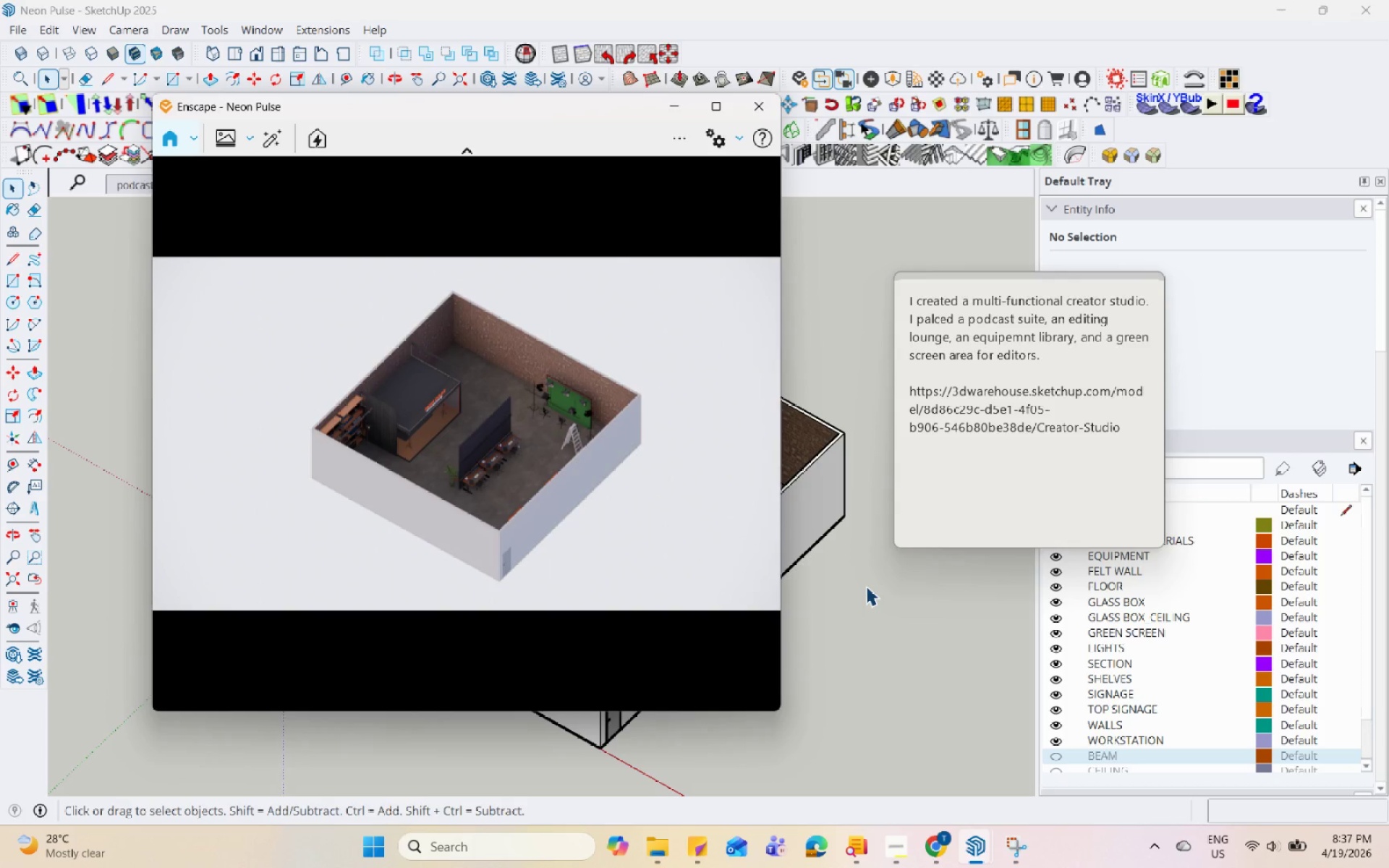 
hold_key(key=Space, duration=1.51)
 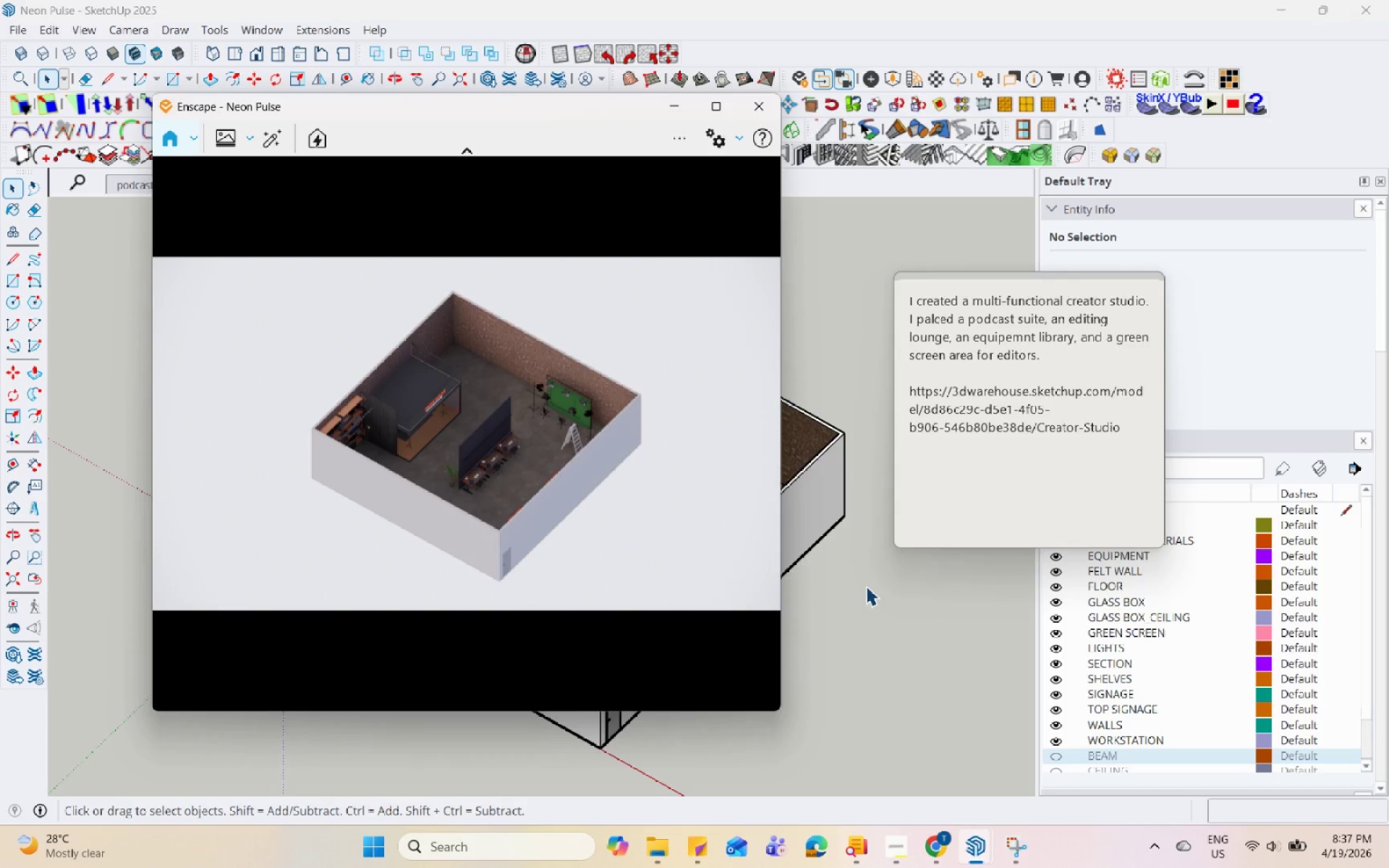 
hold_key(key=Space, duration=1.52)
 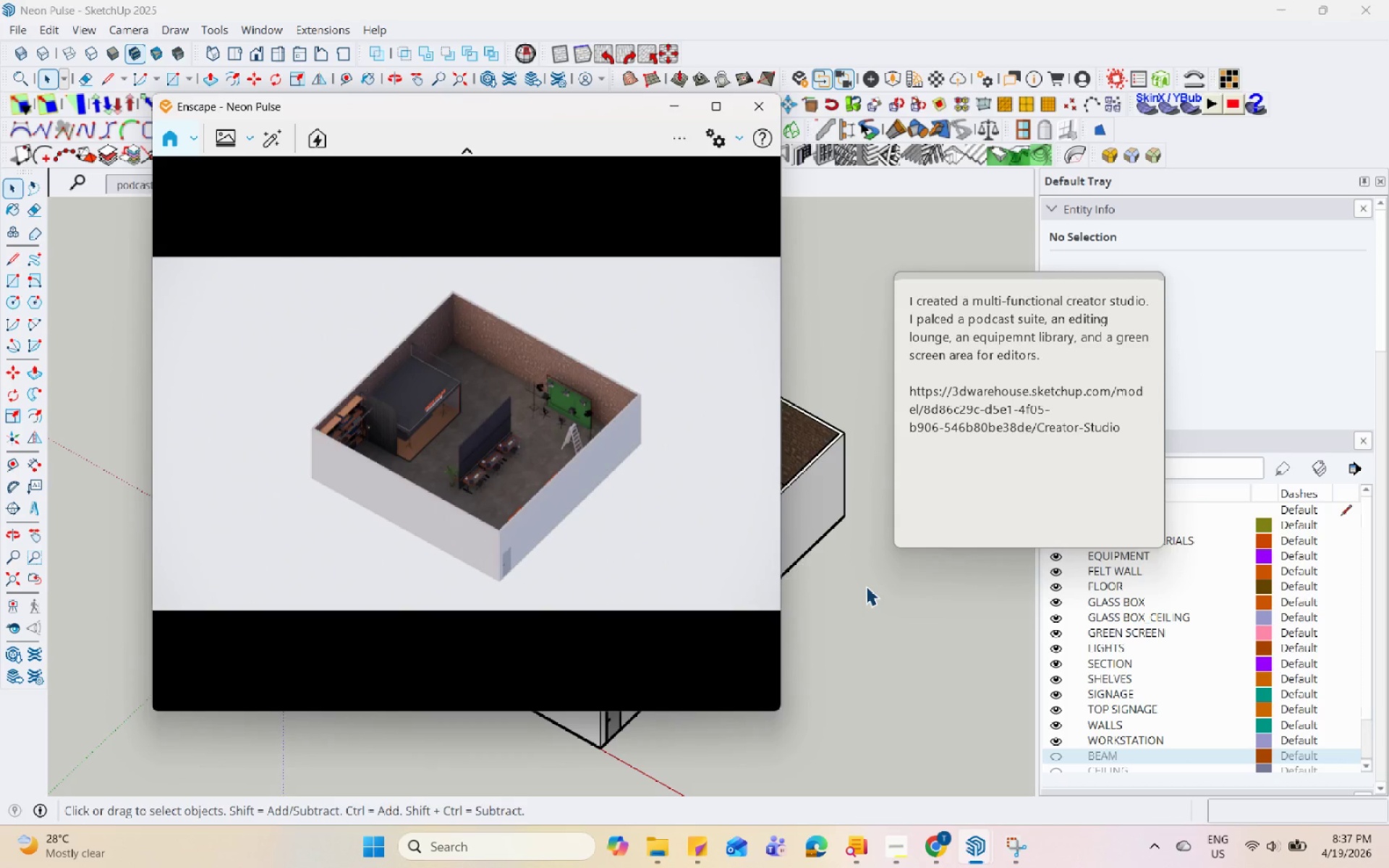 
hold_key(key=Space, duration=1.52)
 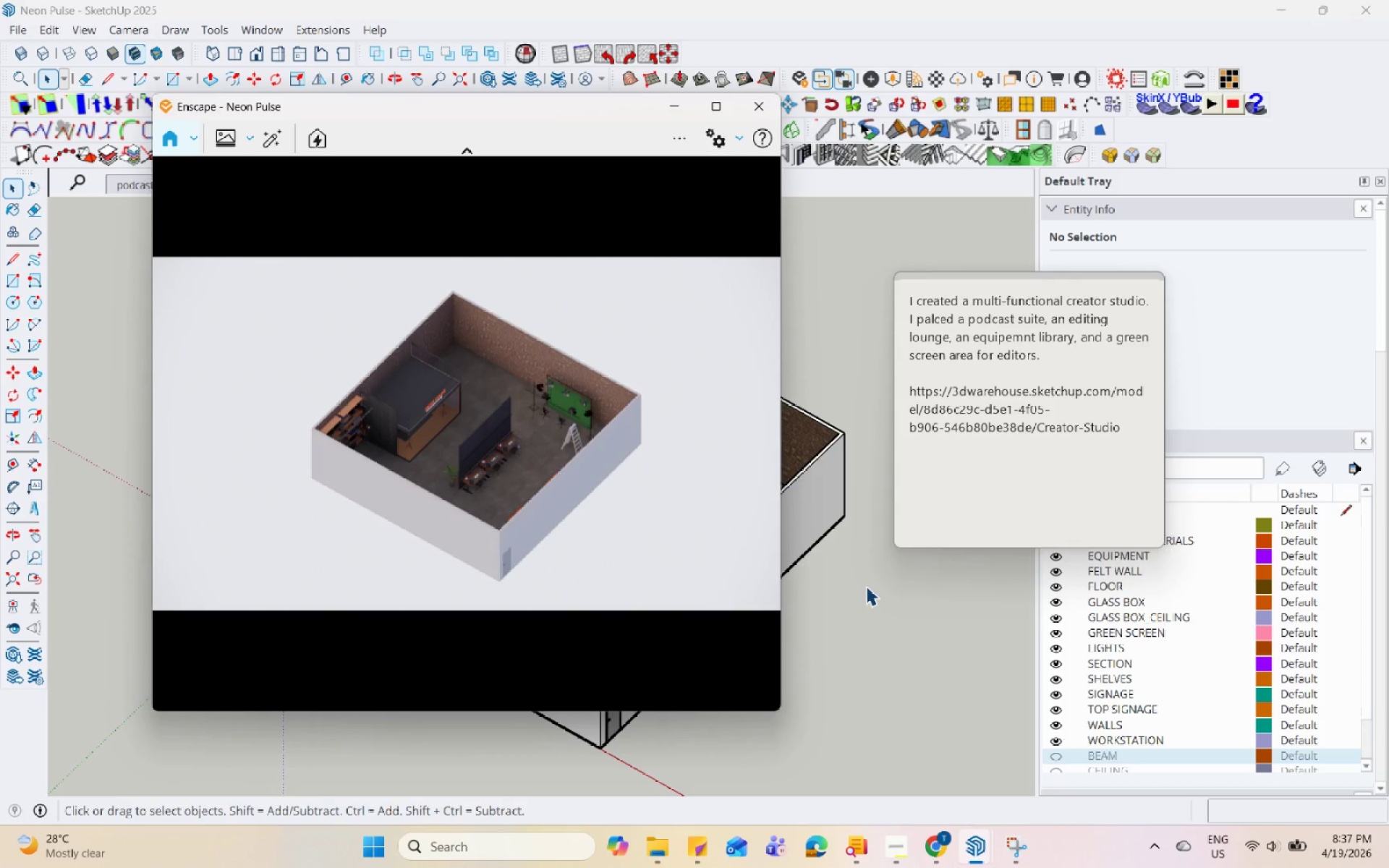 
hold_key(key=Space, duration=1.5)
 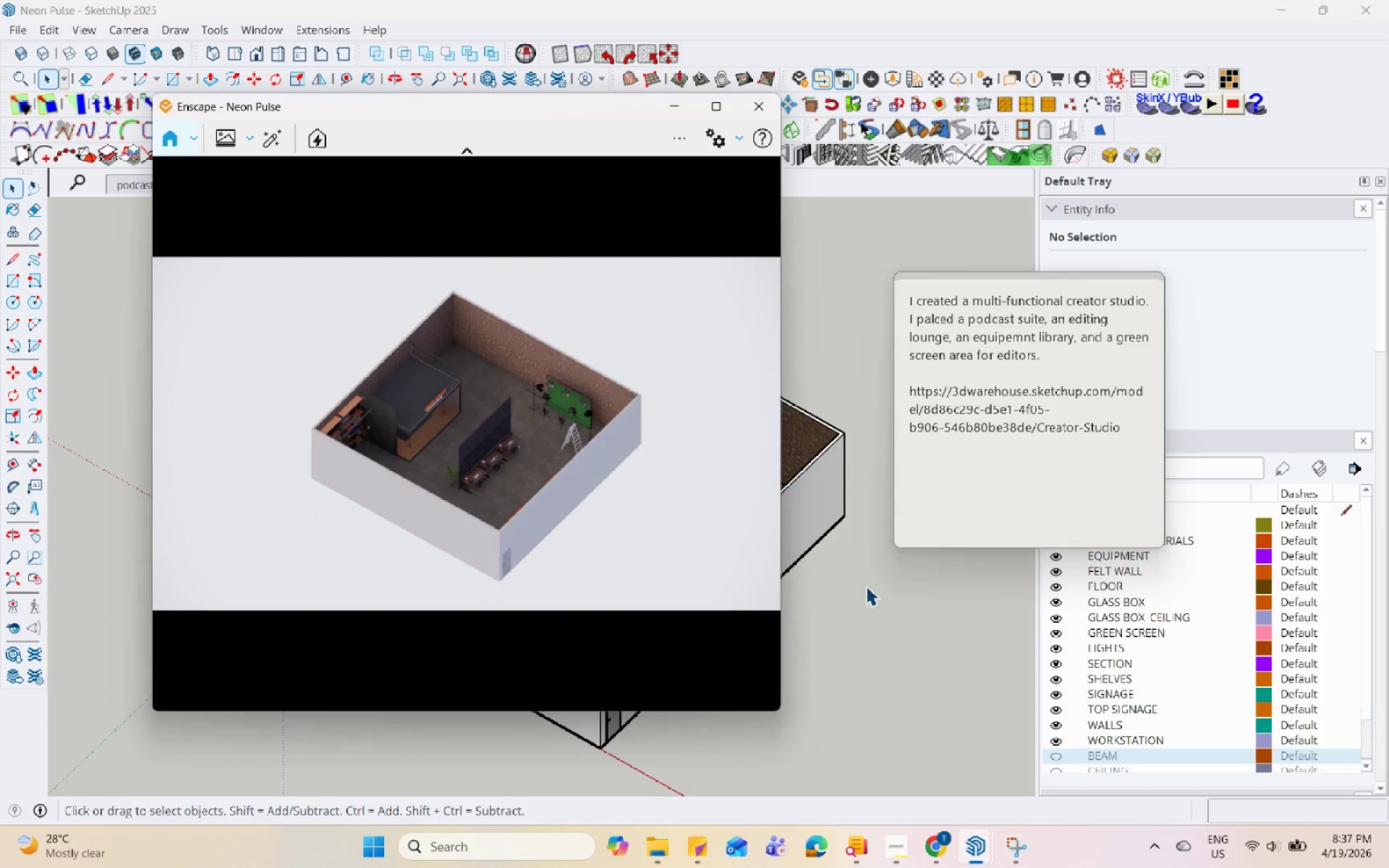 
hold_key(key=Space, duration=1.5)
 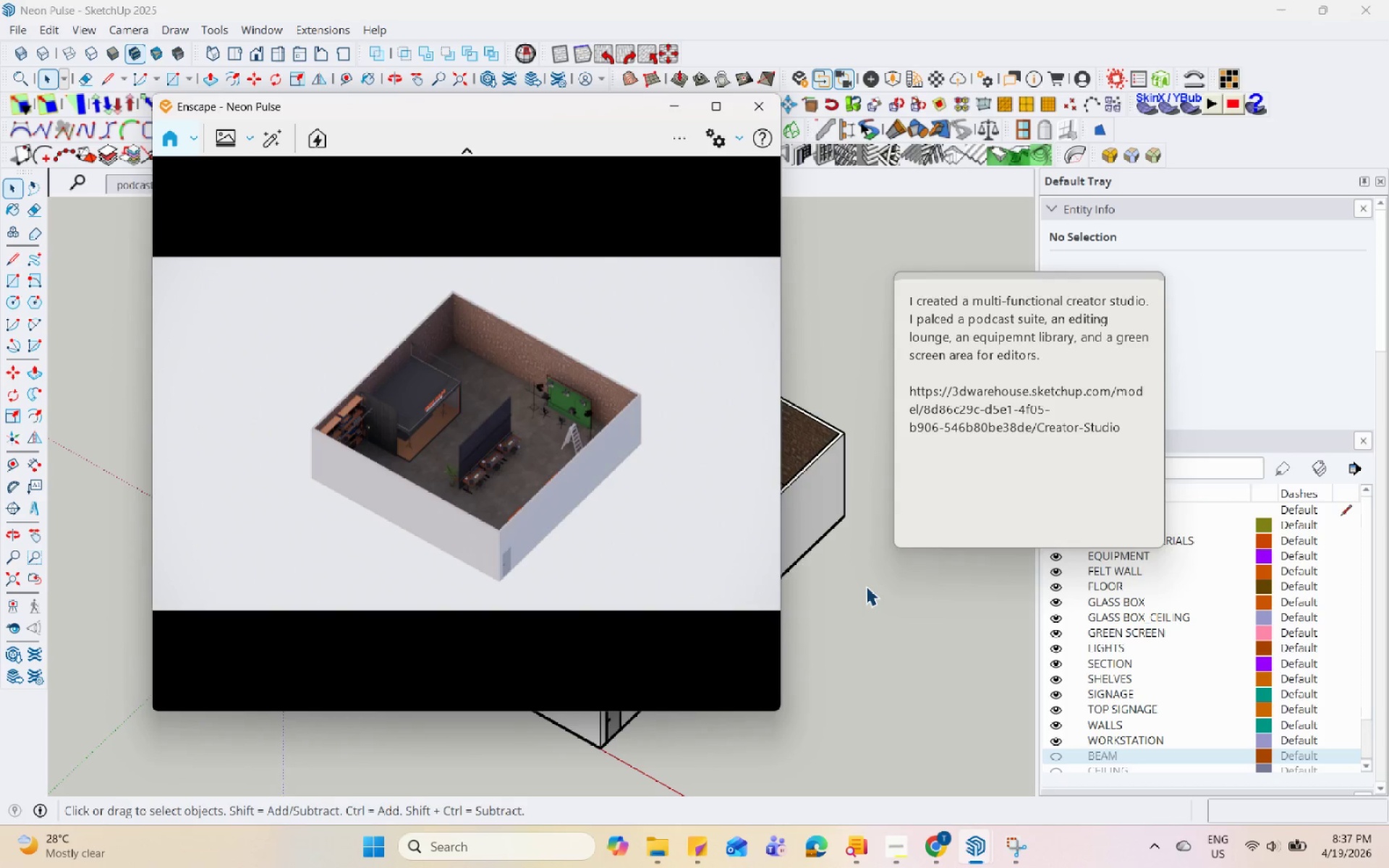 
hold_key(key=Space, duration=1.51)
 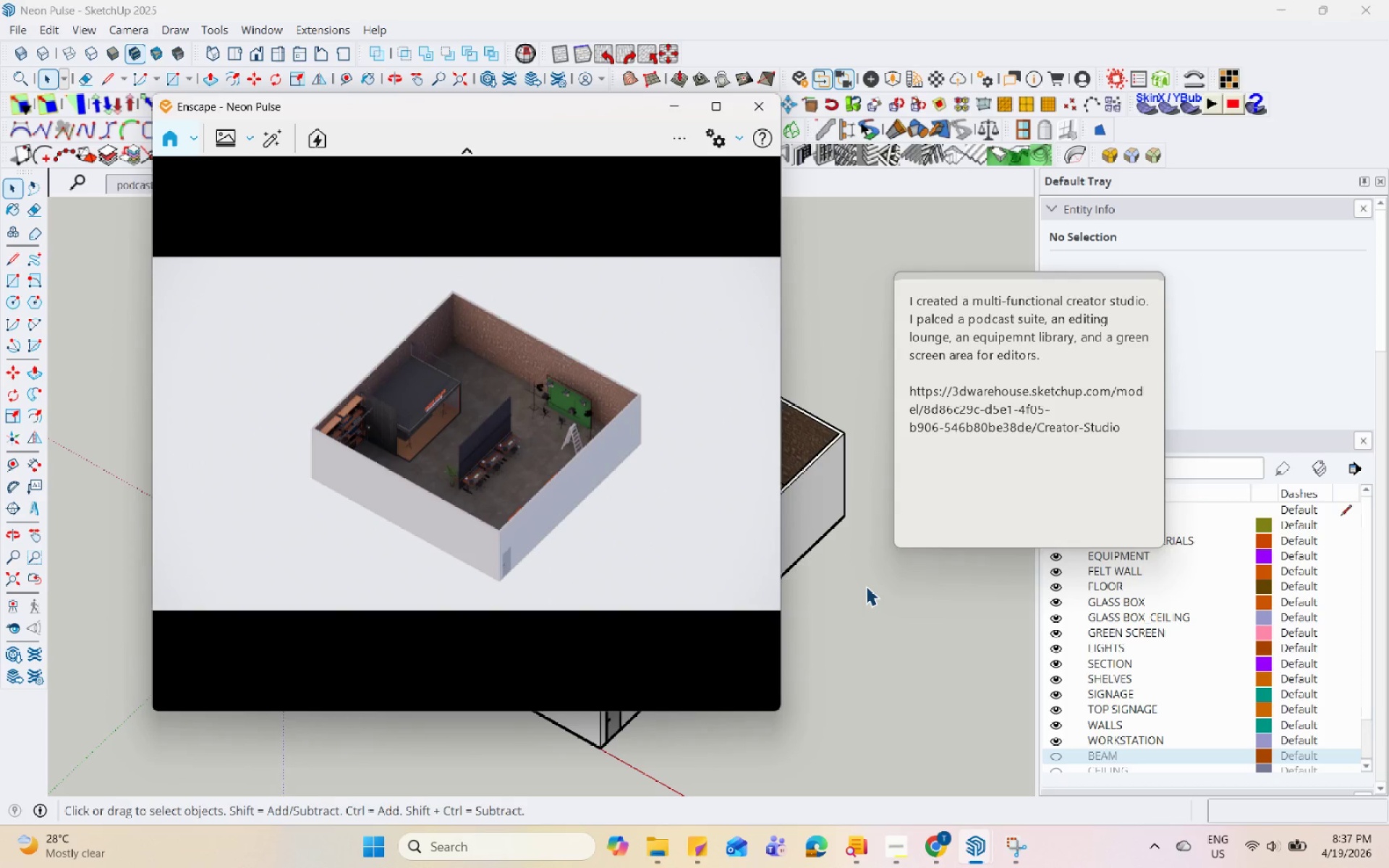 
hold_key(key=Space, duration=1.5)
 